 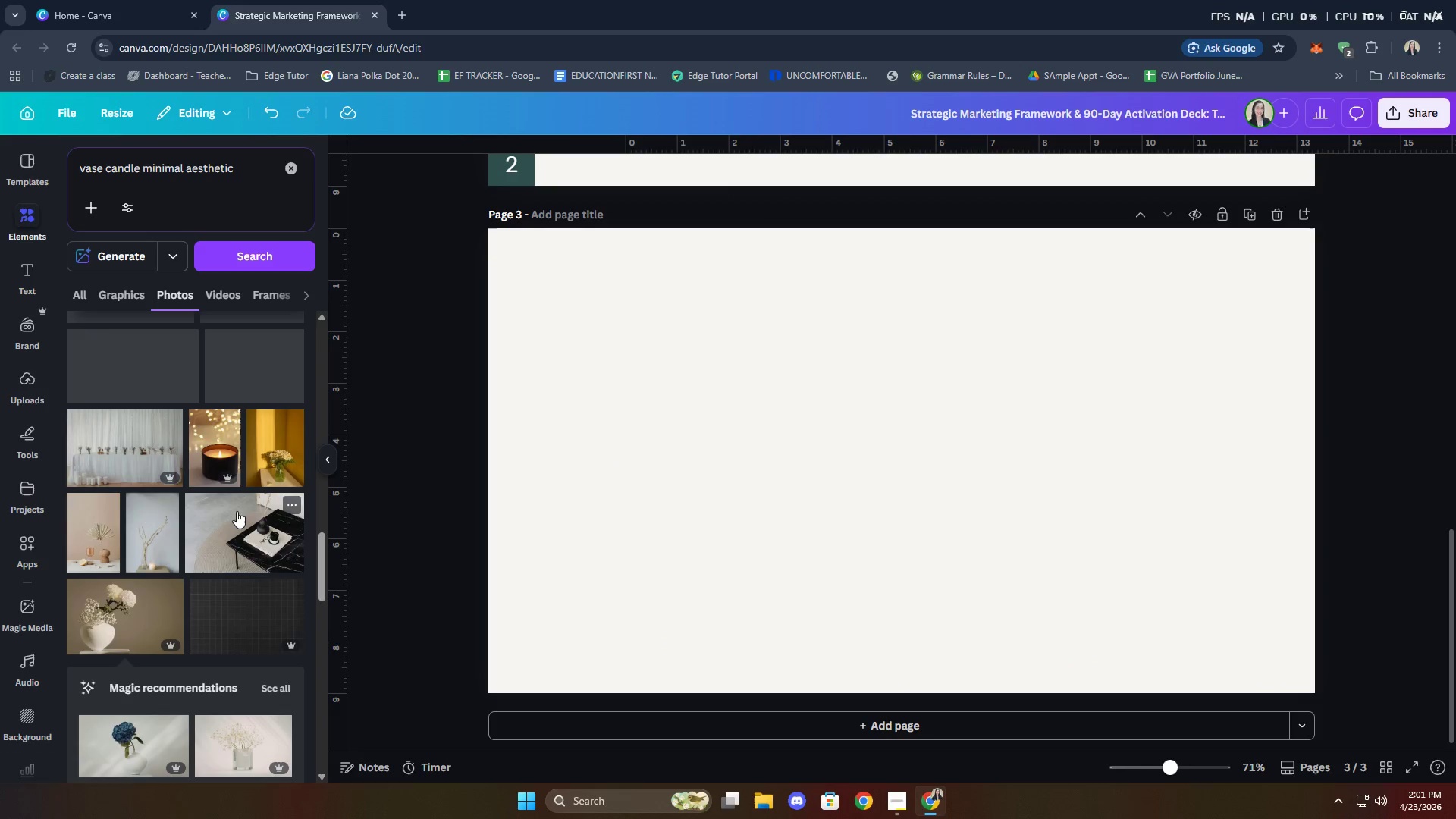 
scroll: coordinate [231, 504], scroll_direction: up, amount: 5.0
 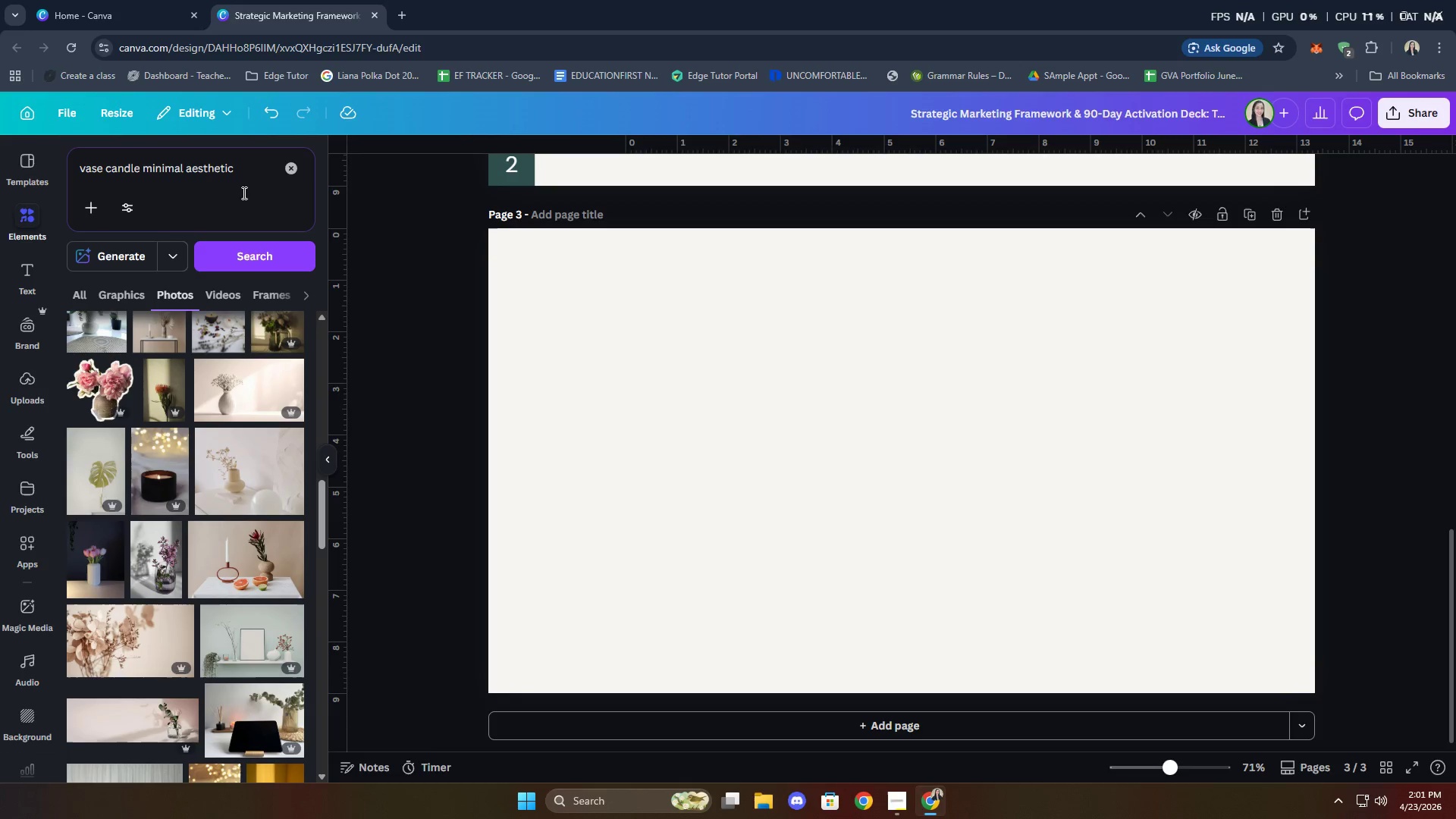 
left_click_drag(start_coordinate=[239, 174], to_coordinate=[83, 169])
 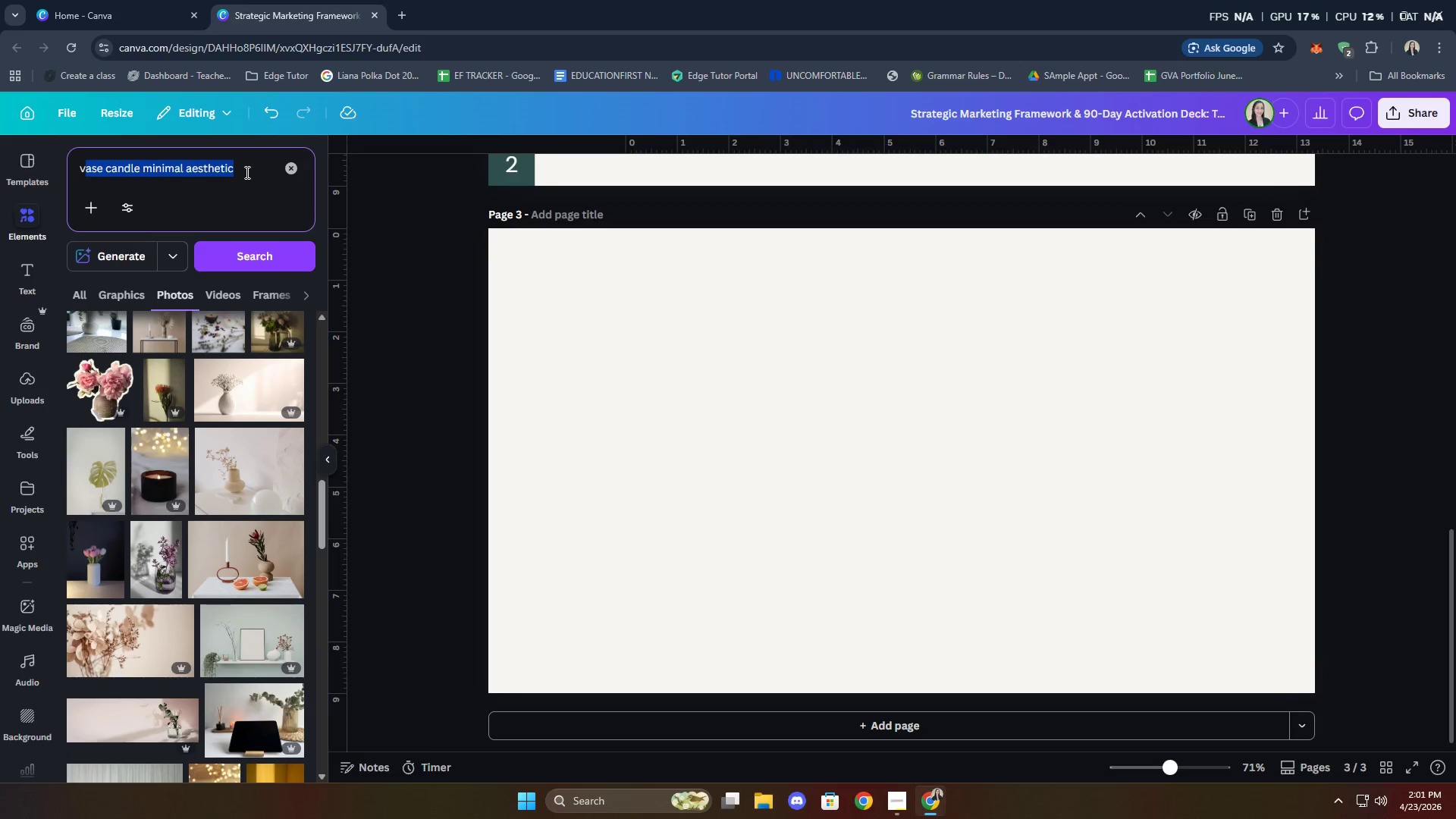 
left_click([246, 169])
 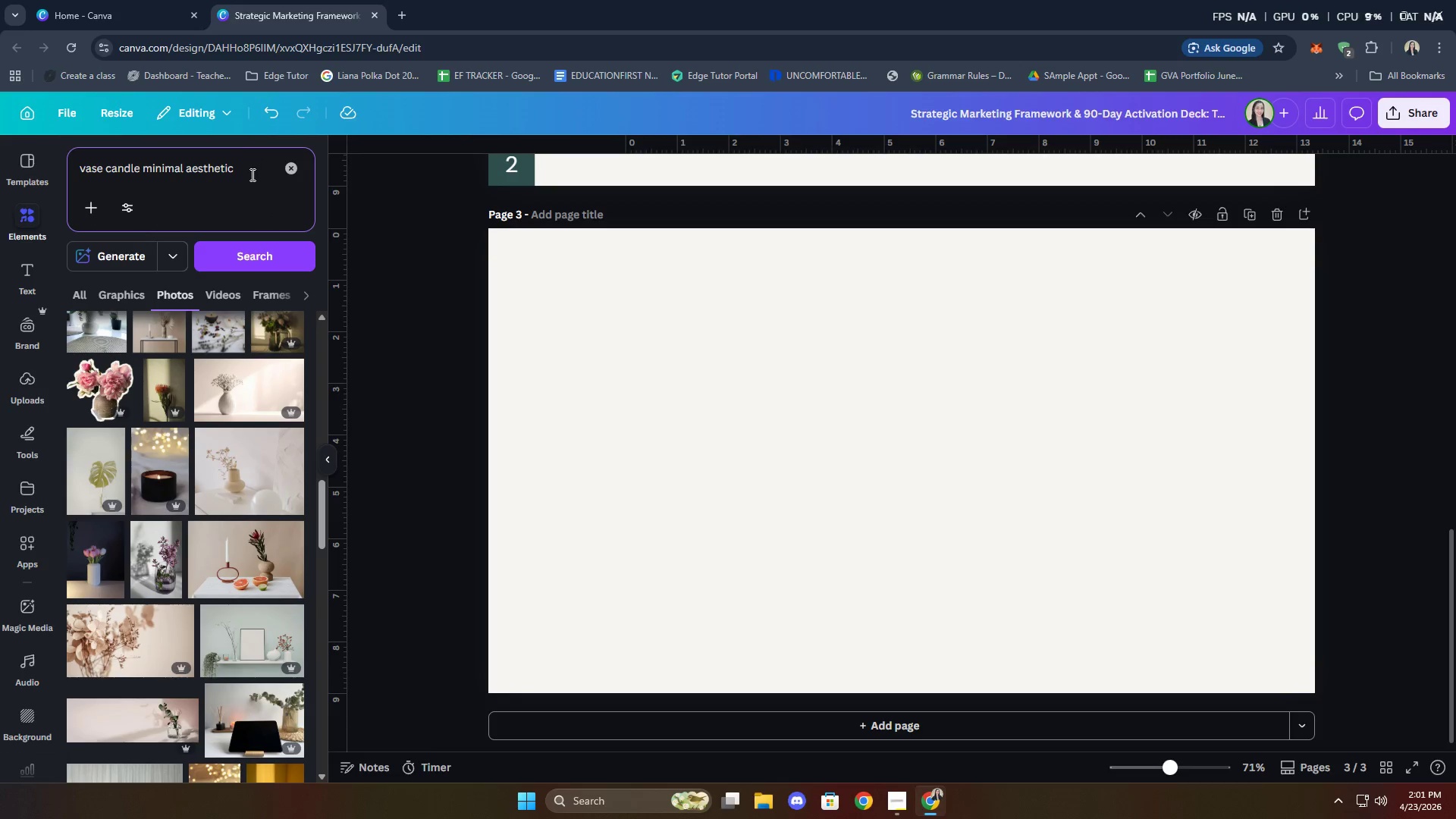 
left_click_drag(start_coordinate=[249, 163], to_coordinate=[72, 161])
 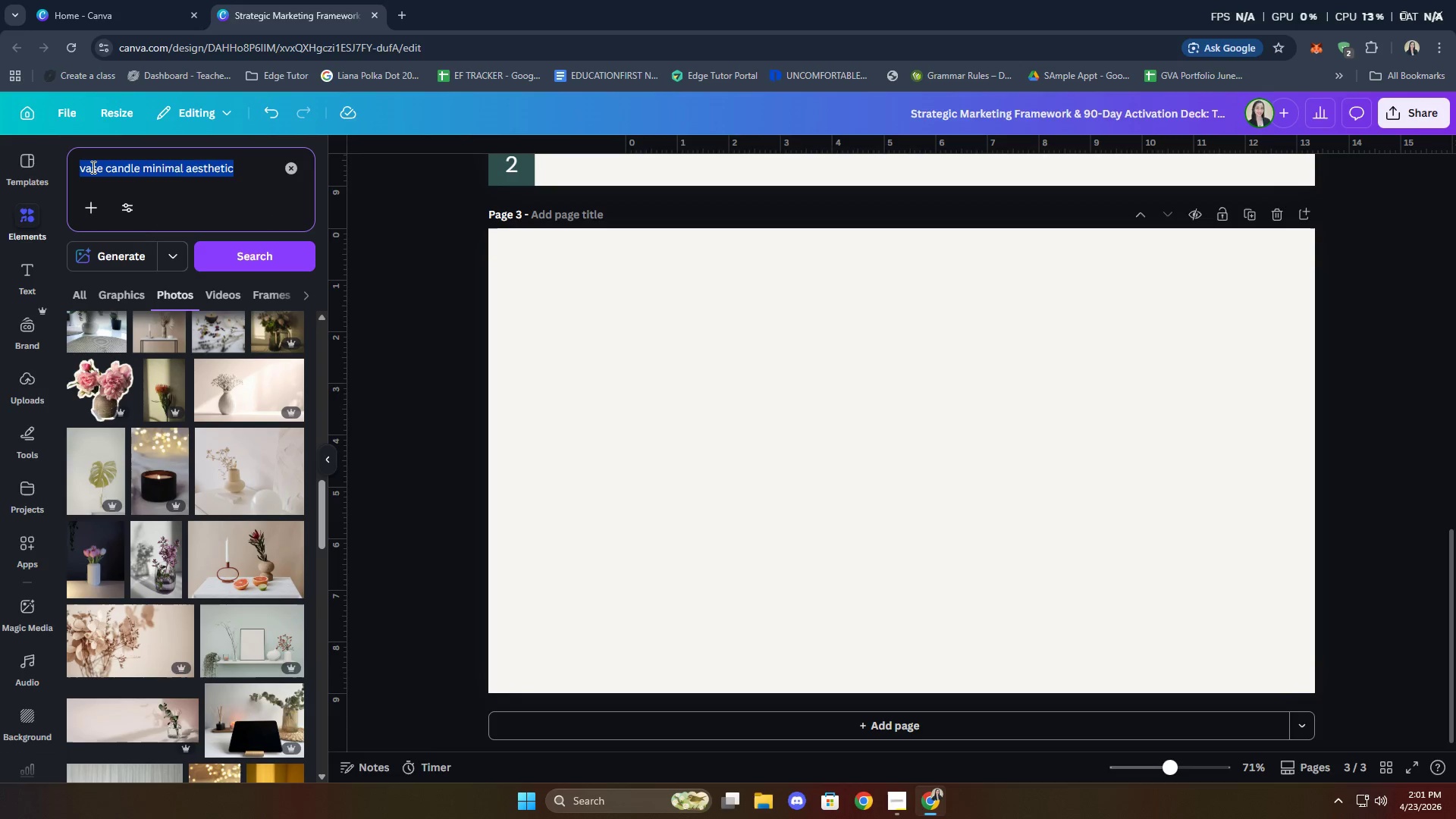 
key(Control+C)
 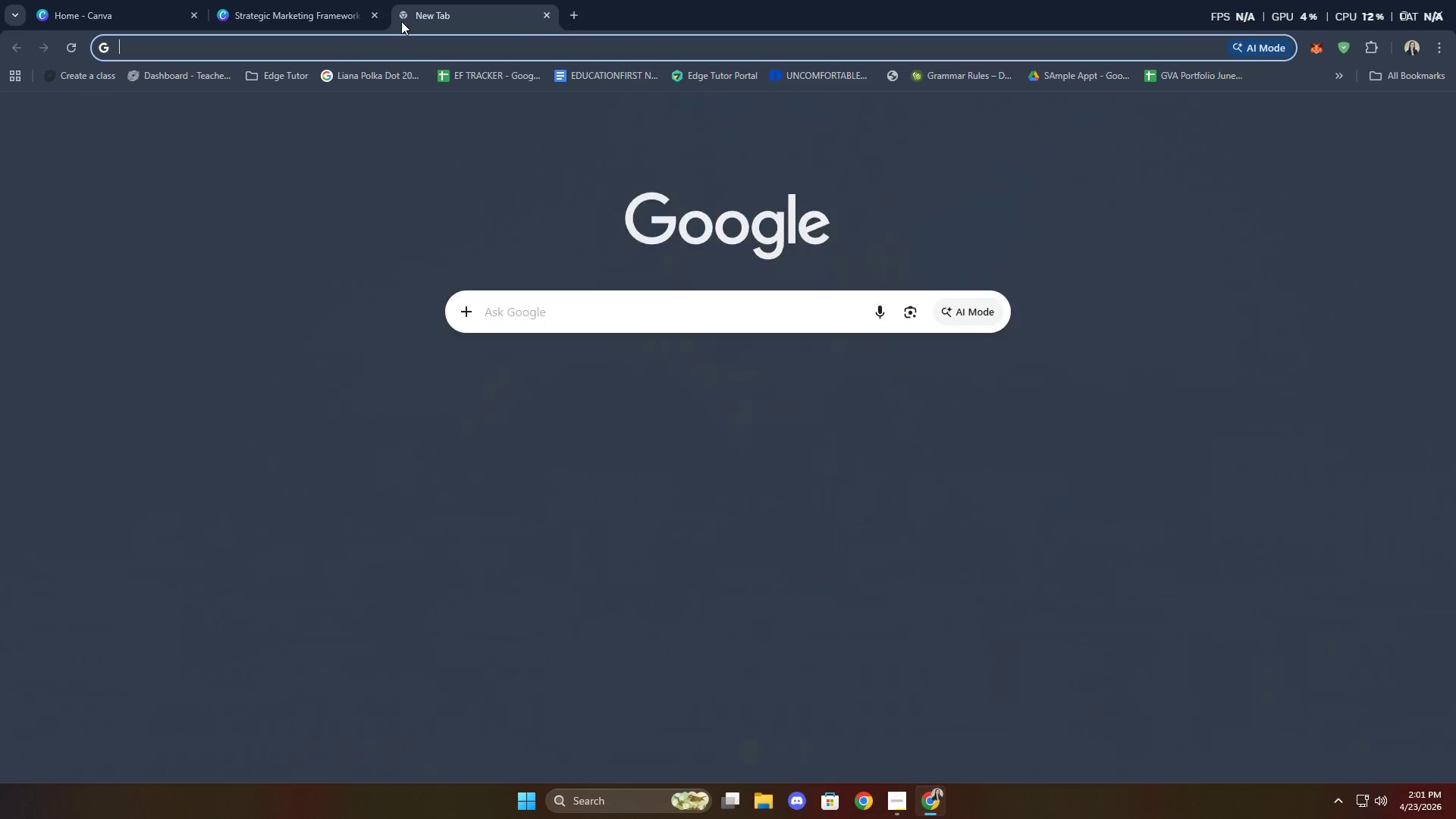 
type(pexe)
 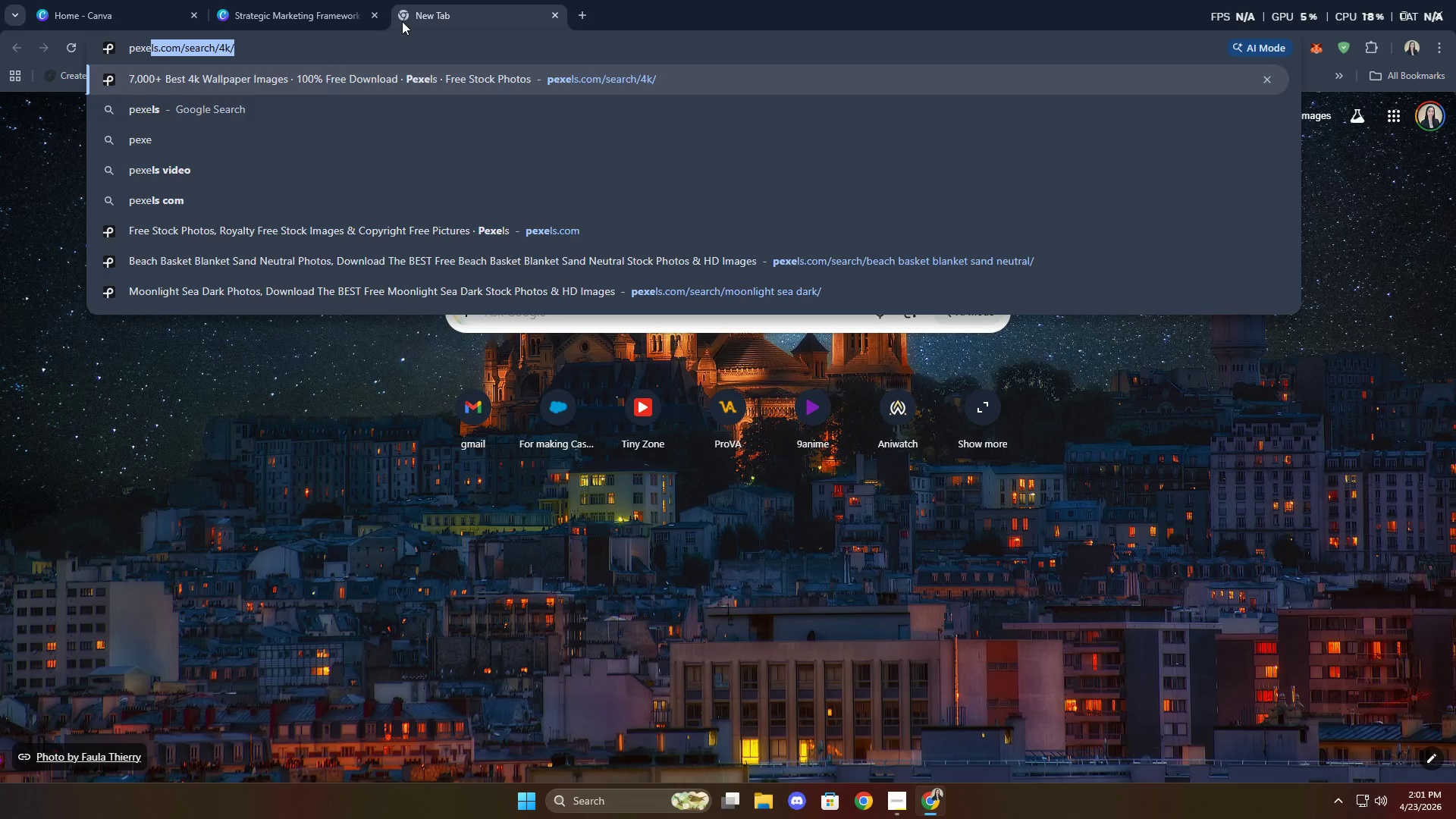 
key(Enter)
 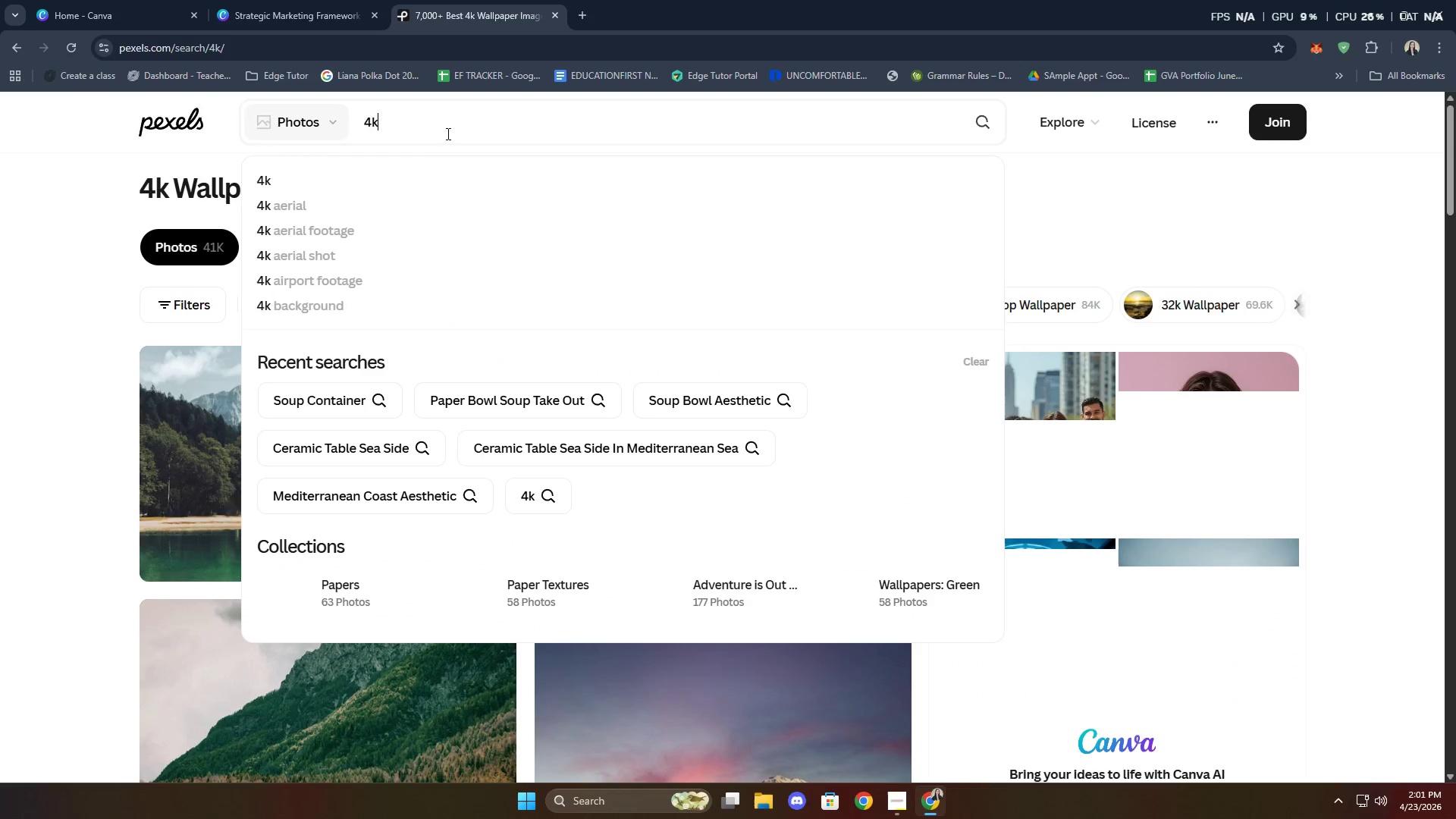 
hold_key(key=ControlLeft, duration=0.48)
 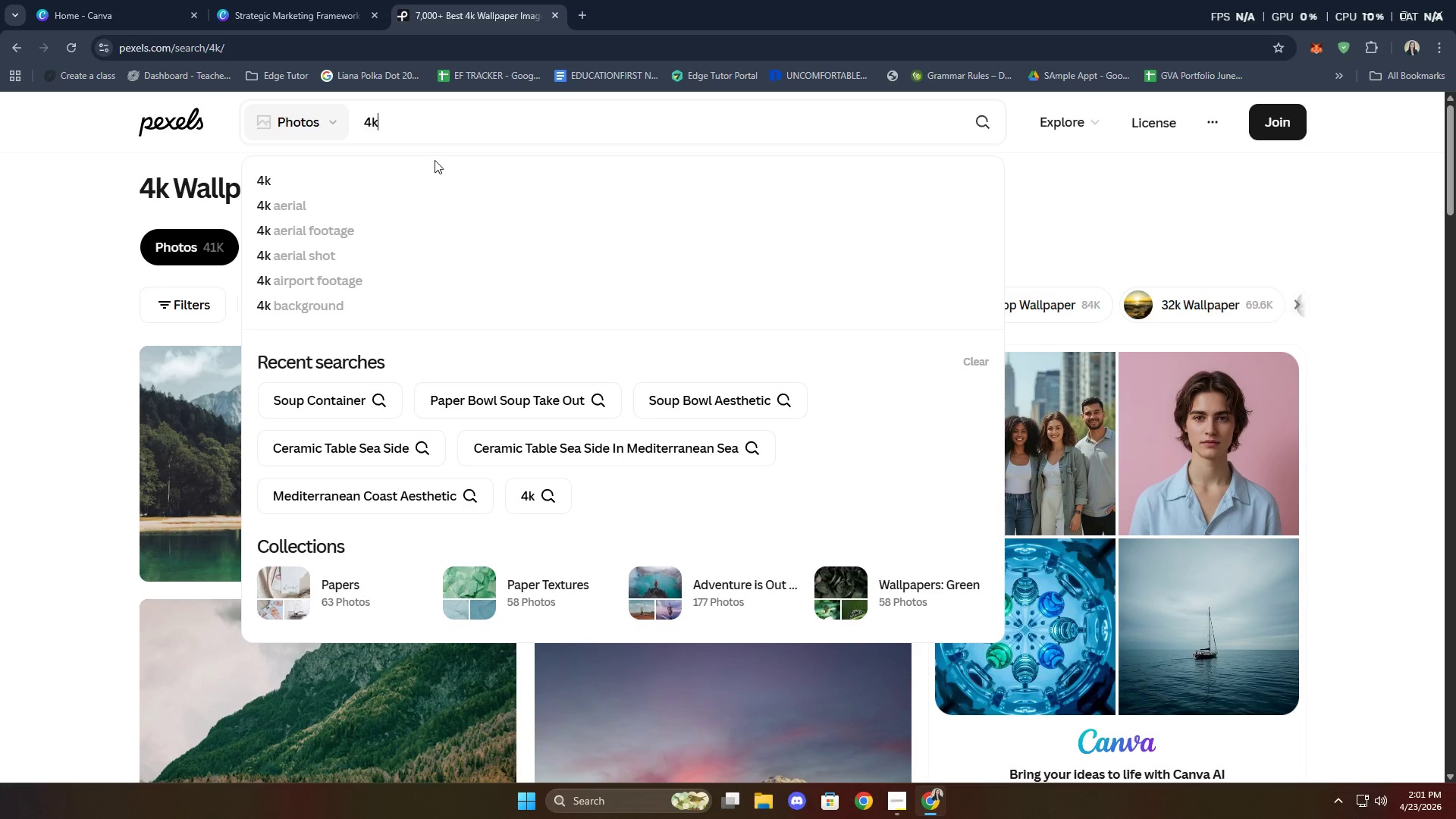 
key(Shift+A)
 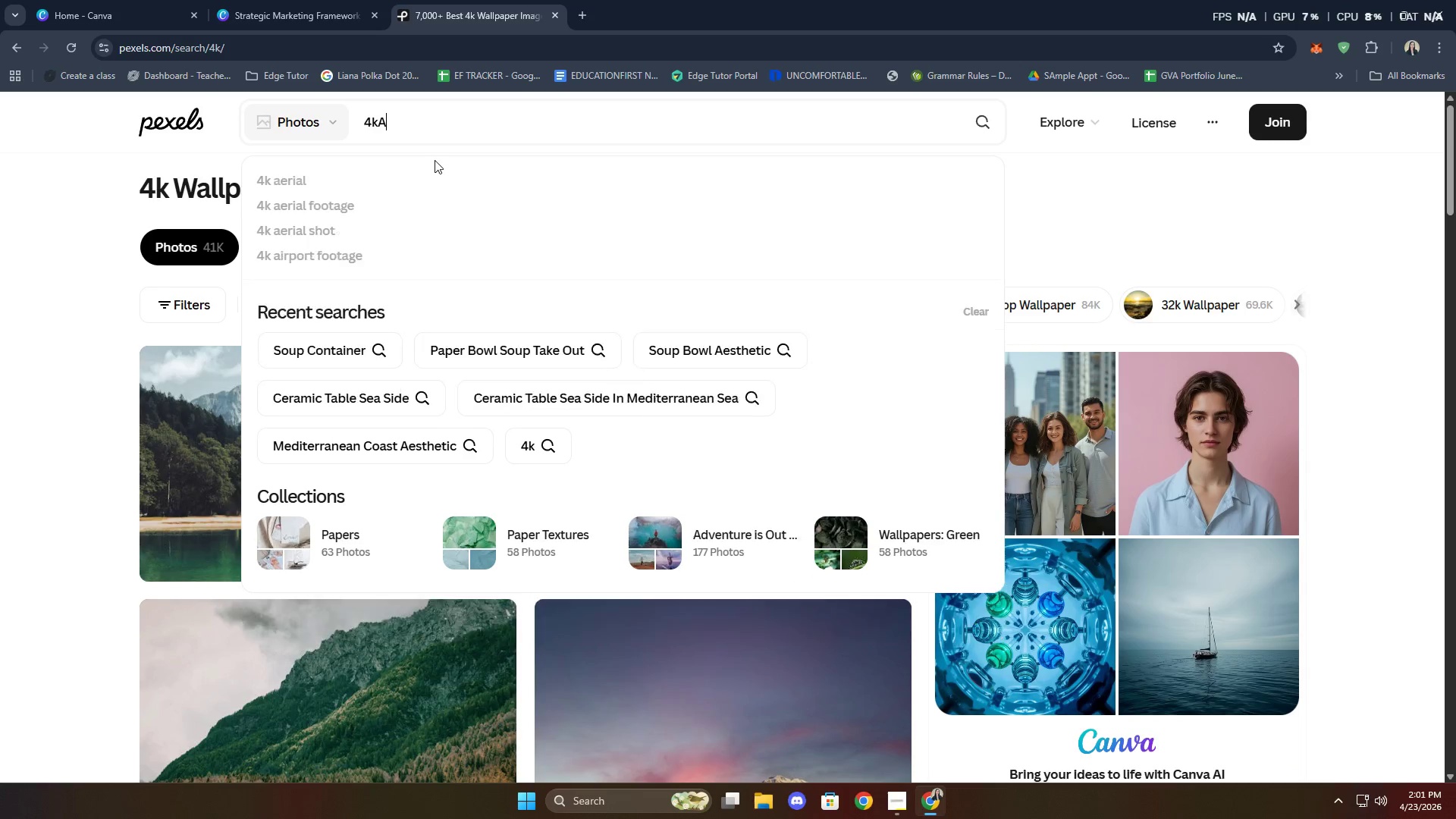 
key(Backspace)
 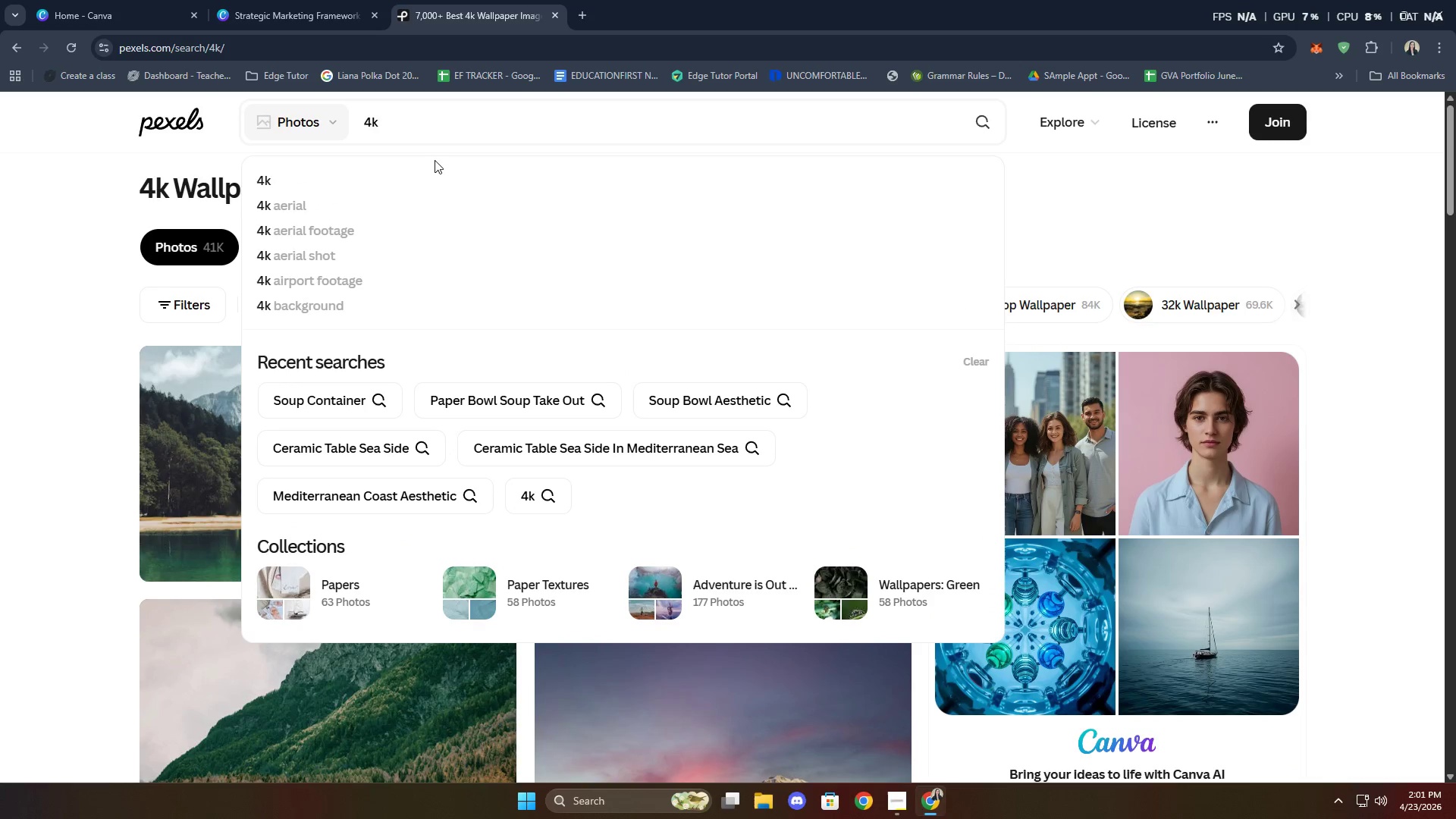 
key(Control+C)
 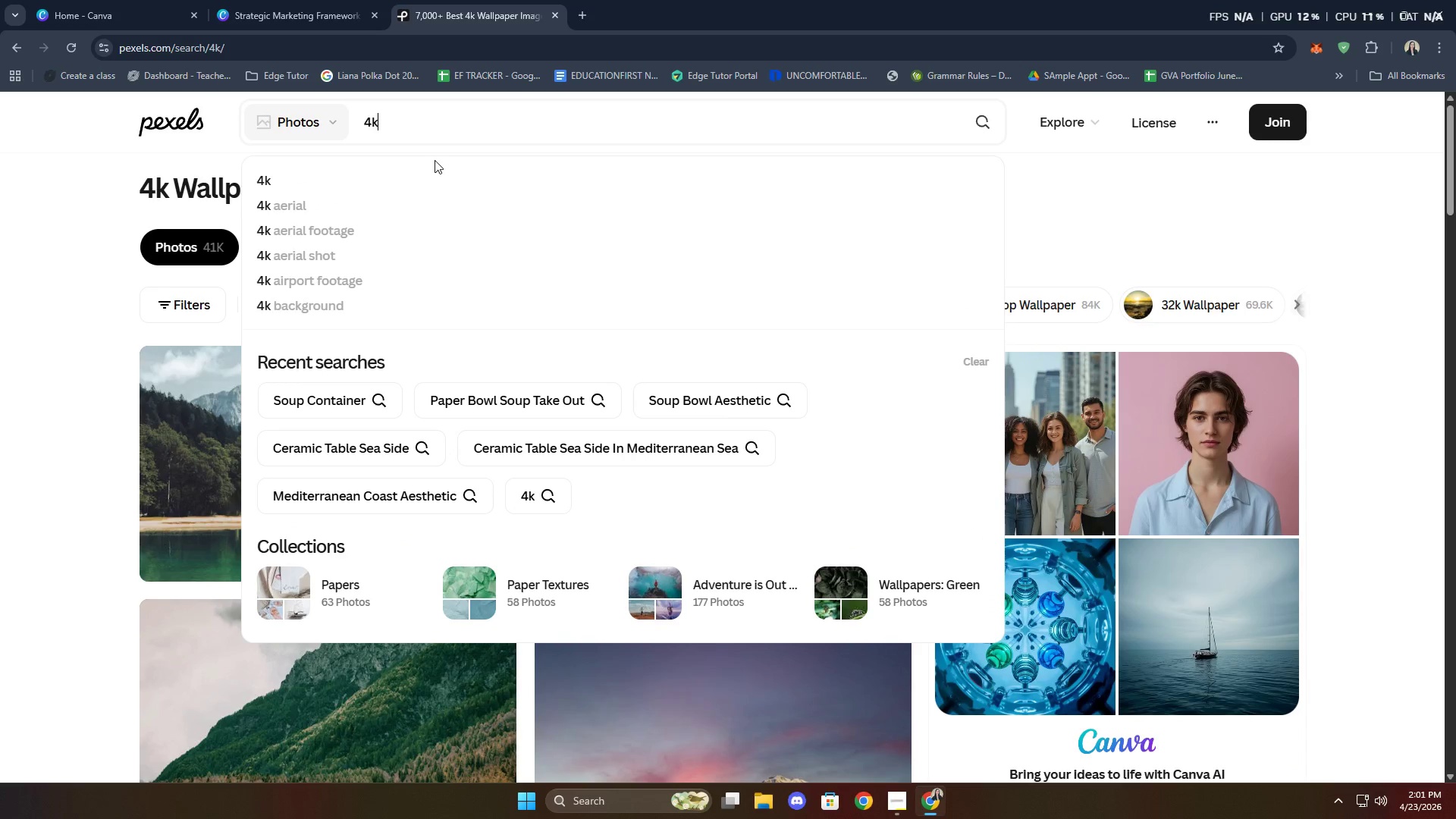 
key(Control+A)
 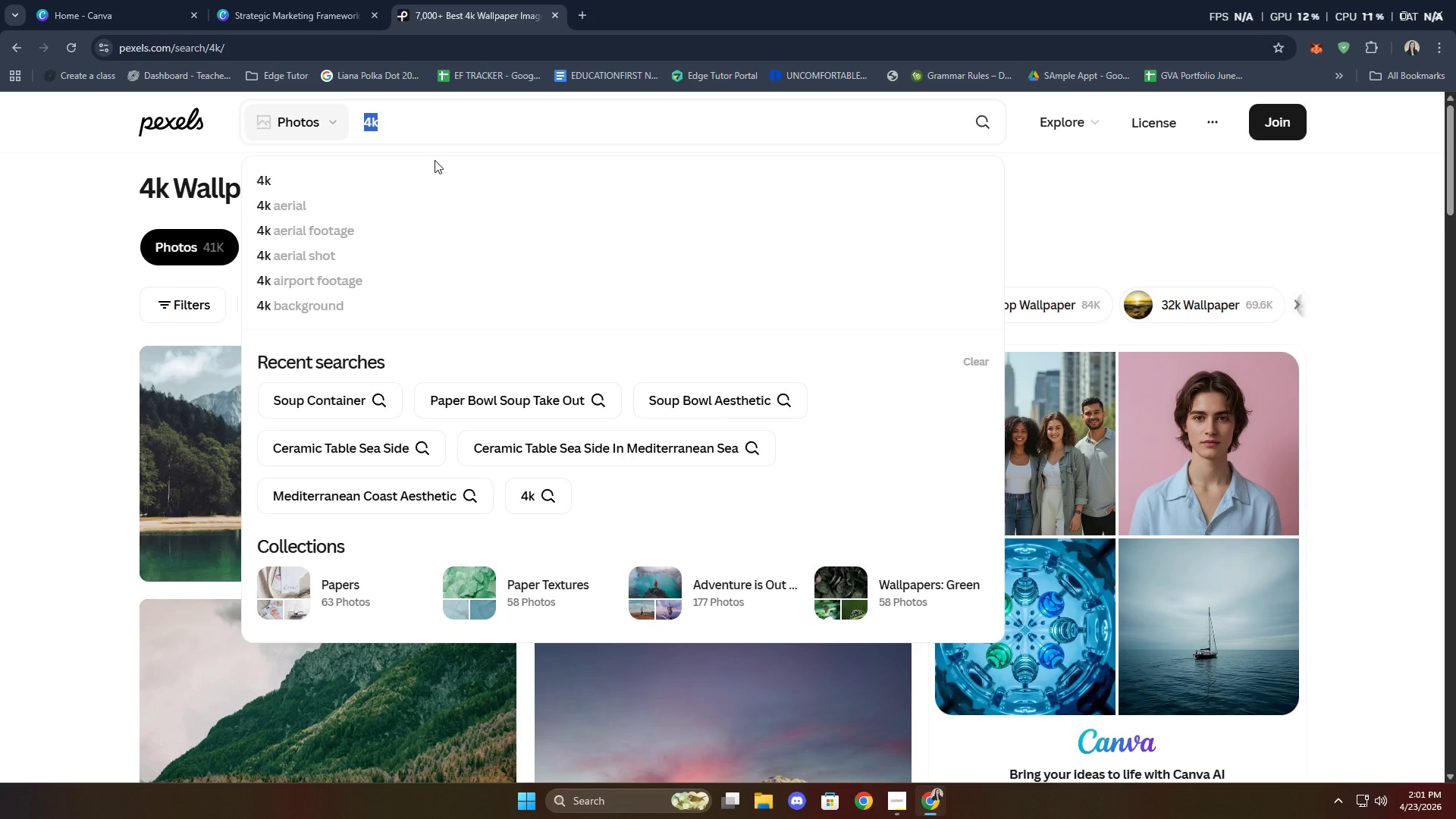 
key(Backspace)
 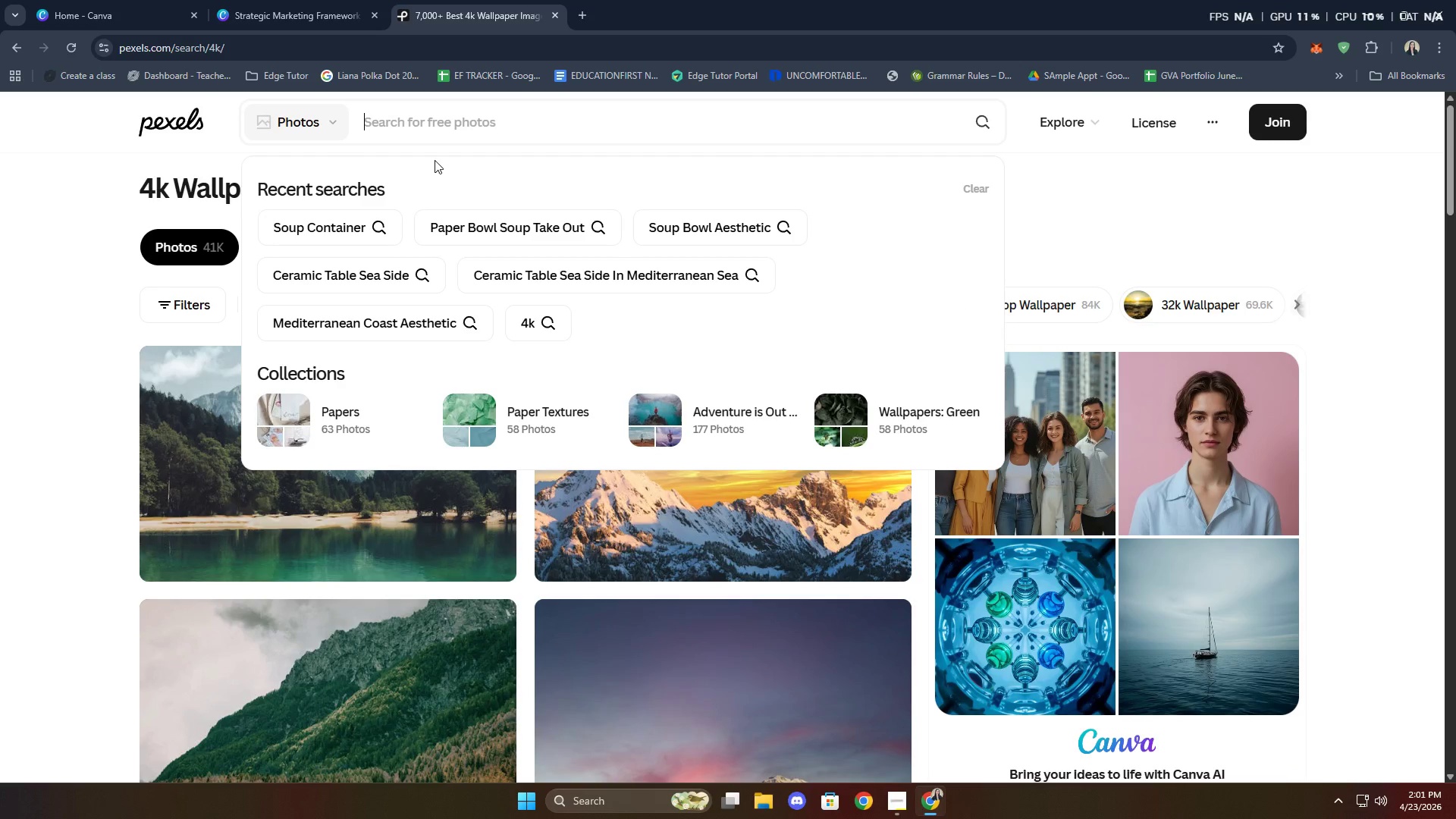 
key(Control+V)
 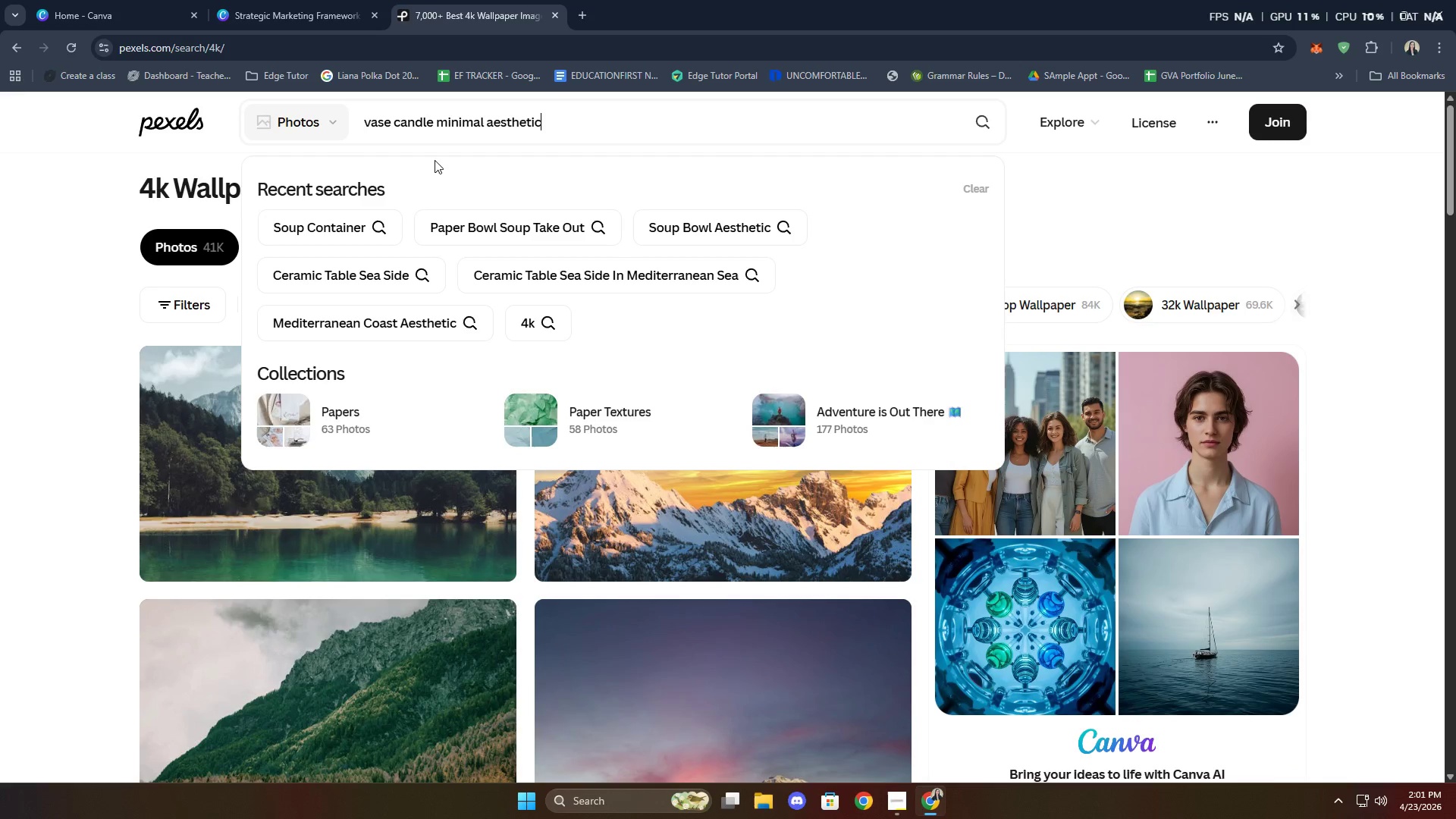 
key(Enter)
 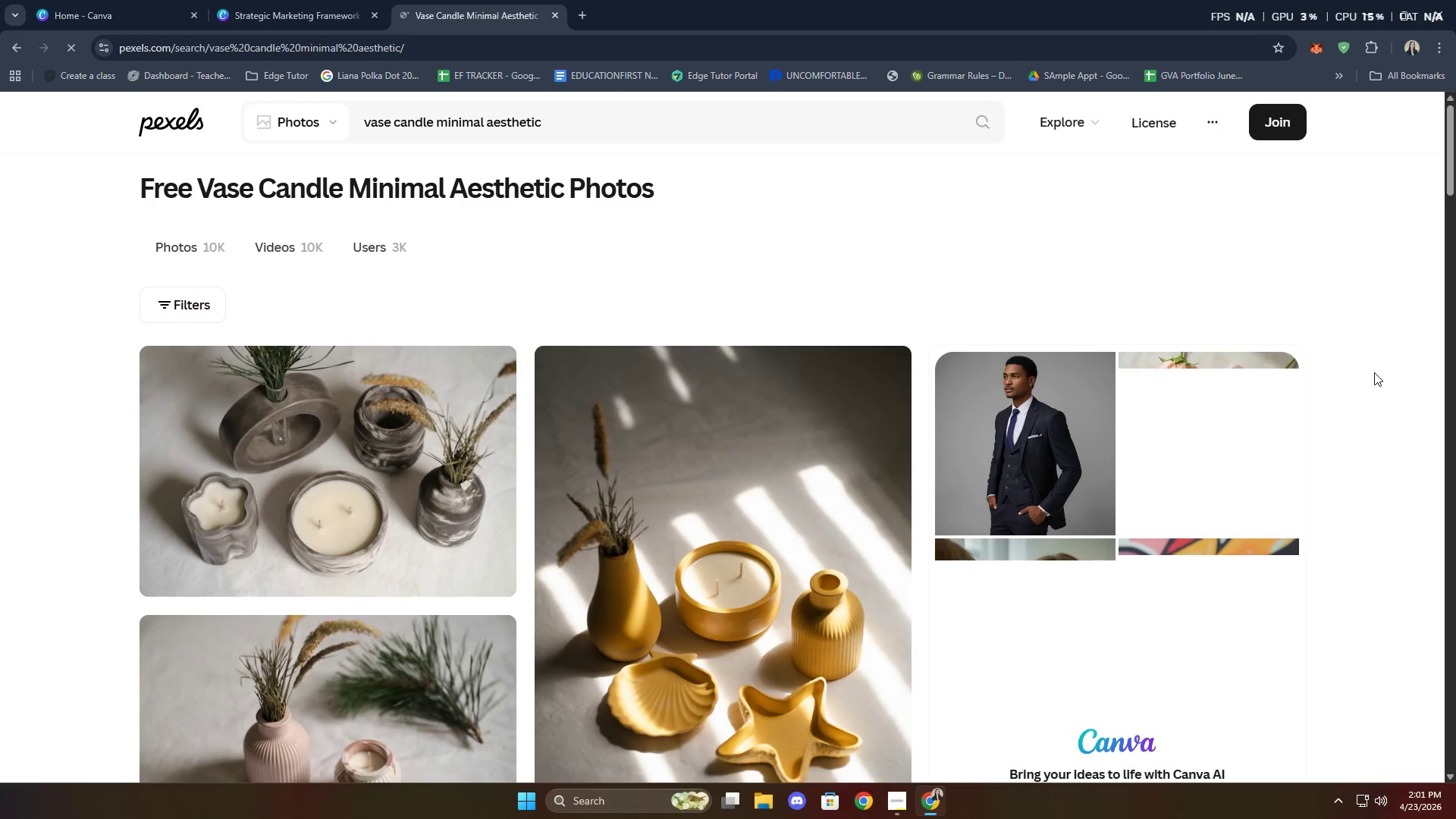 
scroll: coordinate [1430, 351], scroll_direction: down, amount: 35.0
 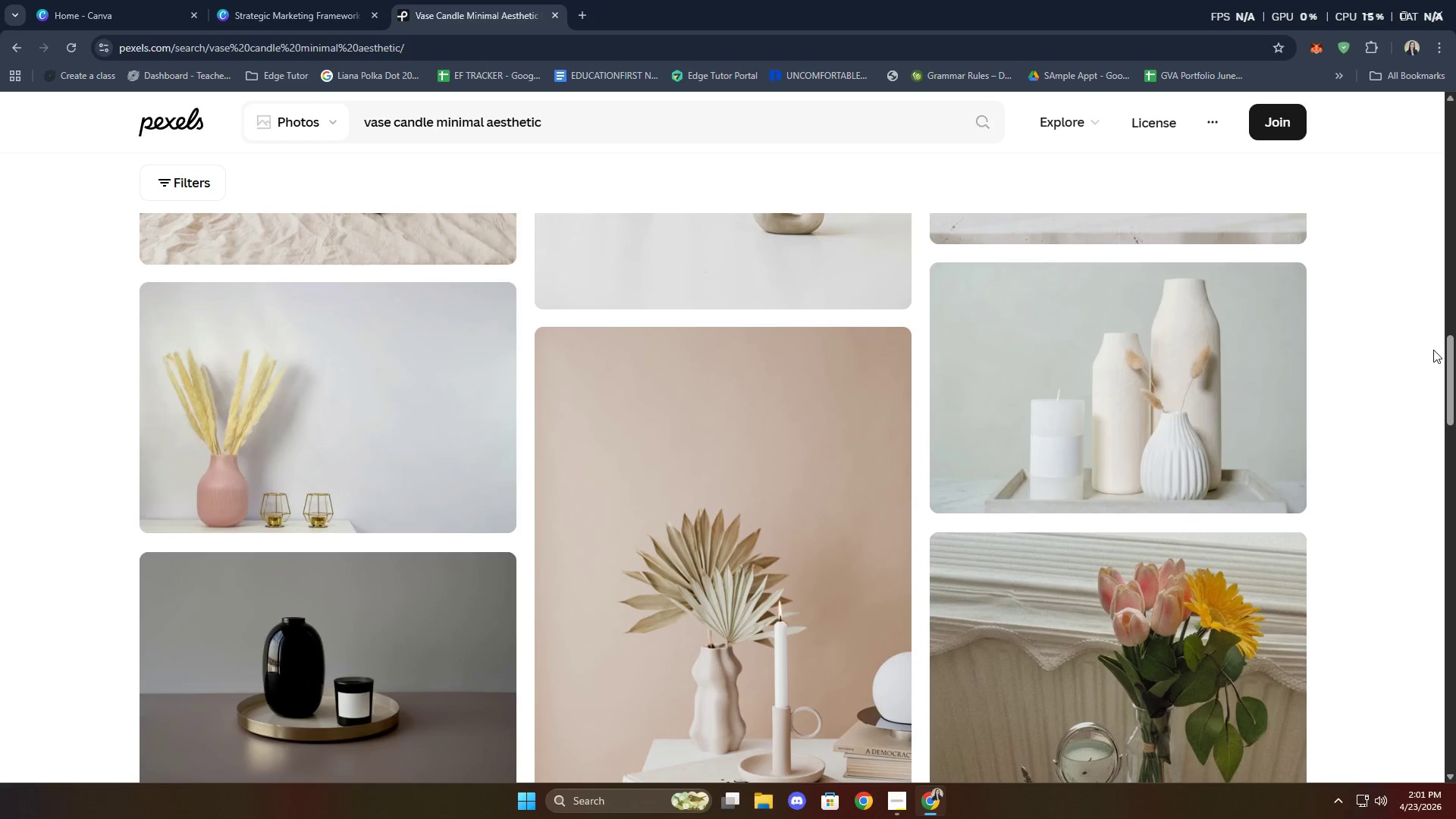 
scroll: coordinate [1435, 341], scroll_direction: down, amount: 67.0
 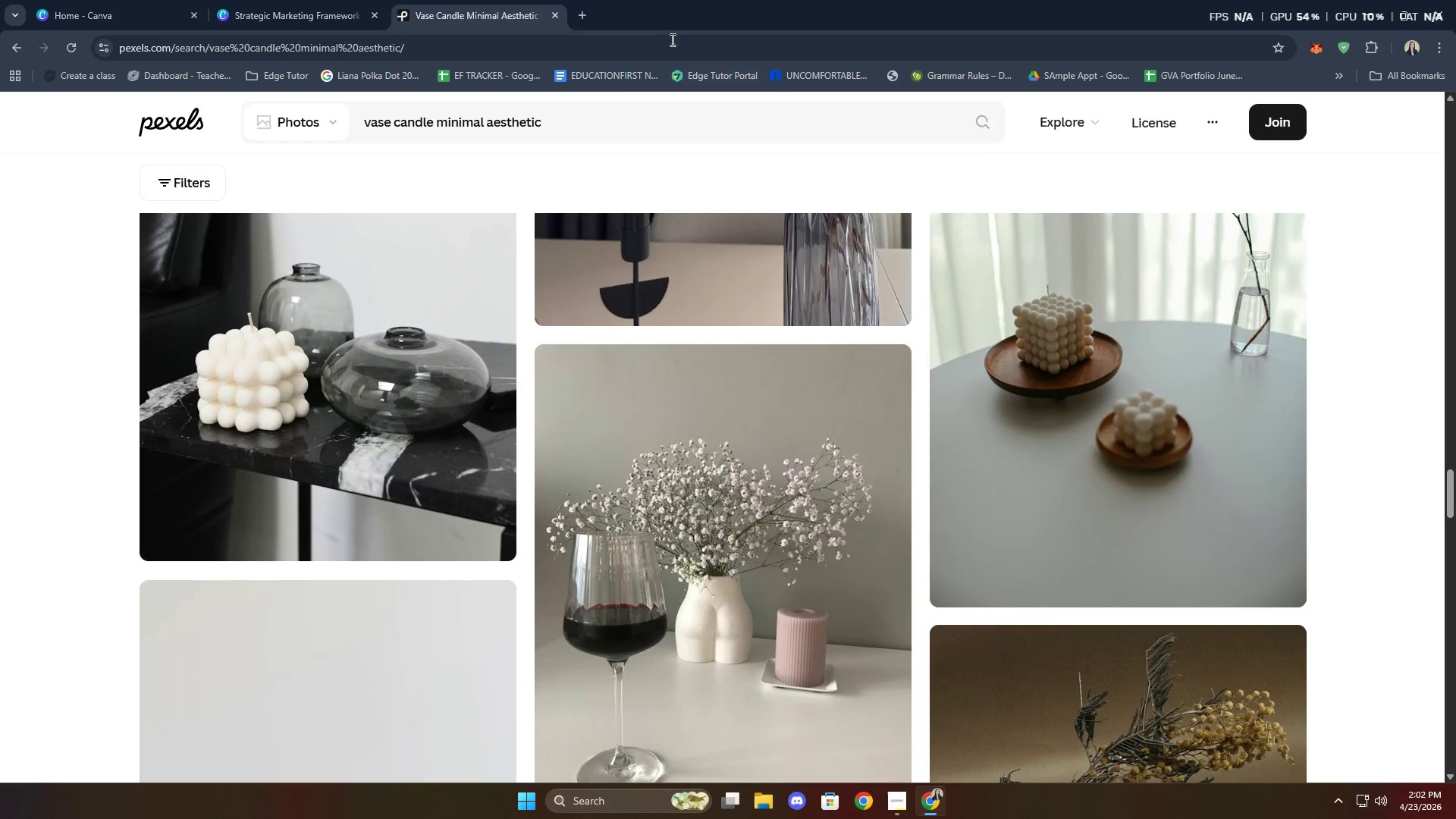 
left_click([567, 129])
 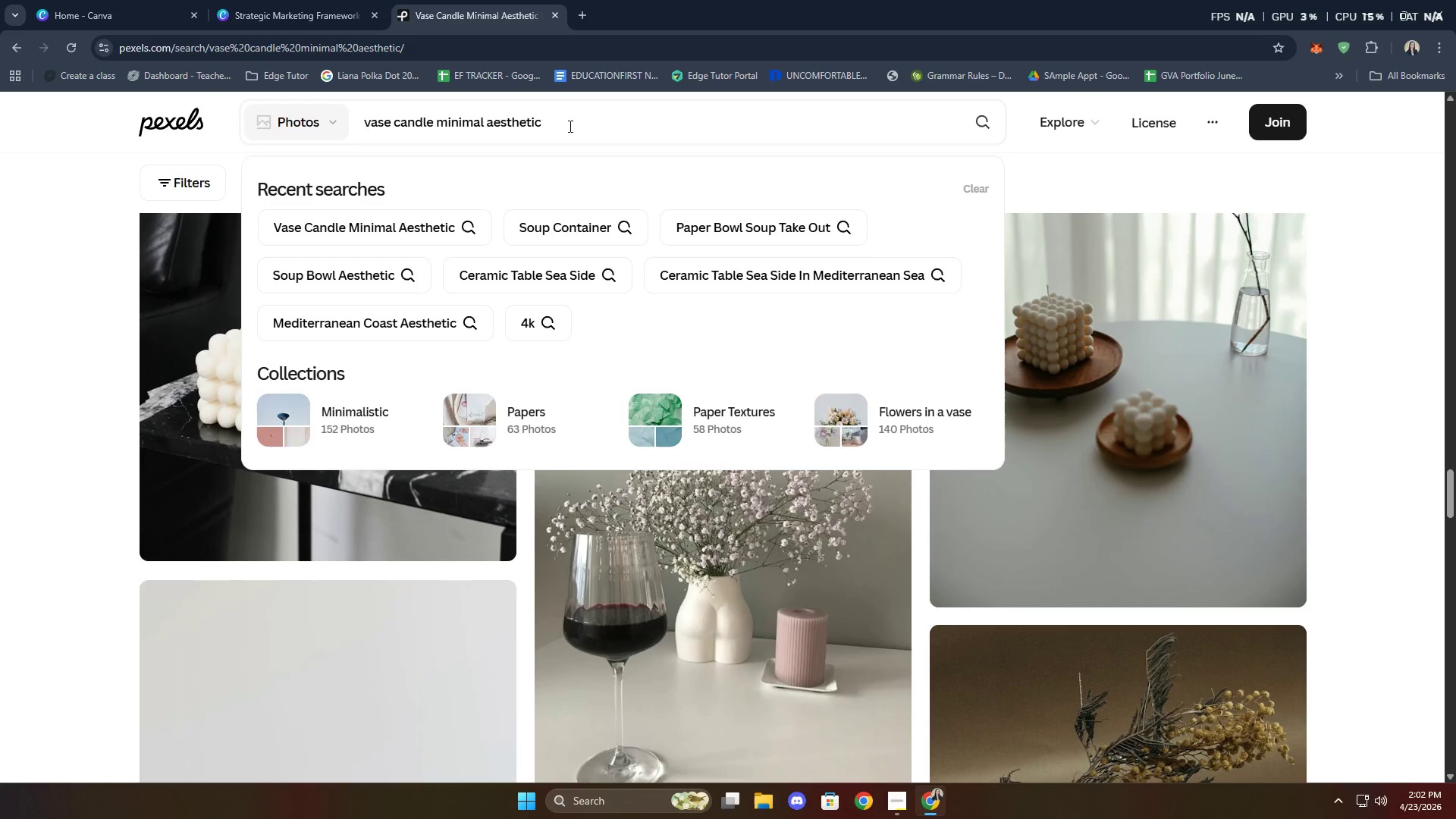 
key(Control+ControlLeft)
 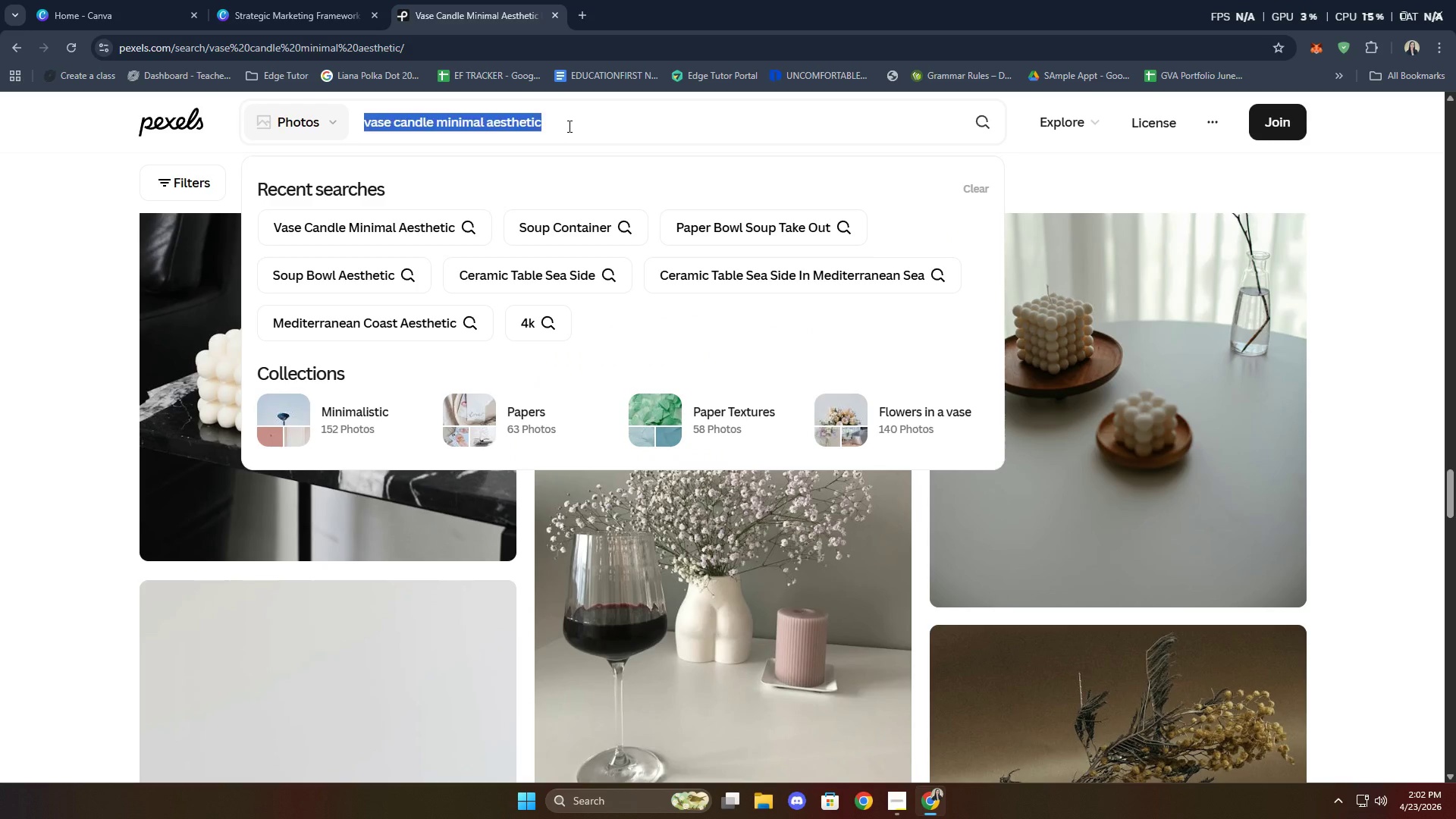 
key(Control+A)
 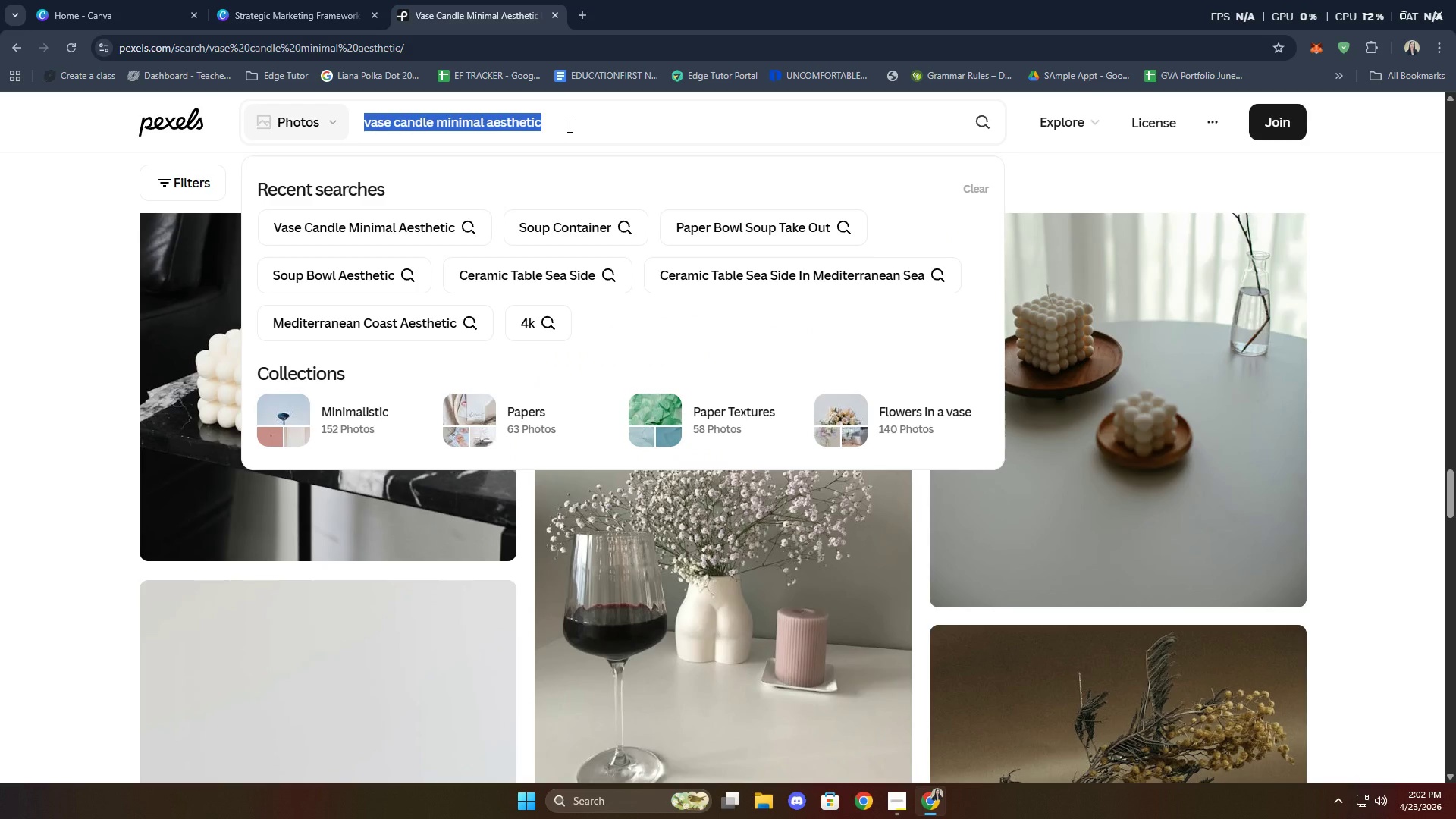 
type(neutral home deco)
key(Backspace)
type(or case candle)
 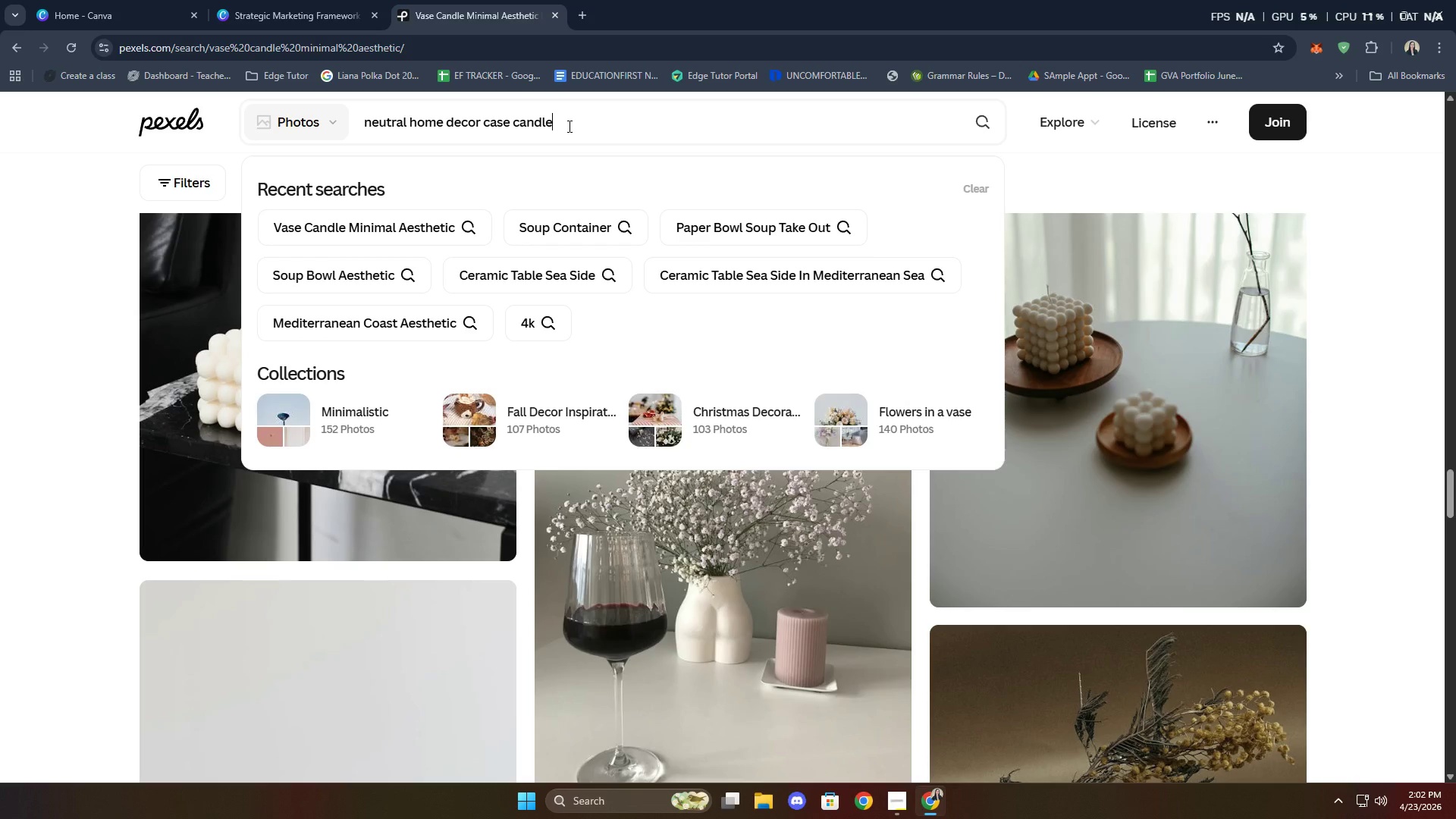 
key(Enter)
 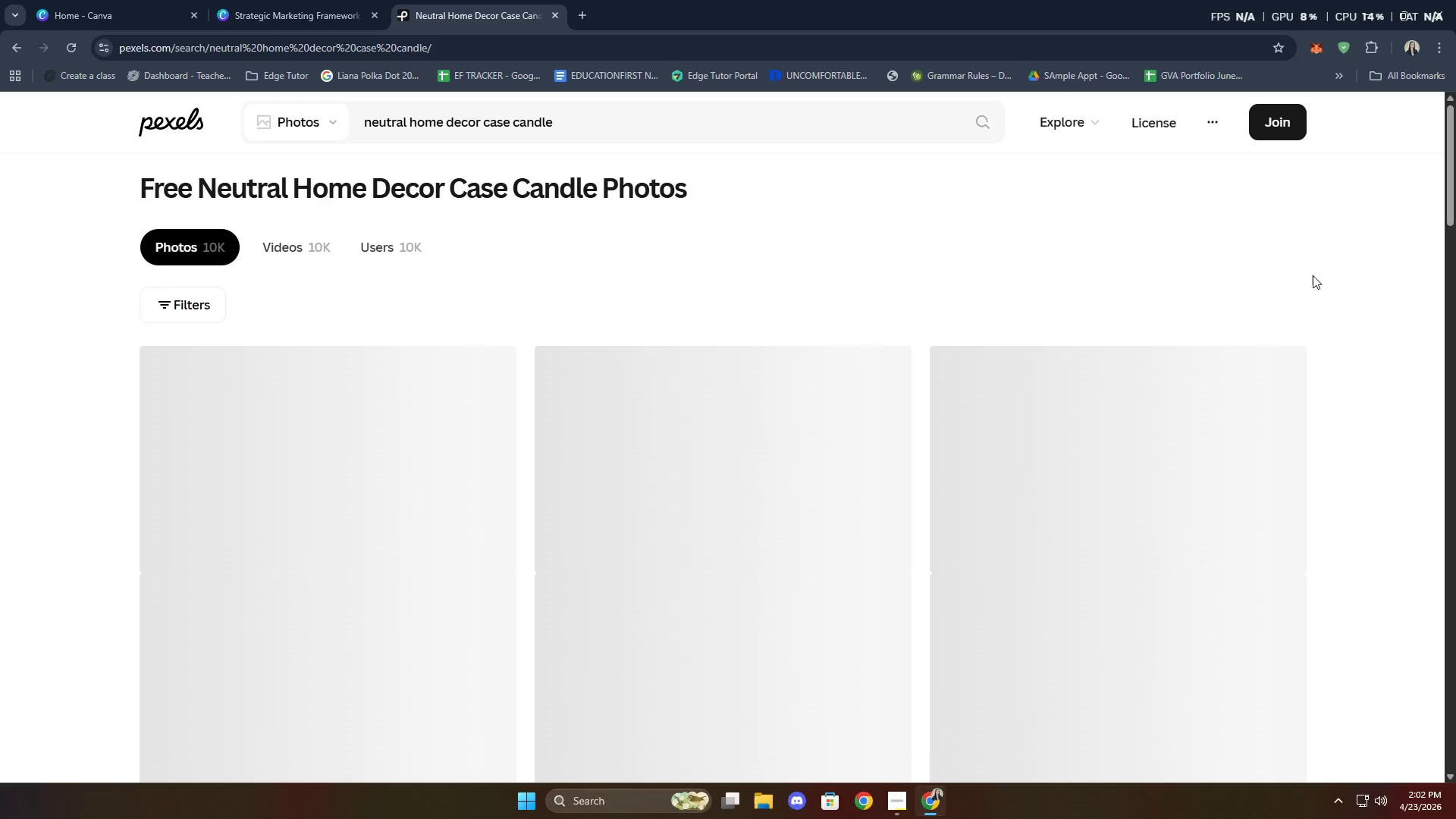 
wait(5.16)
 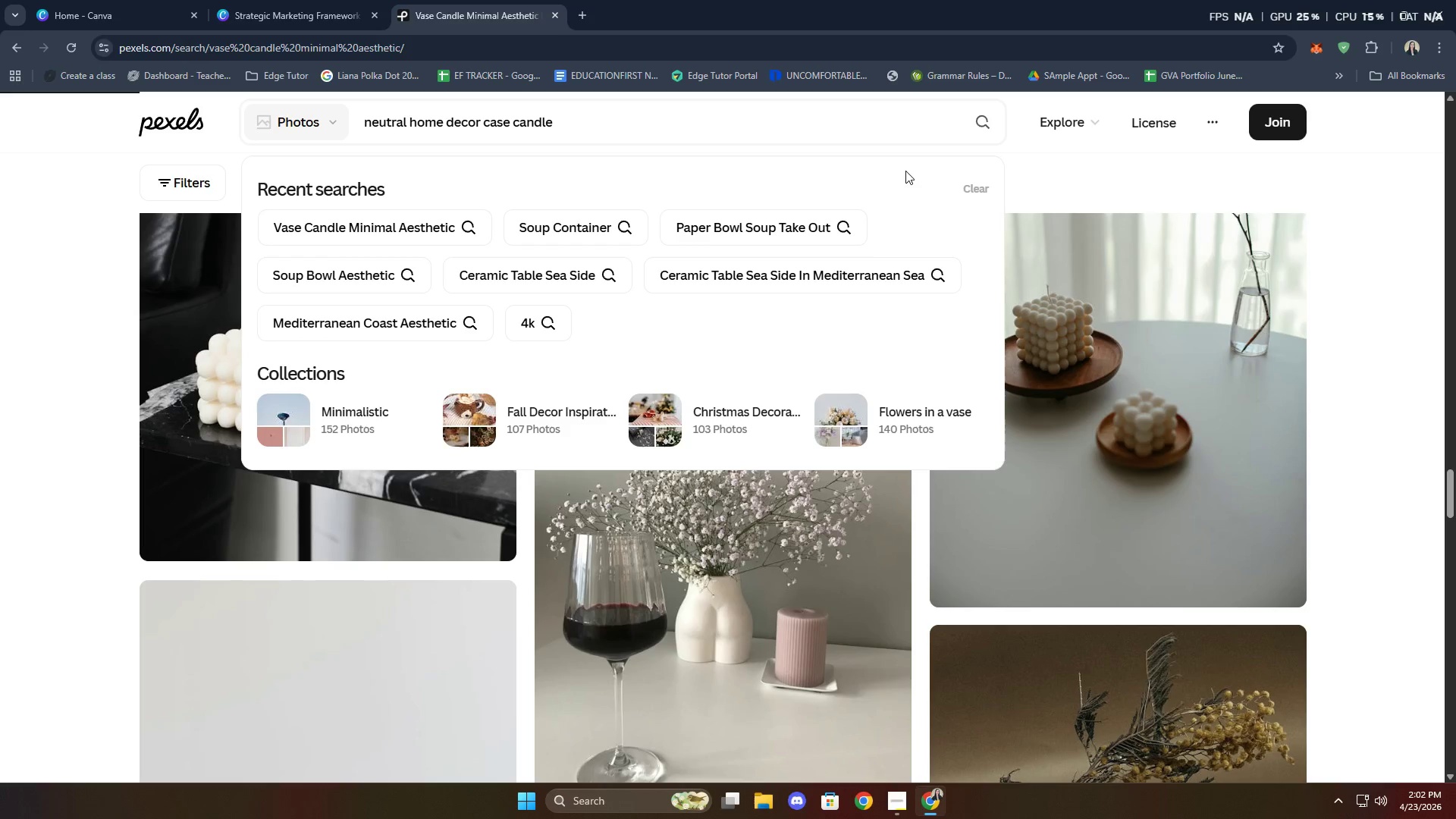 
scroll: coordinate [1390, 308], scroll_direction: down, amount: 42.0
 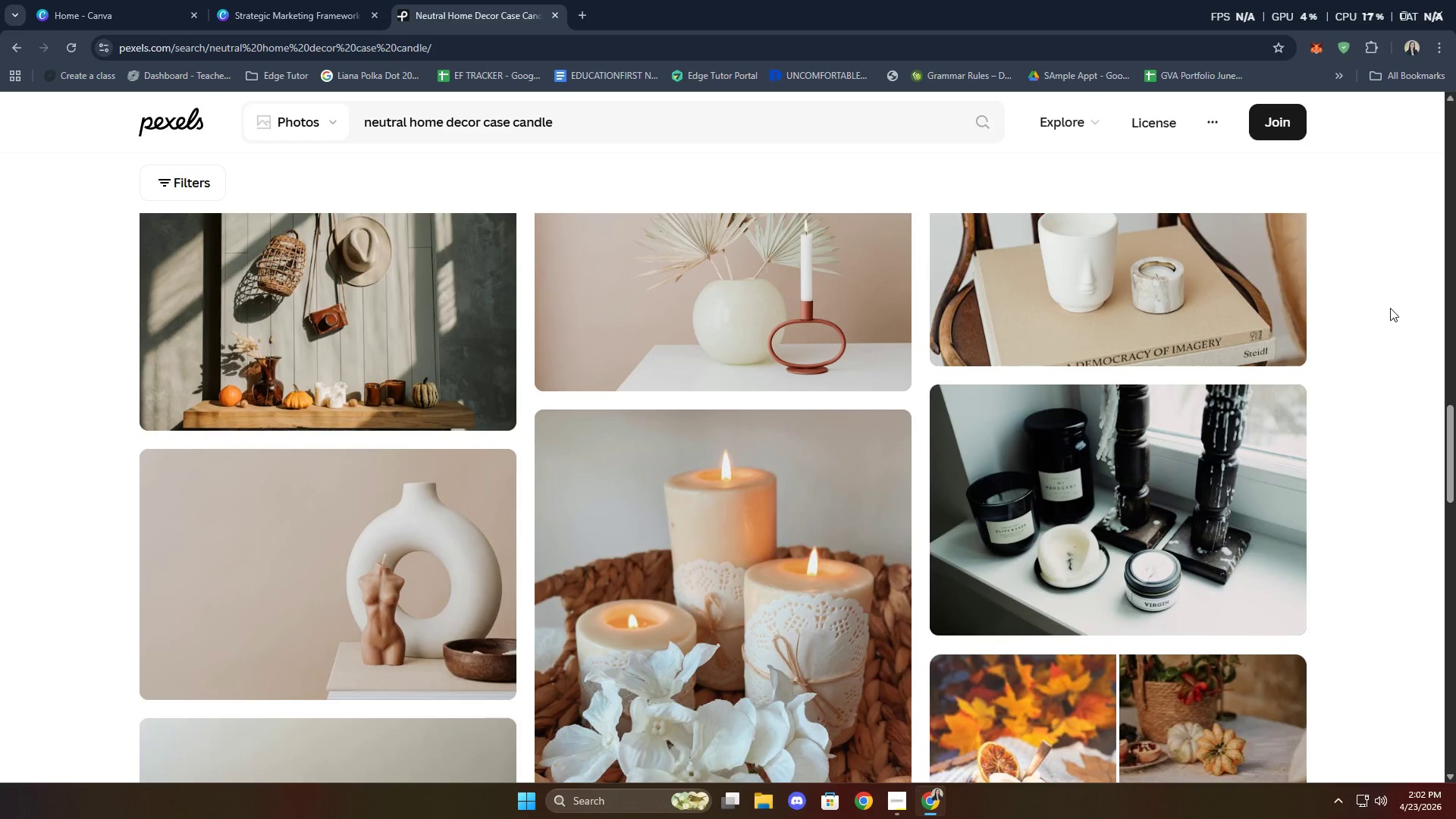 
scroll: coordinate [1382, 305], scroll_direction: down, amount: 10.0
 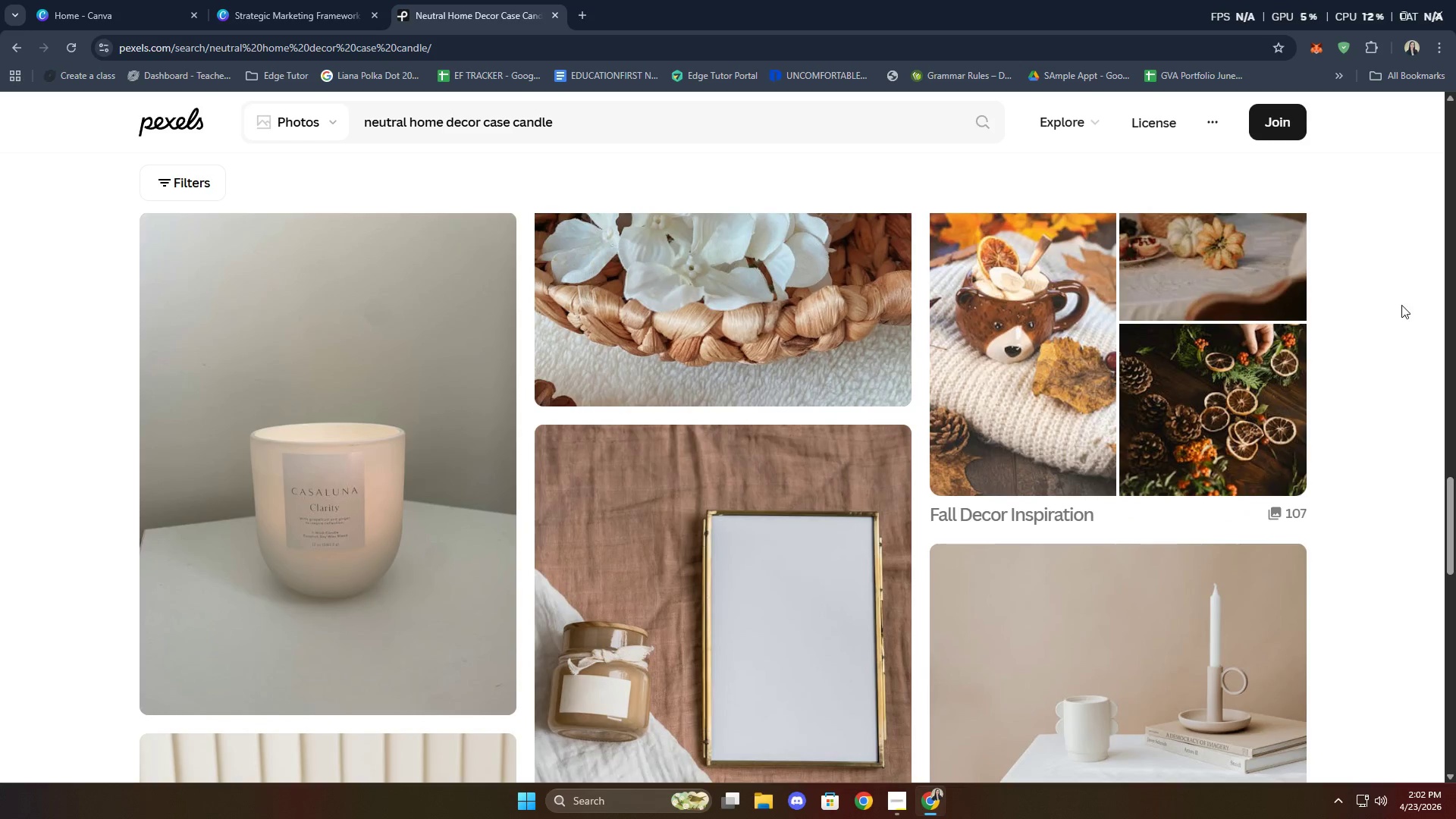 
scroll: coordinate [1367, 309], scroll_direction: up, amount: 8.0
 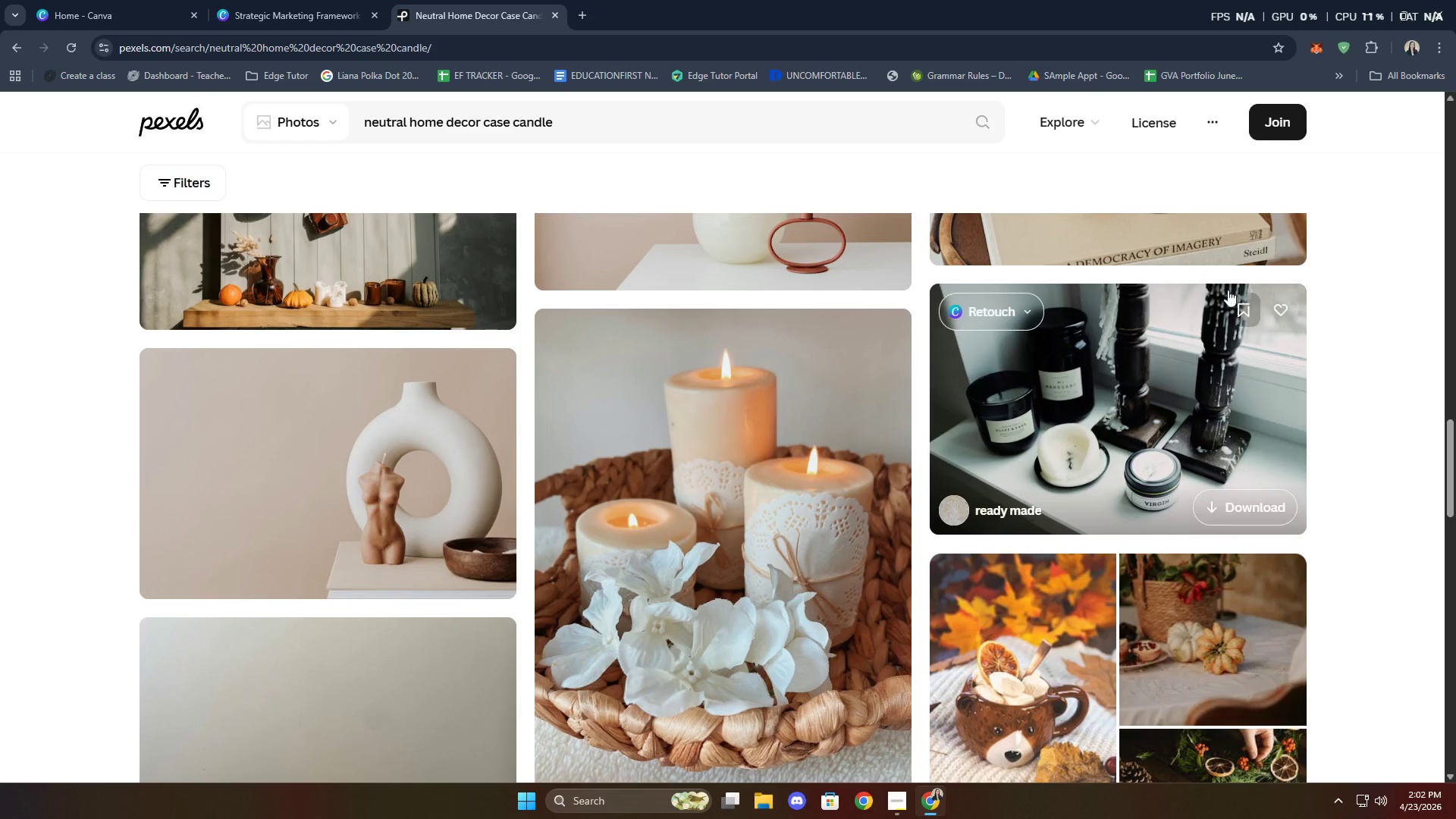 
scroll: coordinate [1378, 379], scroll_direction: down, amount: 27.0
 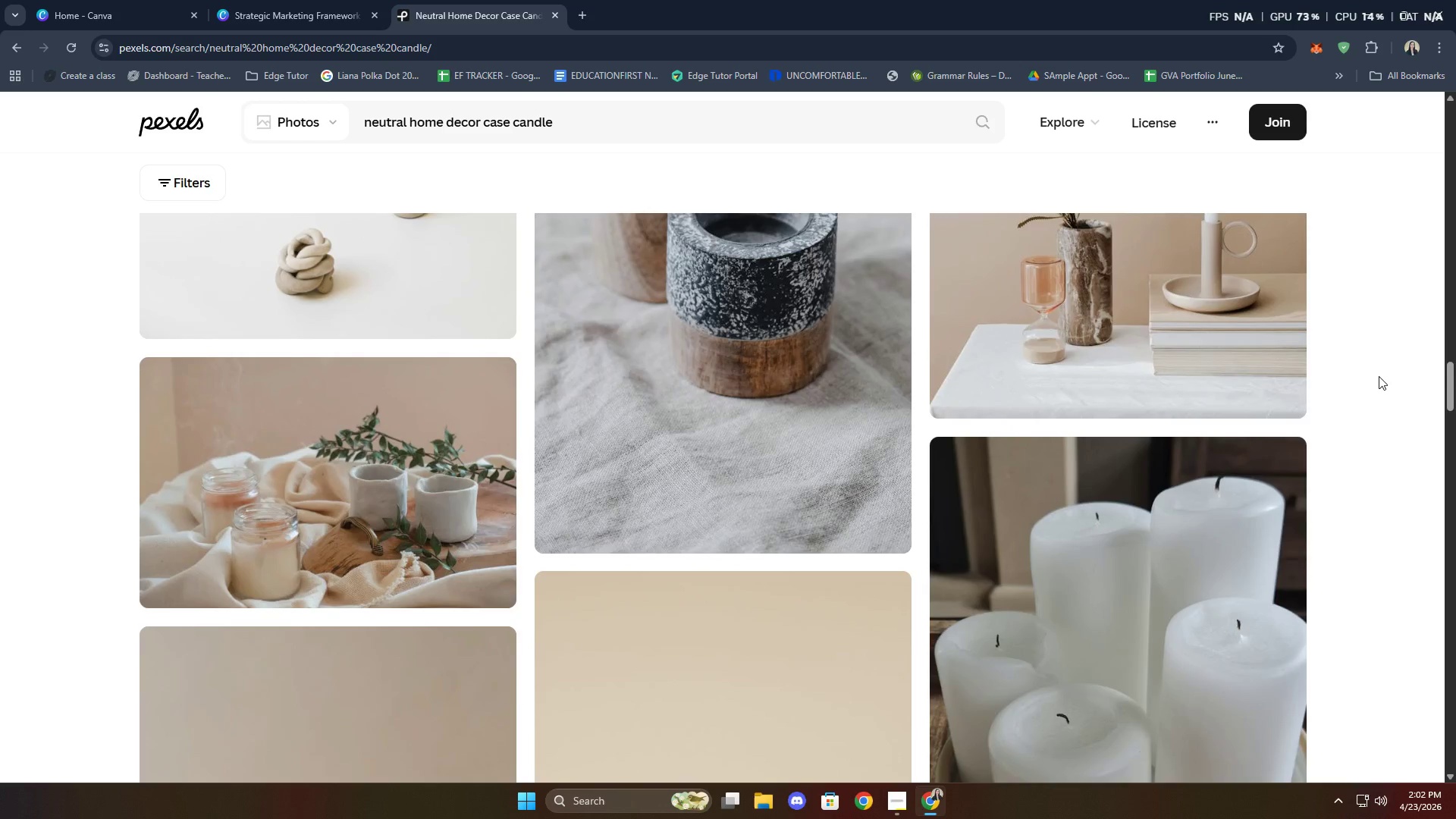 
scroll: coordinate [1275, 387], scroll_direction: down, amount: 31.0
 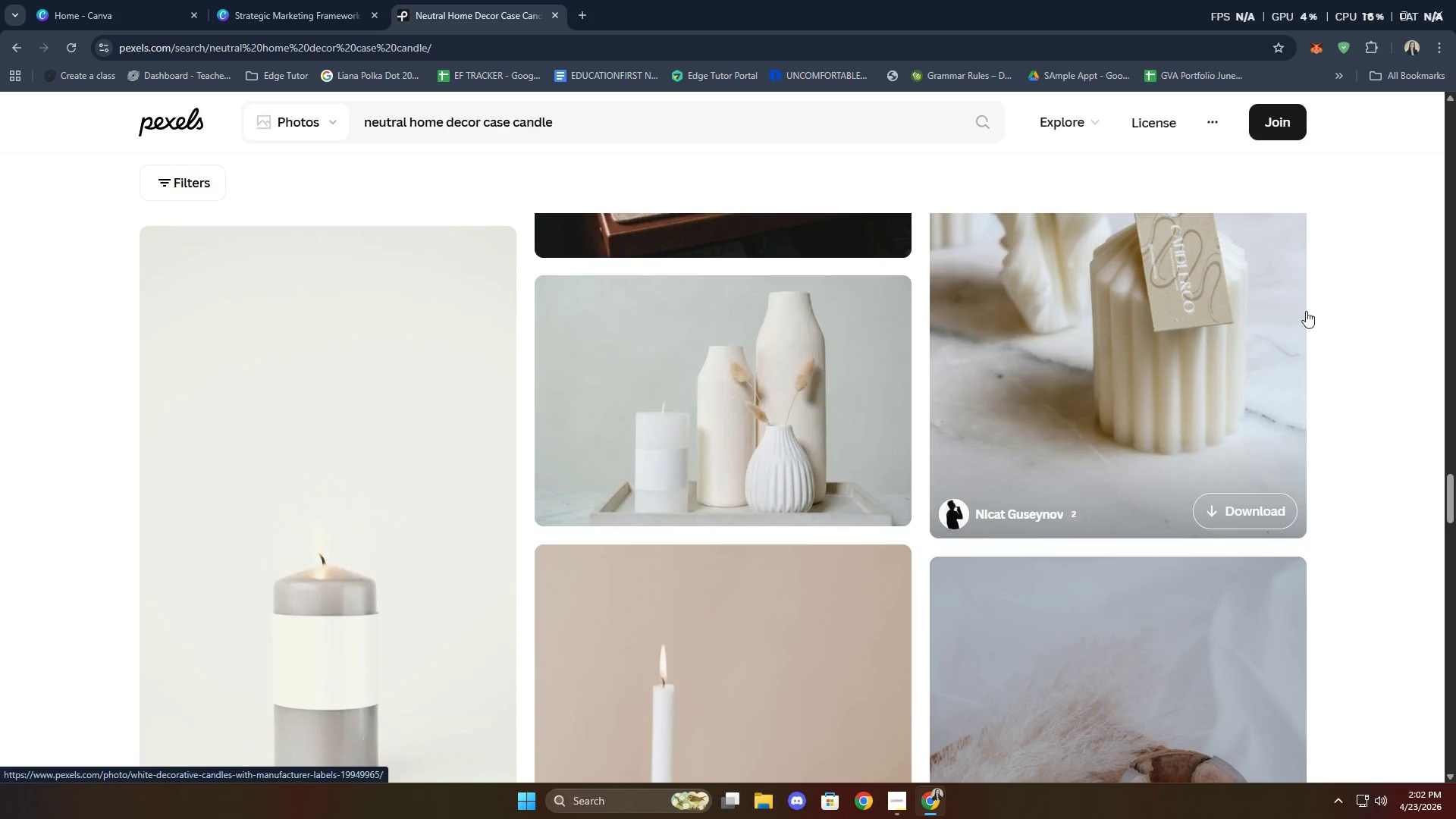 
scroll: coordinate [1409, 331], scroll_direction: down, amount: 38.0
 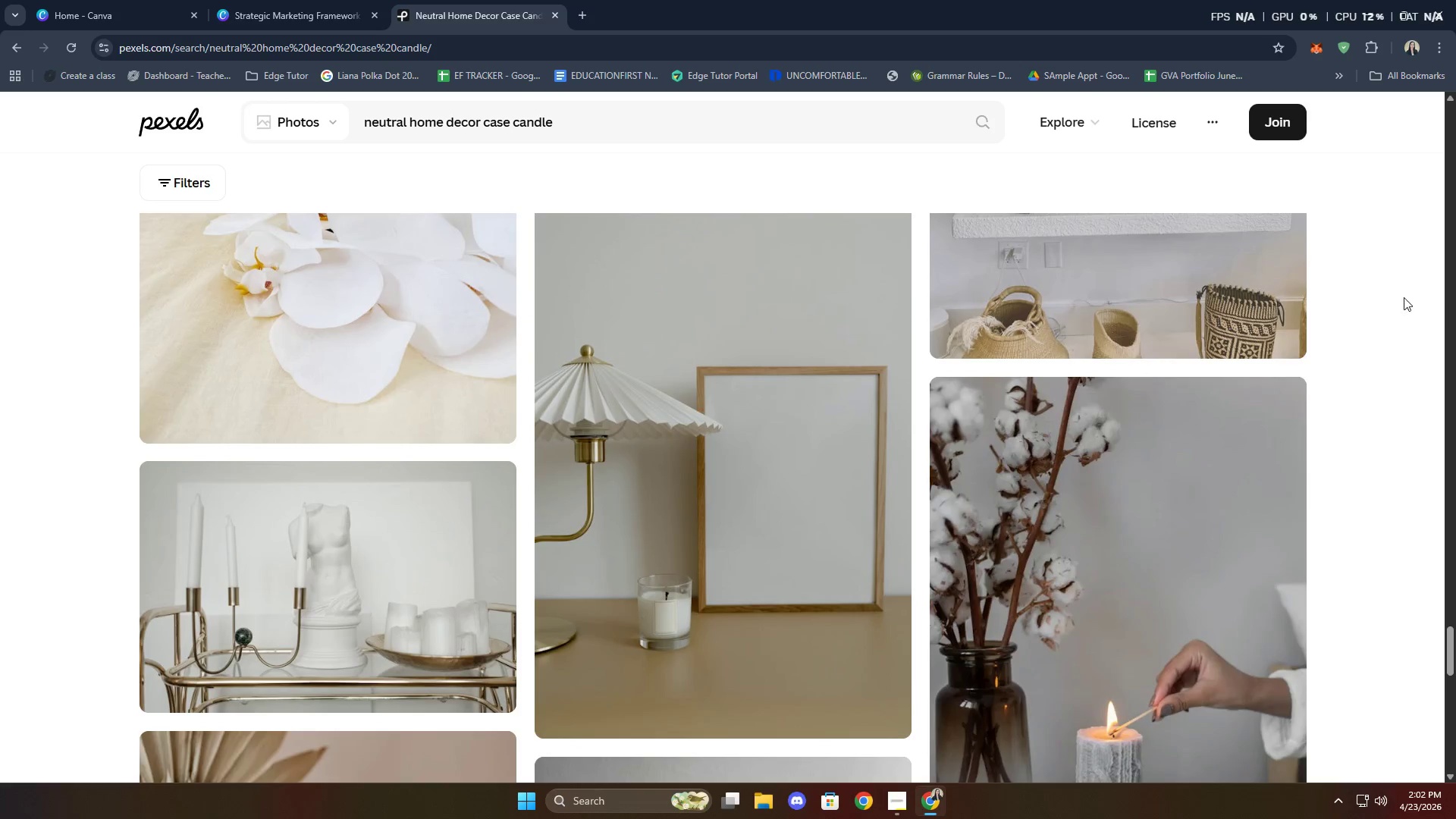 
scroll: coordinate [1394, 268], scroll_direction: down, amount: 34.0
 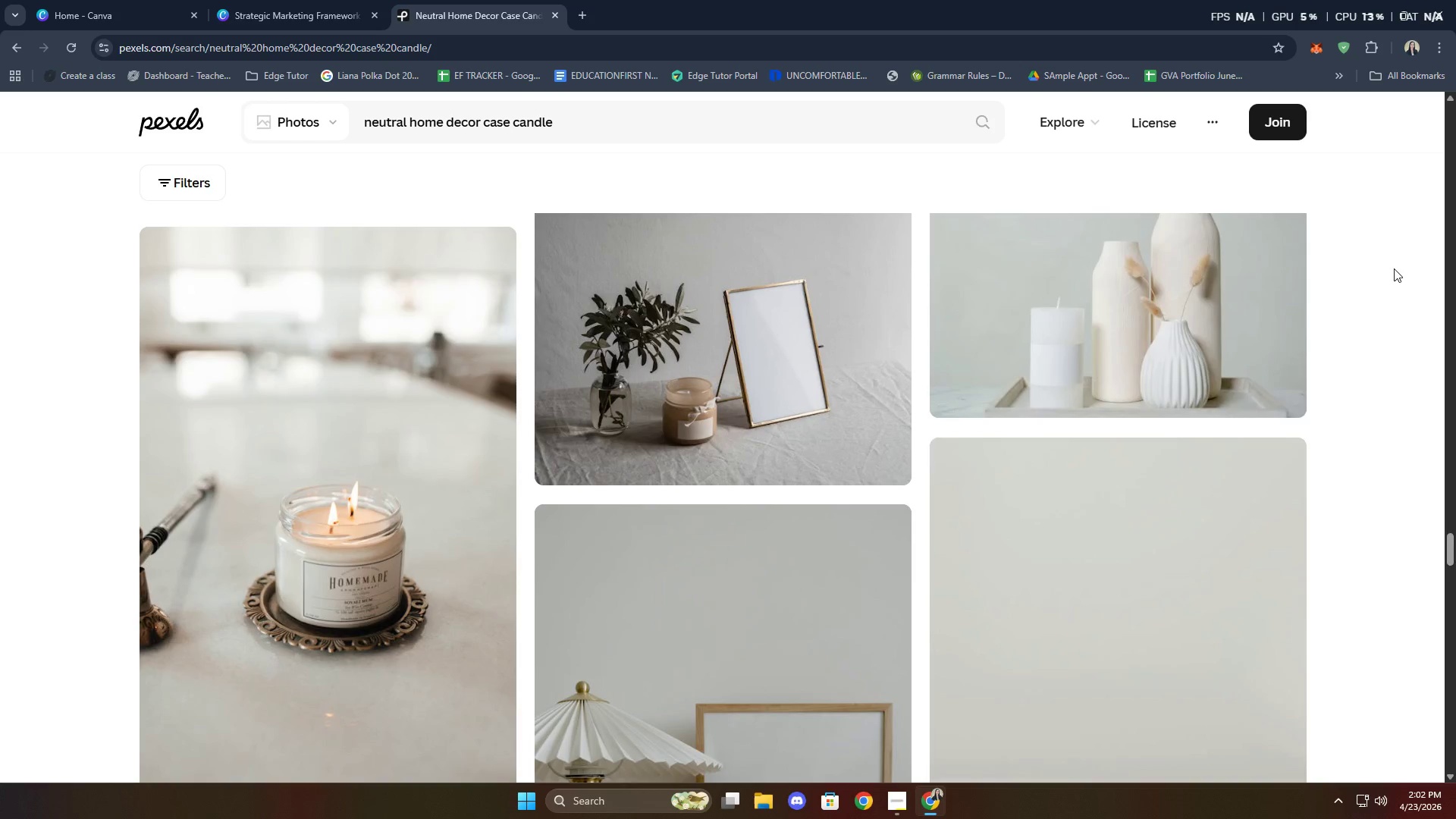 
scroll: coordinate [1402, 267], scroll_direction: down, amount: 12.0
 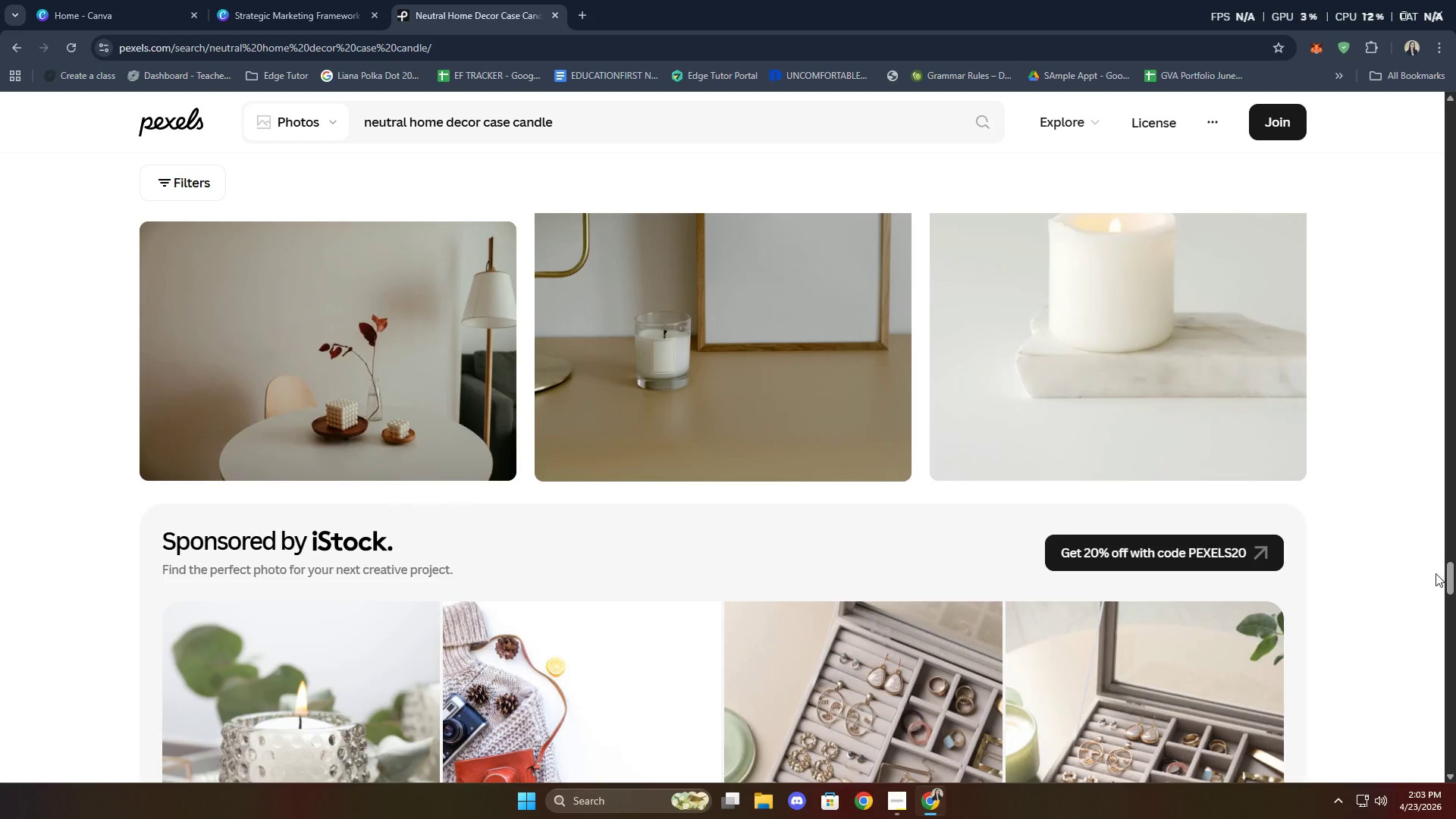 
left_click_drag(start_coordinate=[1449, 573], to_coordinate=[1442, 674])
 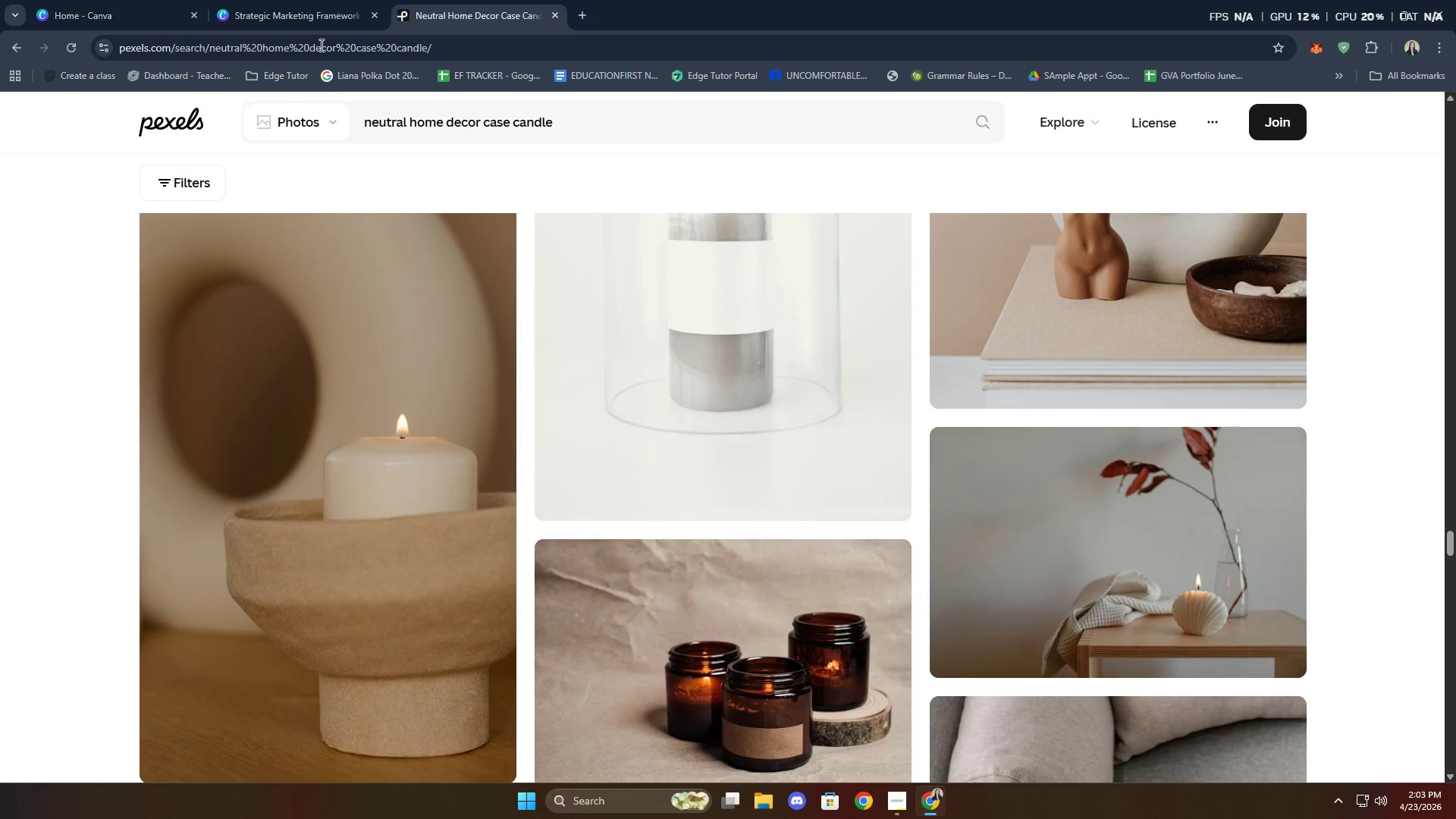 
left_click([302, 0])
 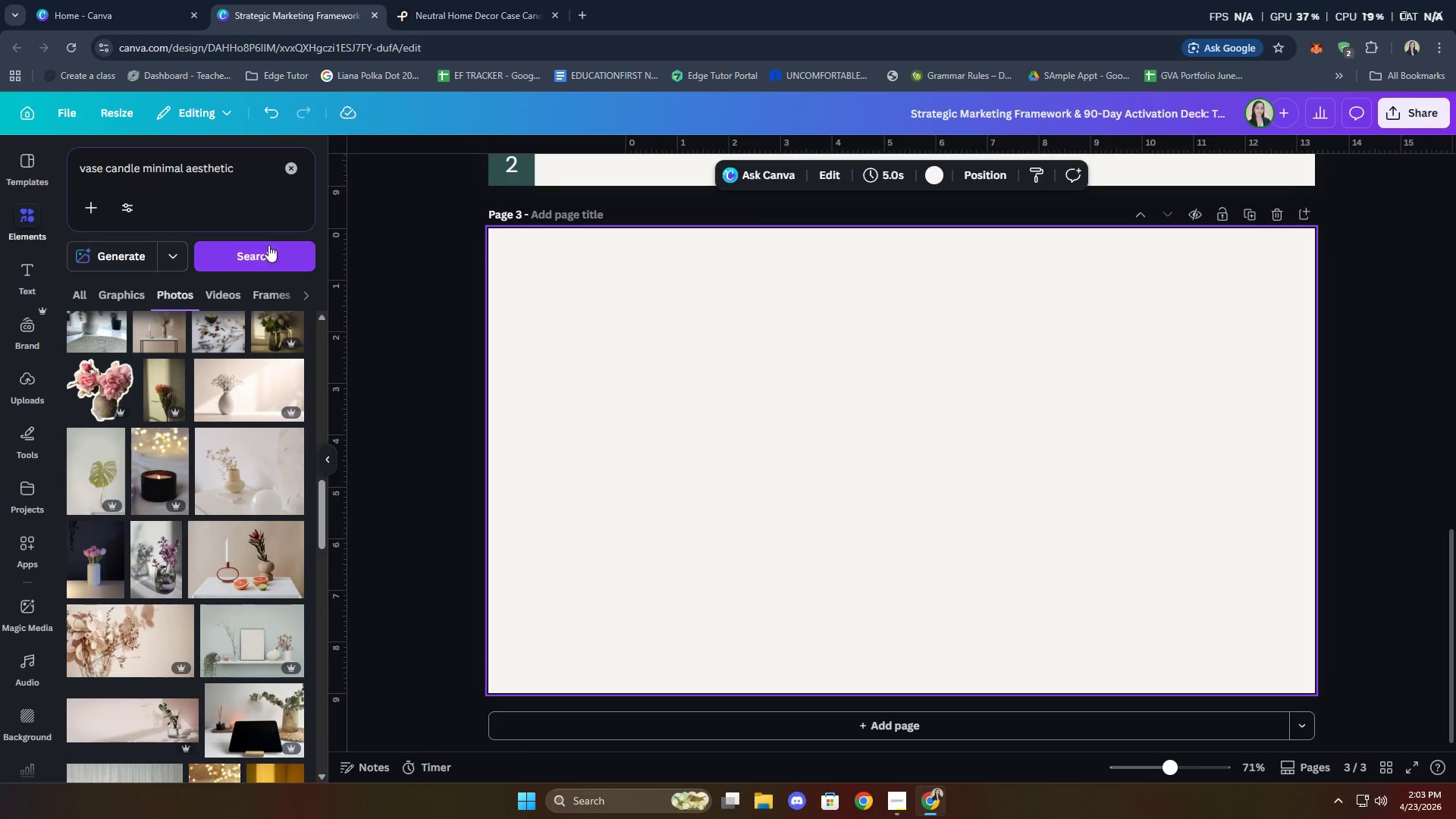 
left_click([241, 166])
 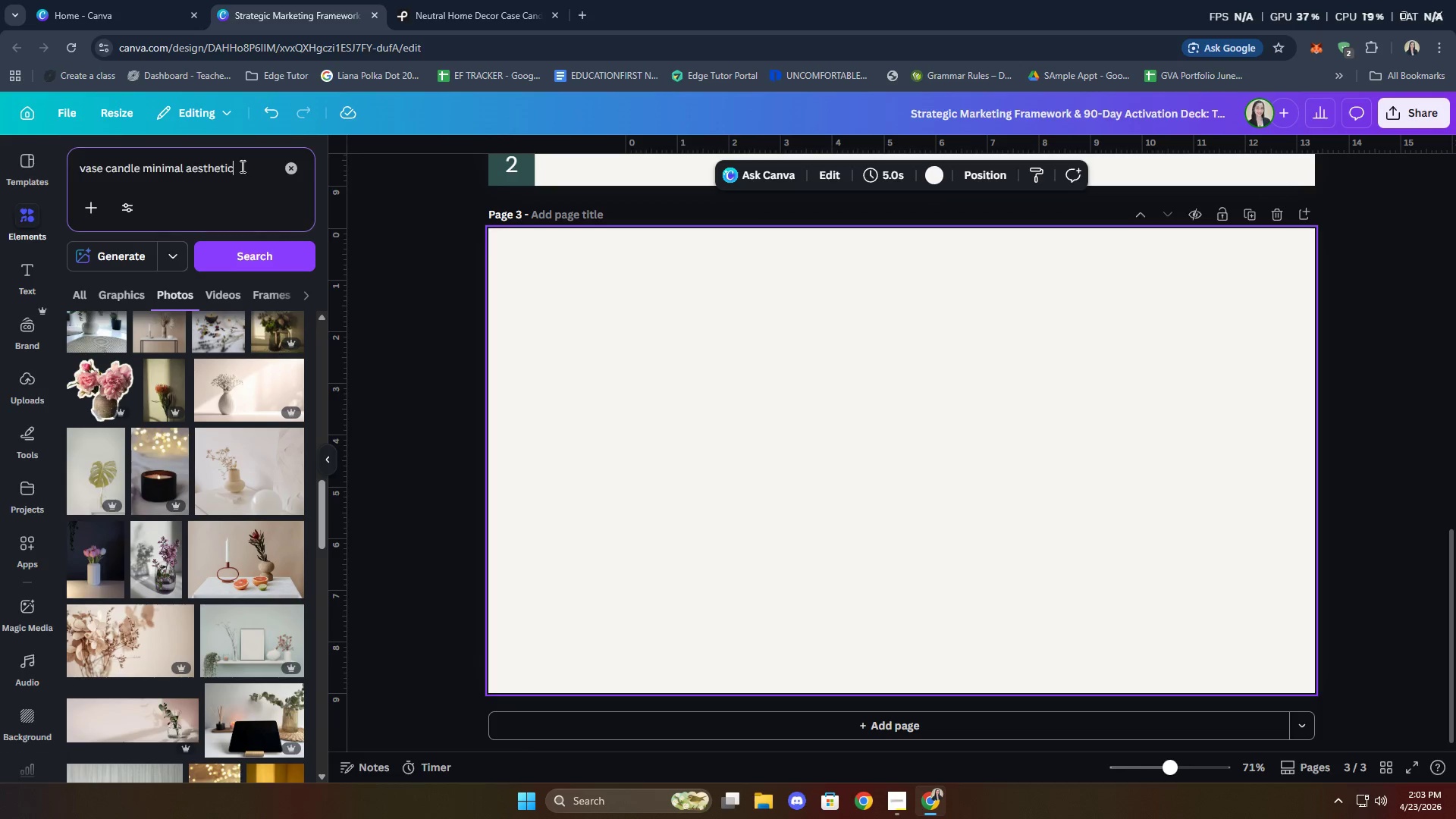 
type( with)
 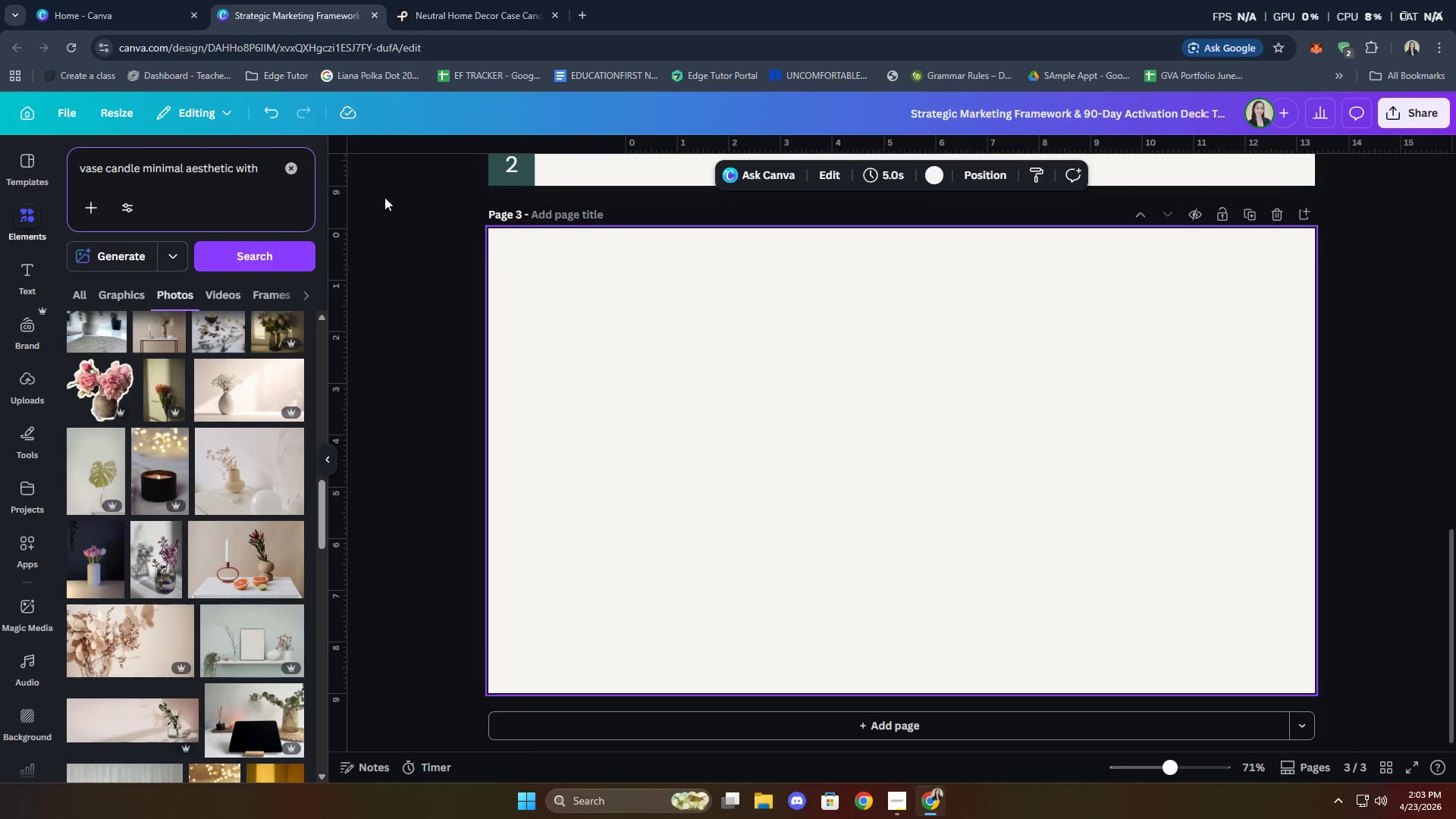 
type( ahintof )
key(Backspace)
key(Backspace)
key(Backspace)
key(Backspace)
type( of)
key(Backspace)
key(Backspace)
key(Backspace)
key(Backspace)
key(Backspace)
key(Backspace)
type( hint of sage)
 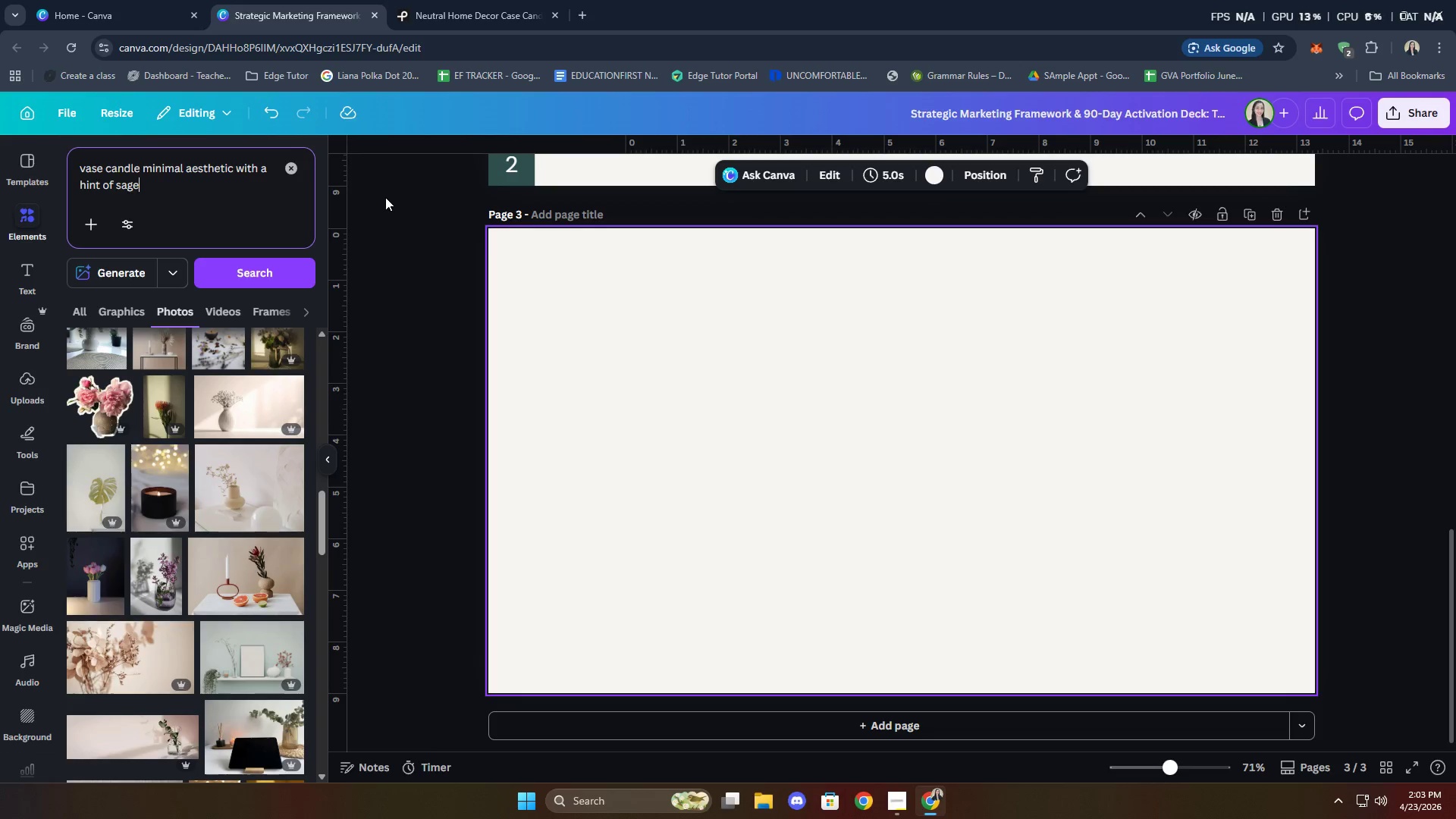 
key(Enter)
 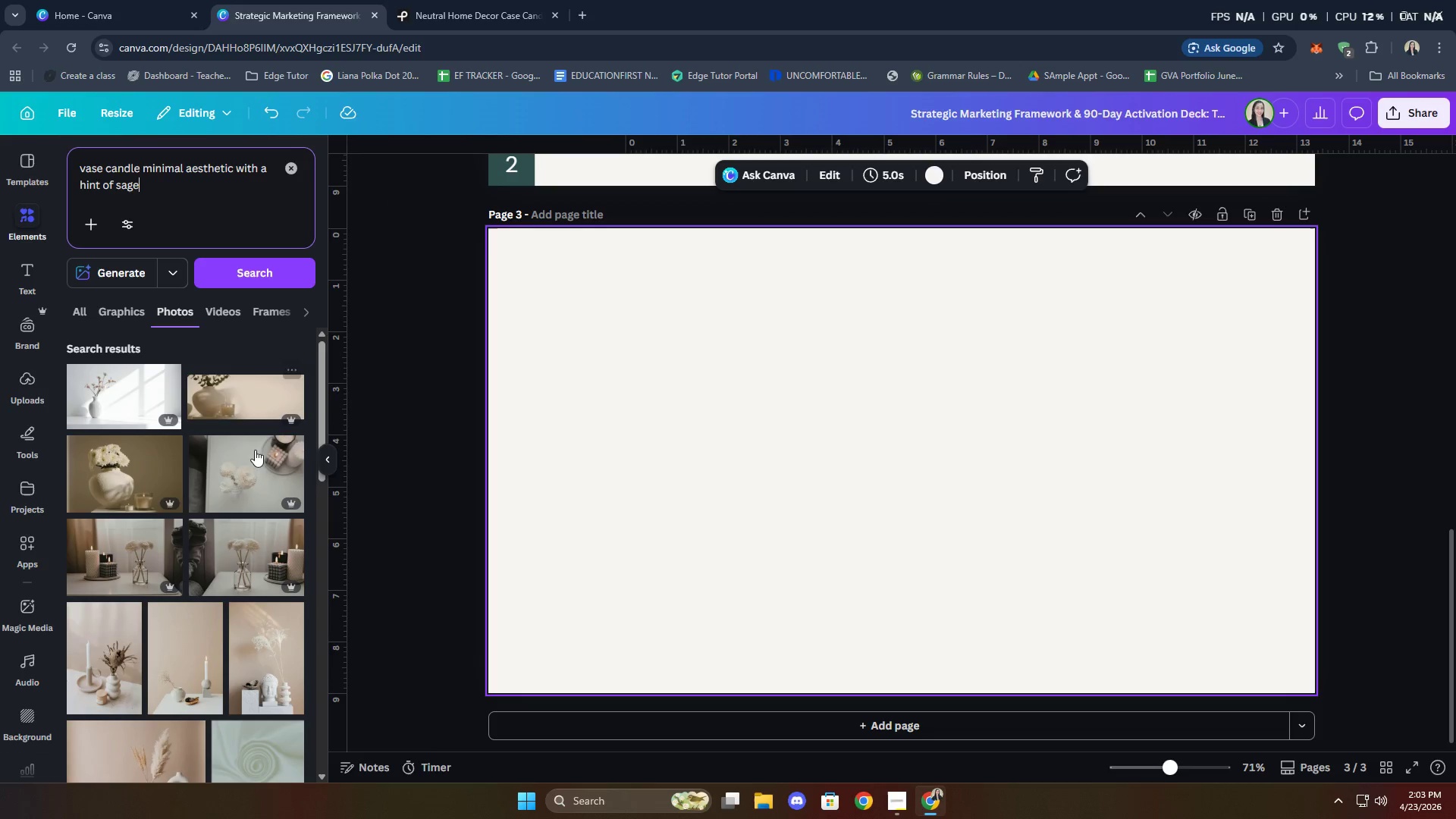 
scroll: coordinate [256, 529], scroll_direction: down, amount: 11.0
 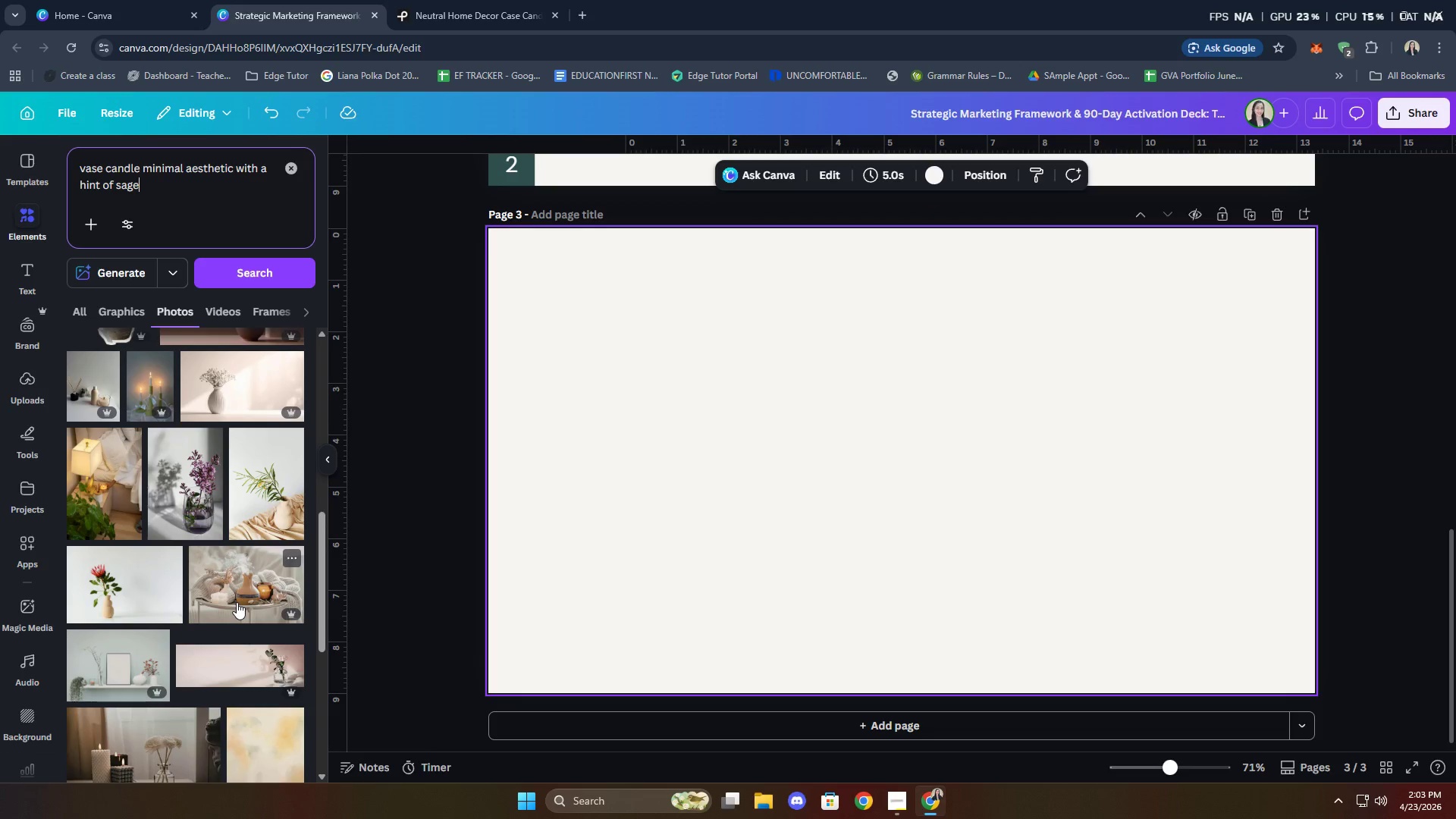 
scroll: coordinate [199, 668], scroll_direction: up, amount: 10.0
 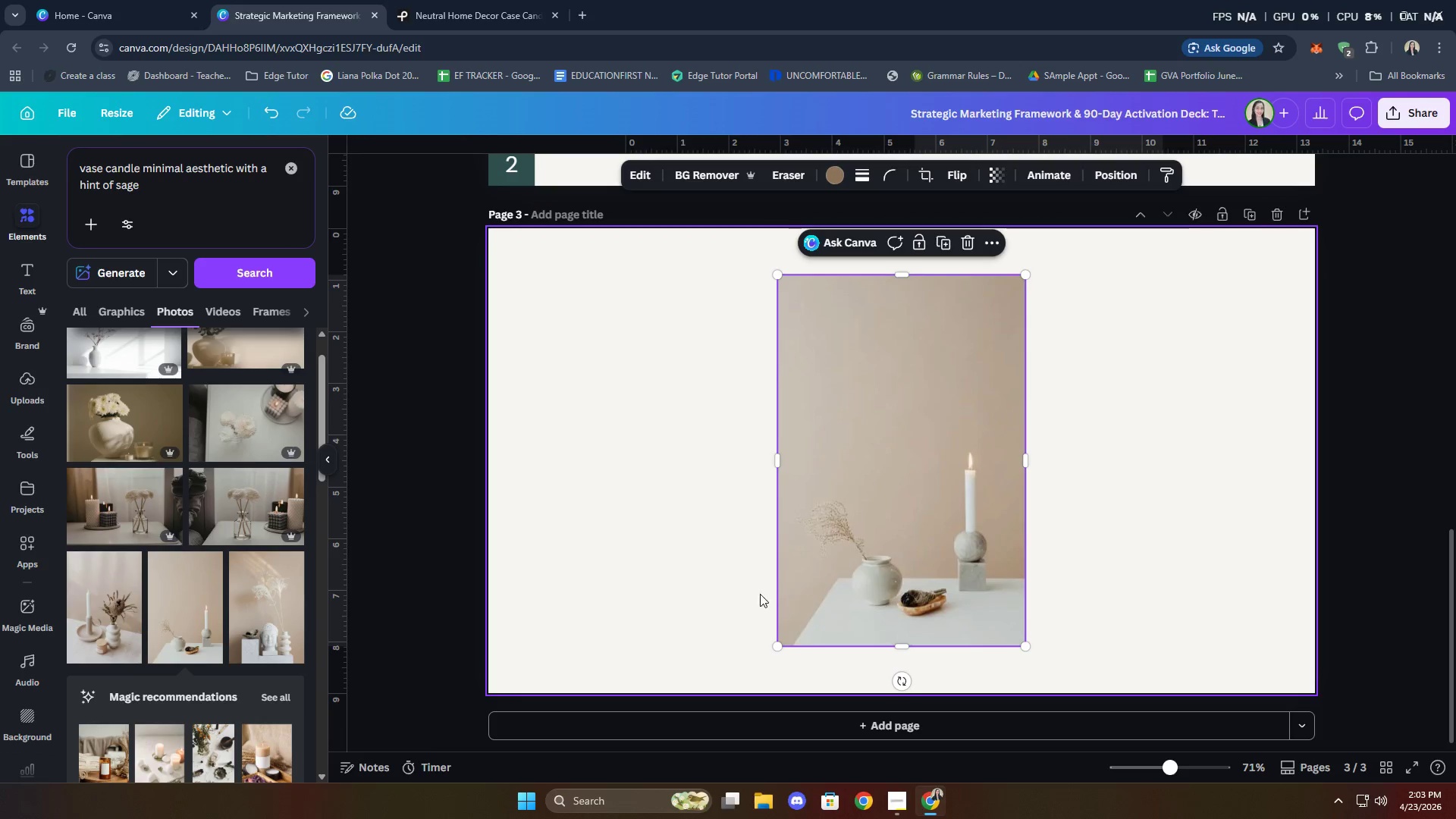 
left_click([967, 240])
 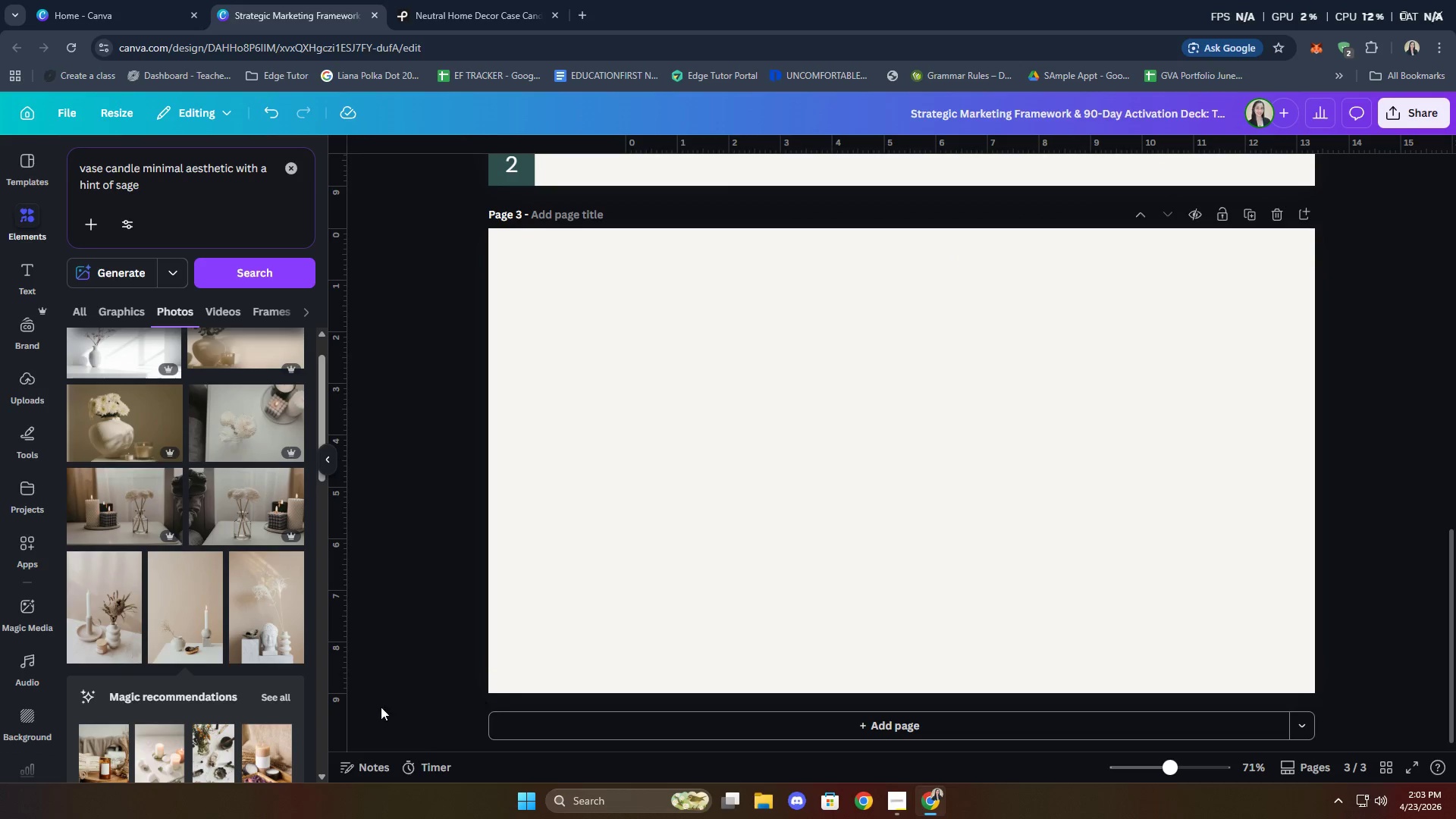 
scroll: coordinate [239, 651], scroll_direction: down, amount: 12.0
 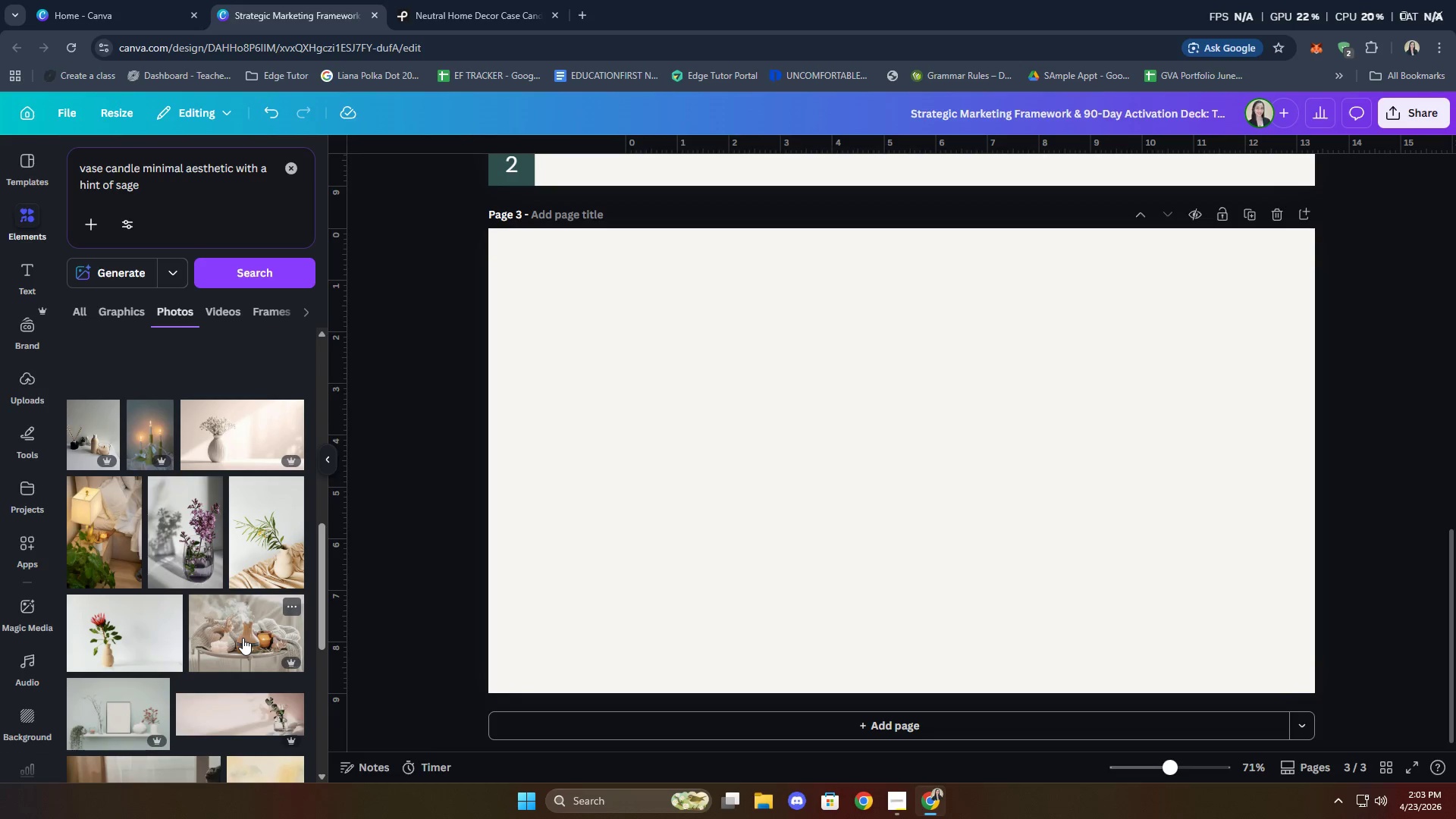 
scroll: coordinate [243, 638], scroll_direction: down, amount: 3.0
 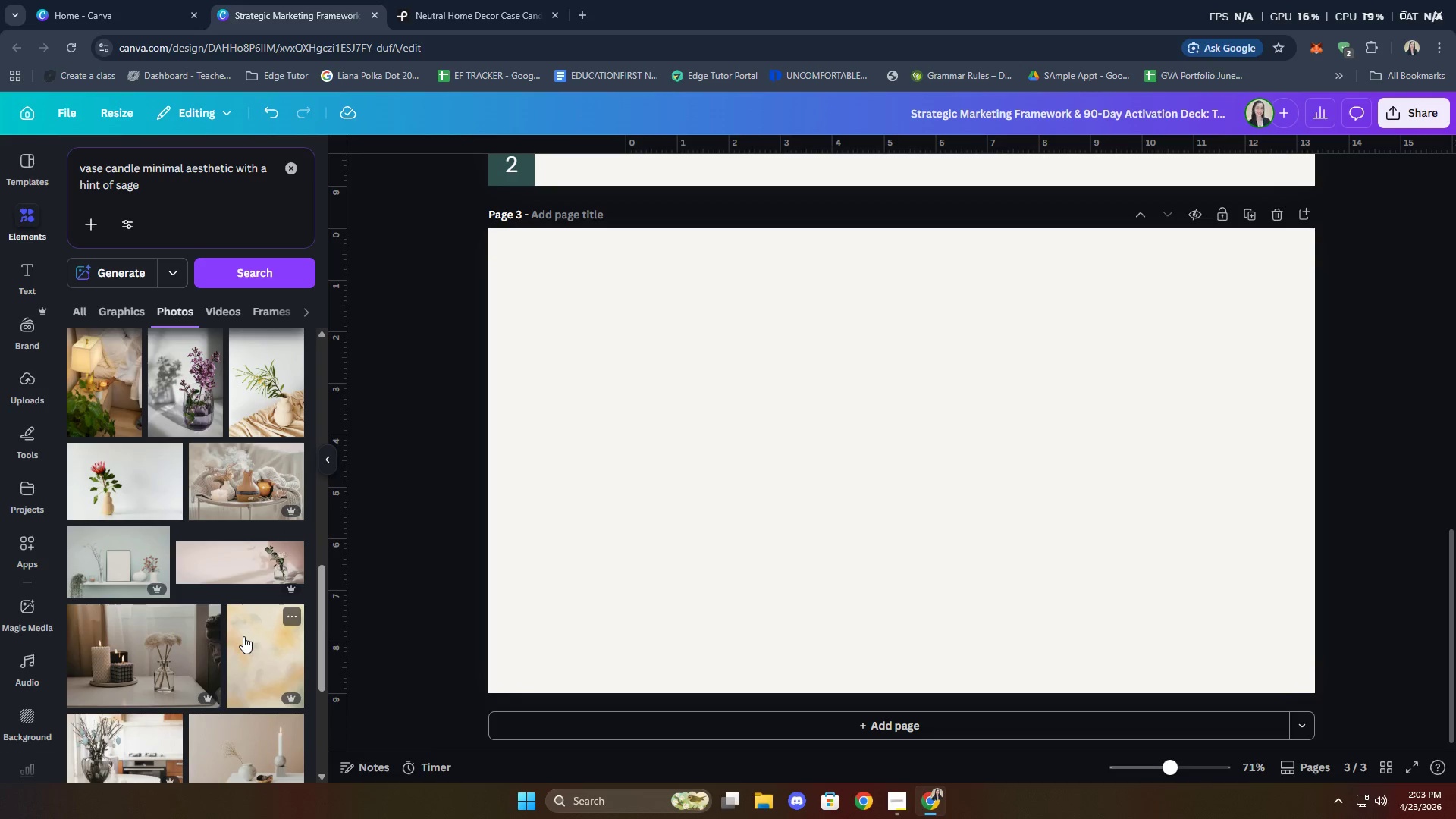 
scroll: coordinate [235, 632], scroll_direction: up, amount: 17.0
 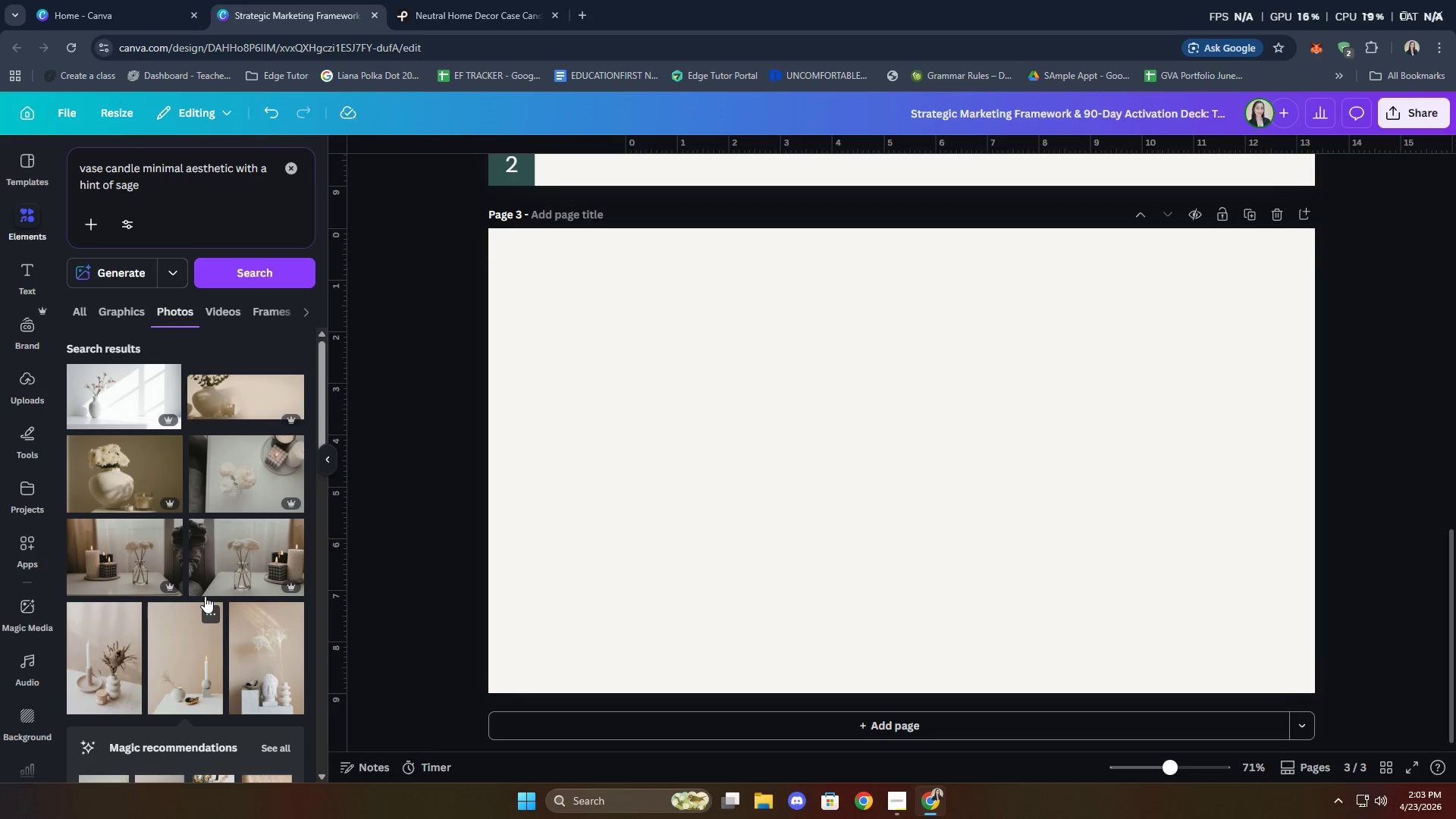 
left_click([120, 268])
 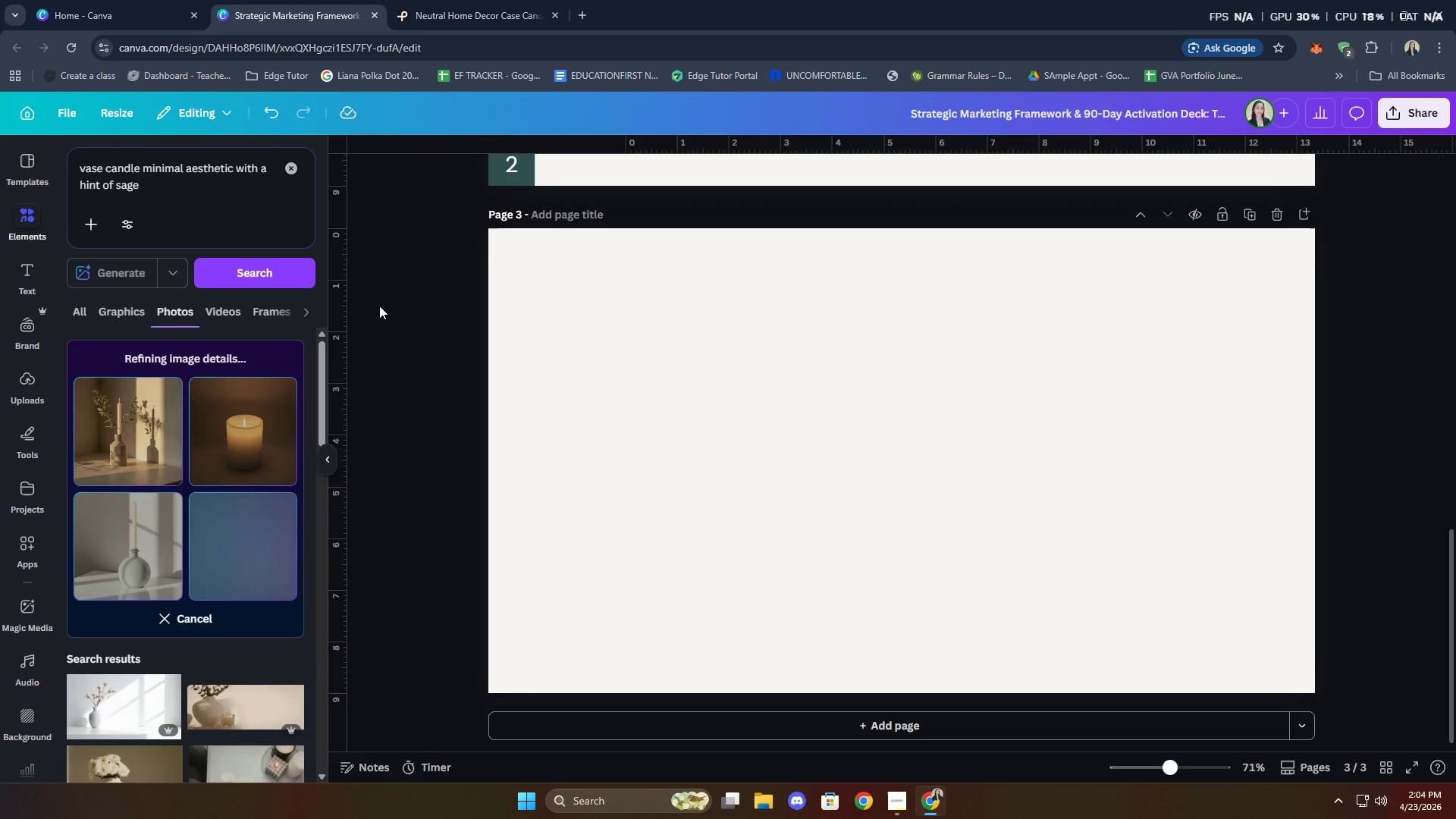 
wait(14.95)
 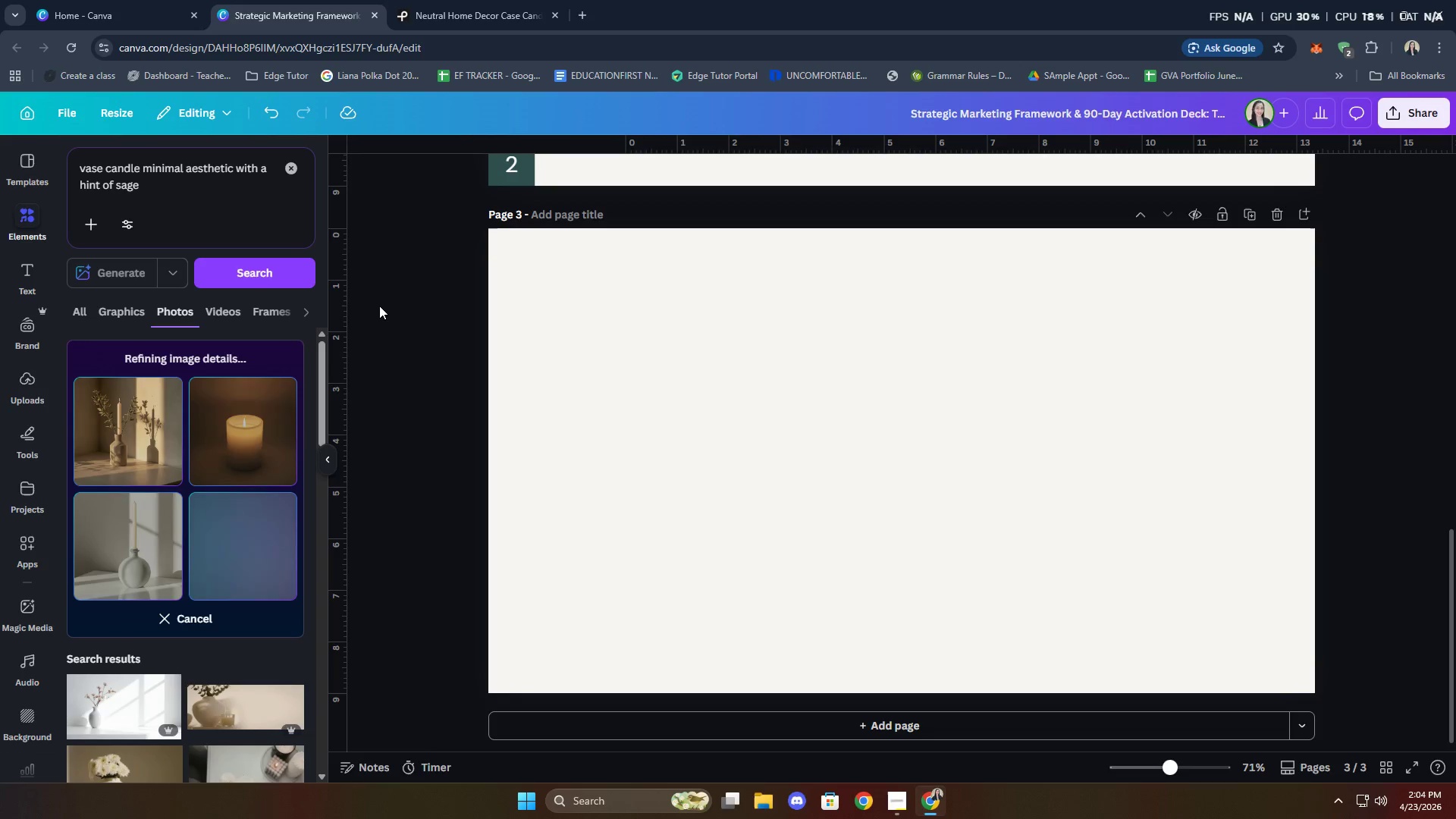 
left_click([752, 161])
 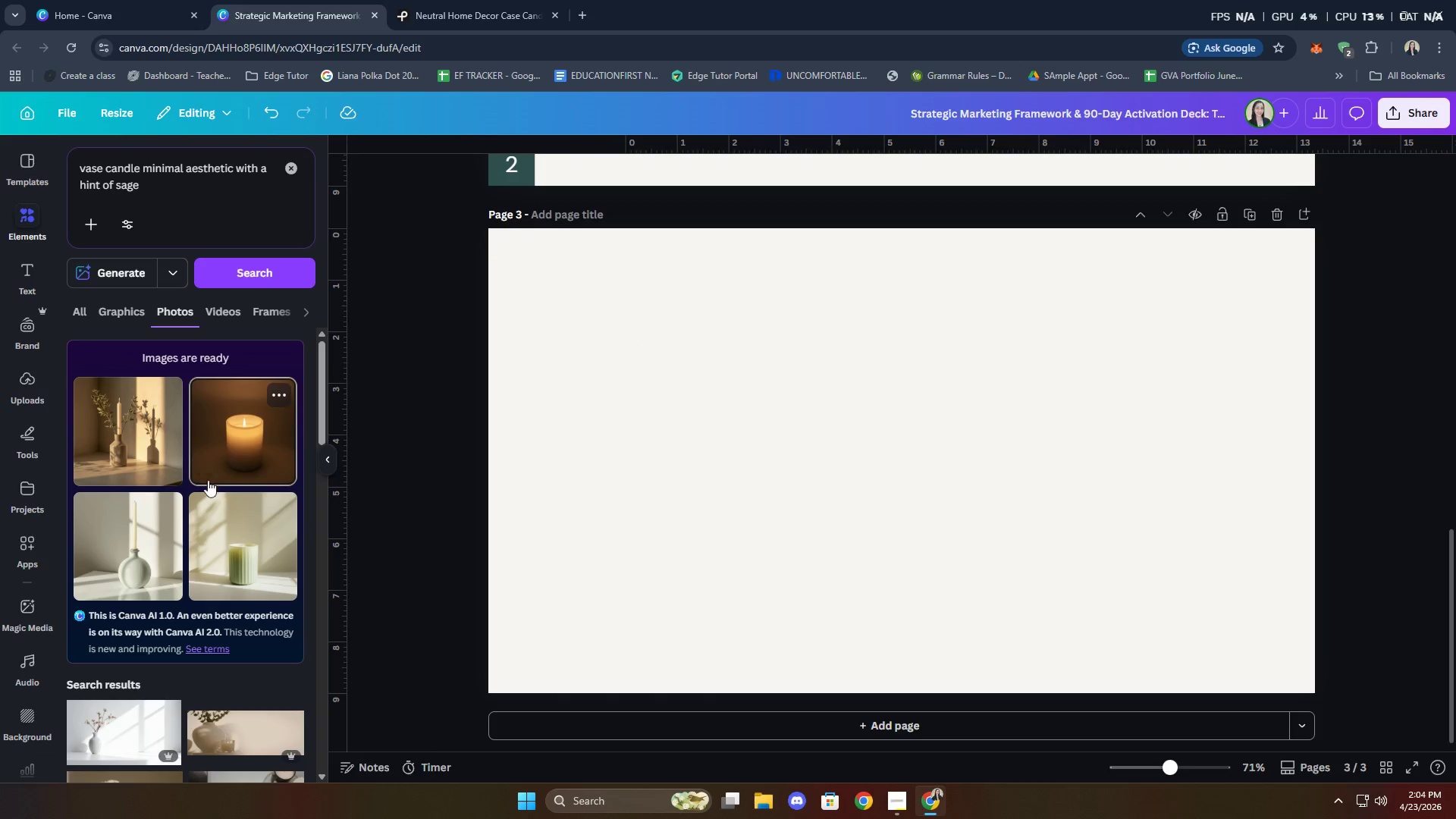 
left_click([226, 551])
 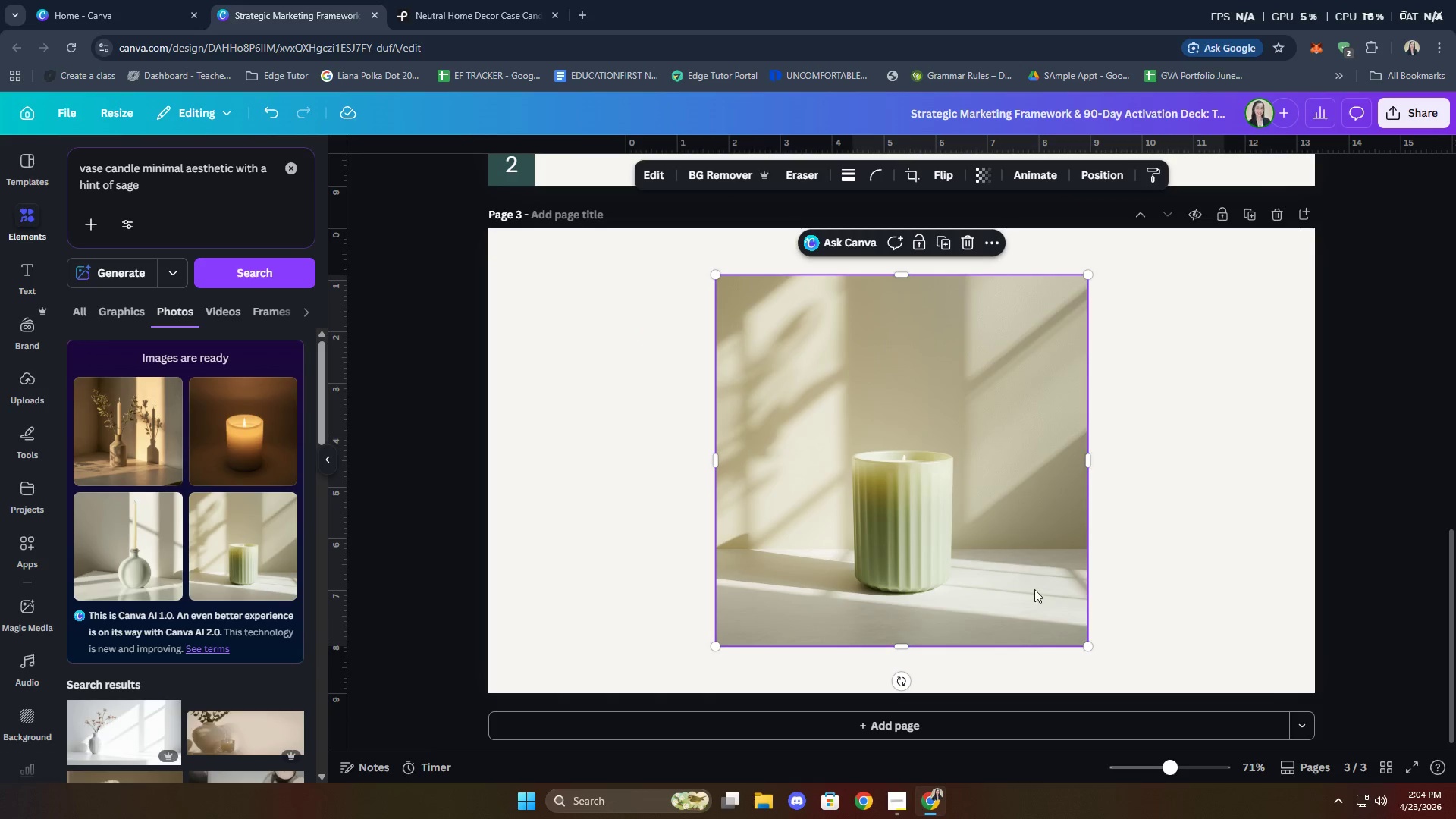 
left_click_drag(start_coordinate=[968, 548], to_coordinate=[1153, 552])
 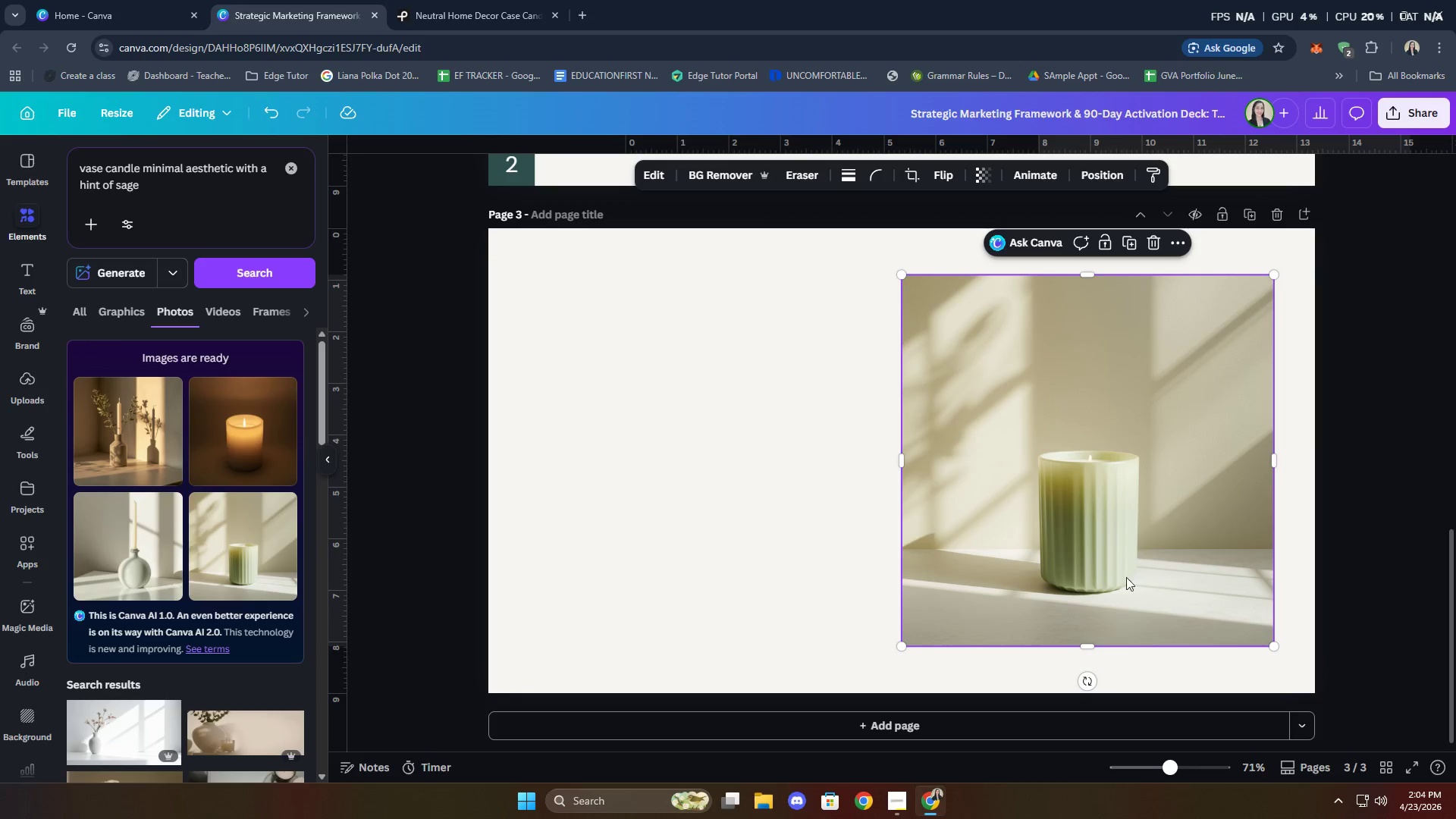 
left_click_drag(start_coordinate=[1147, 595], to_coordinate=[1193, 597])
 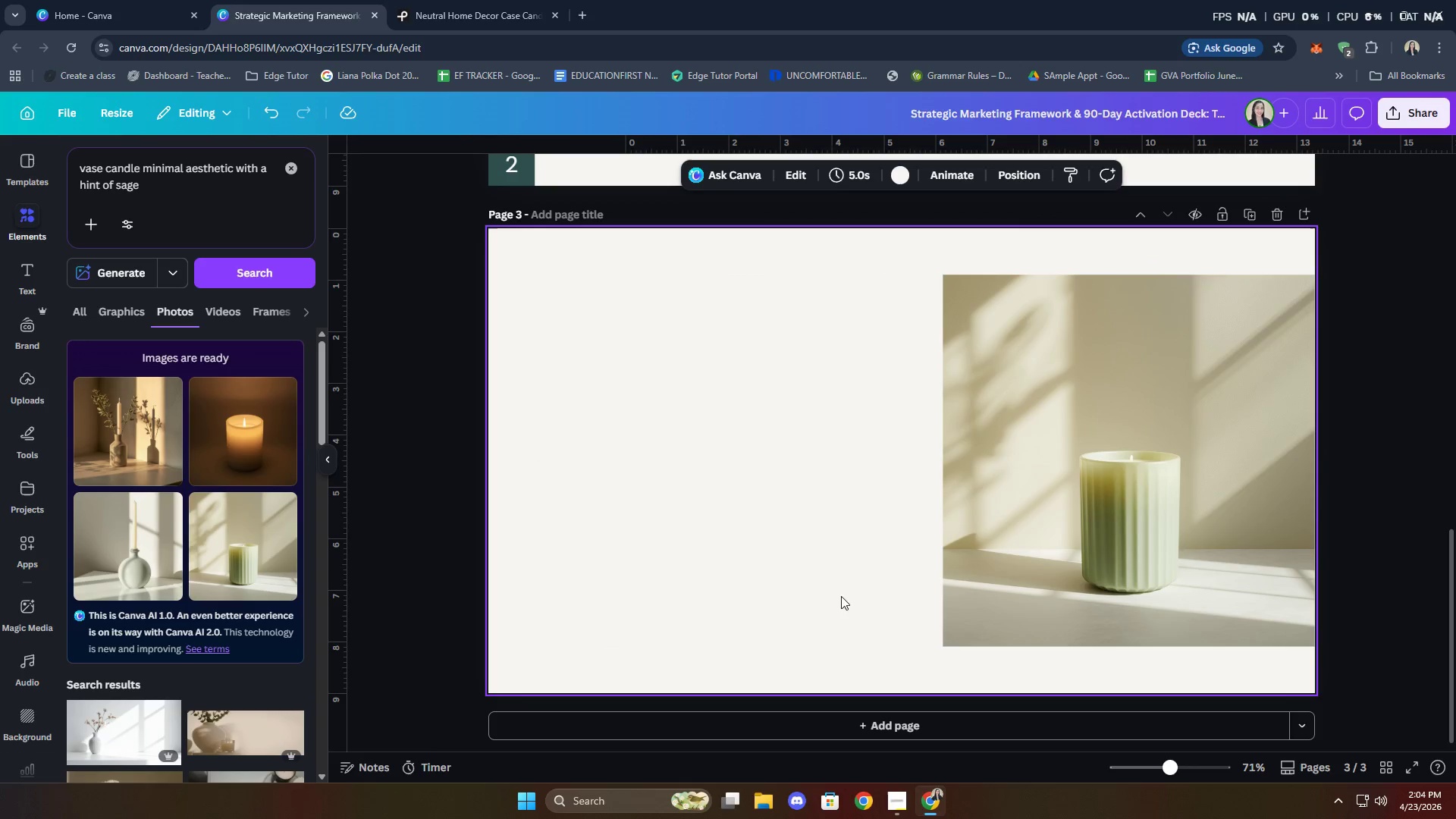 
scroll: coordinate [130, 544], scroll_direction: down, amount: 4.0
 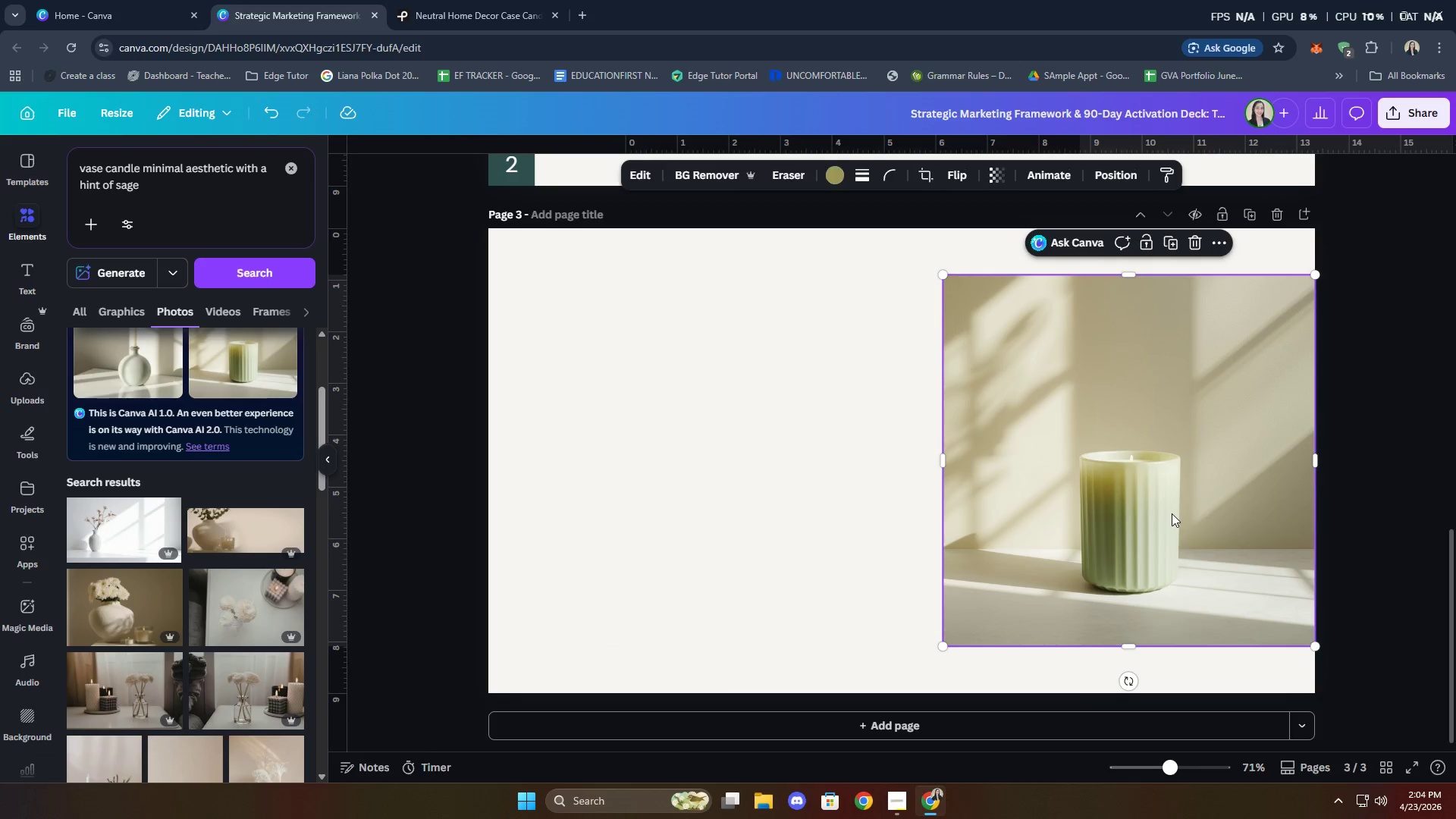 
left_click([1191, 243])
 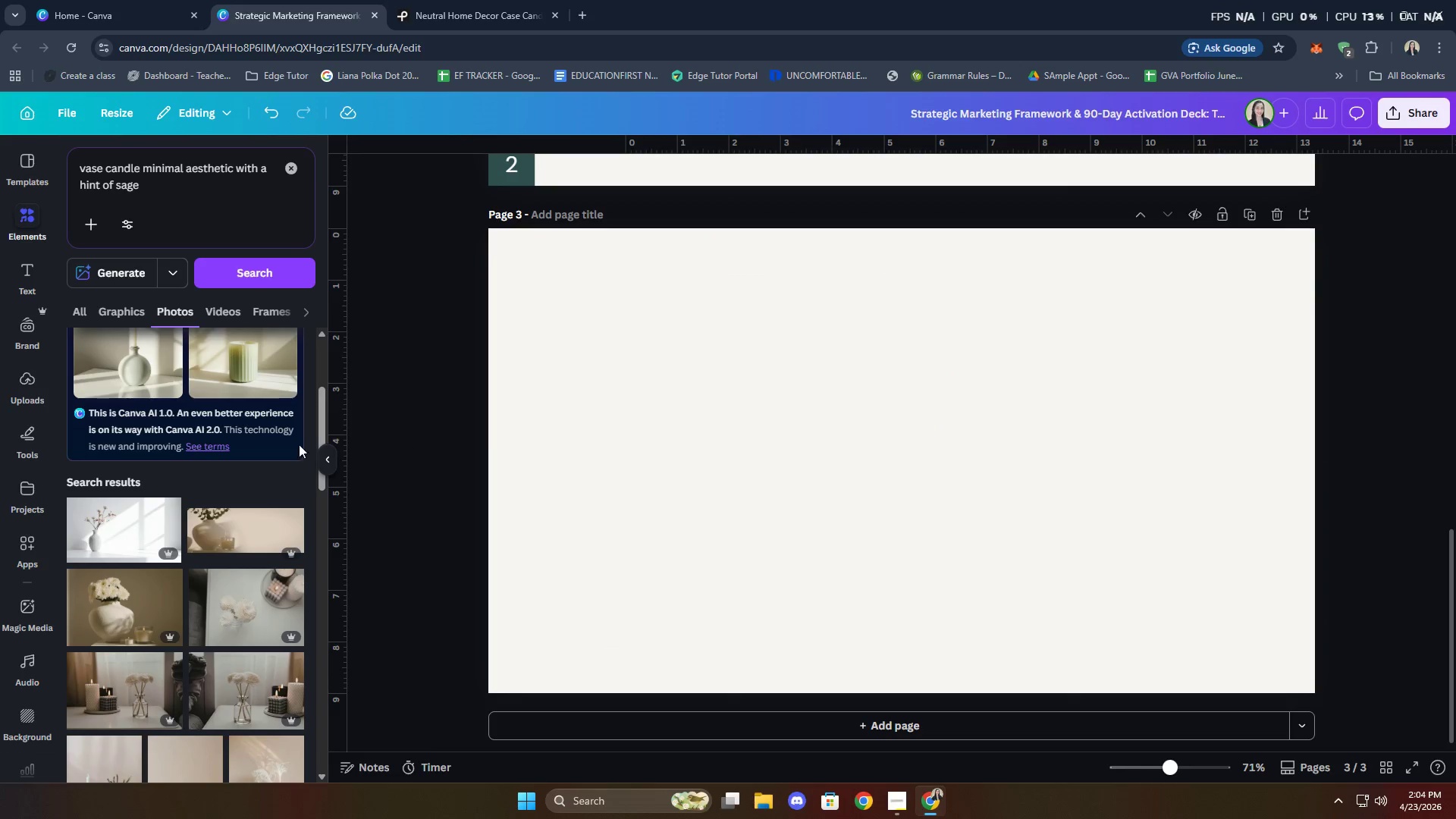 
scroll: coordinate [120, 450], scroll_direction: up, amount: 3.0
 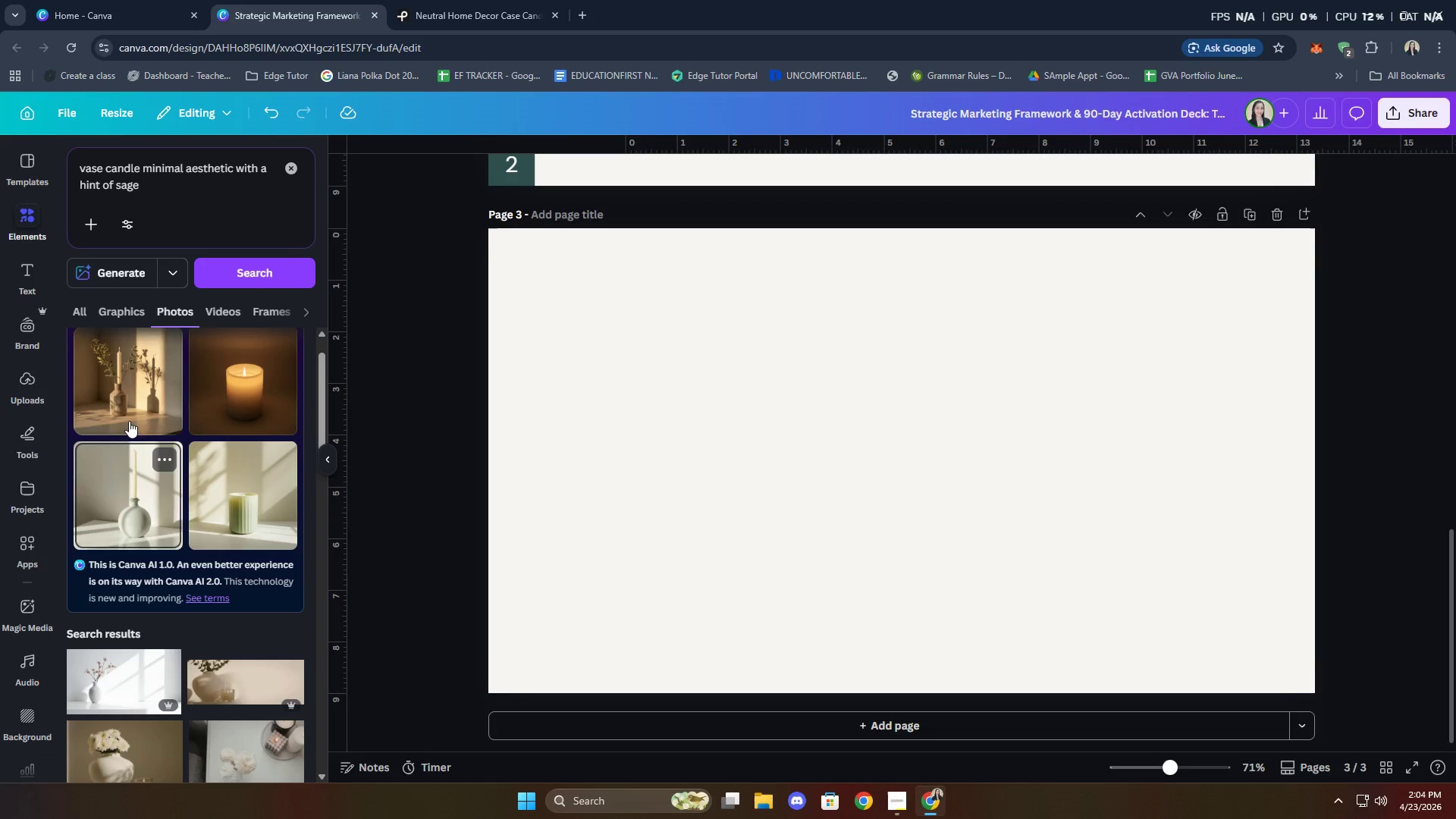 
left_click([127, 400])
 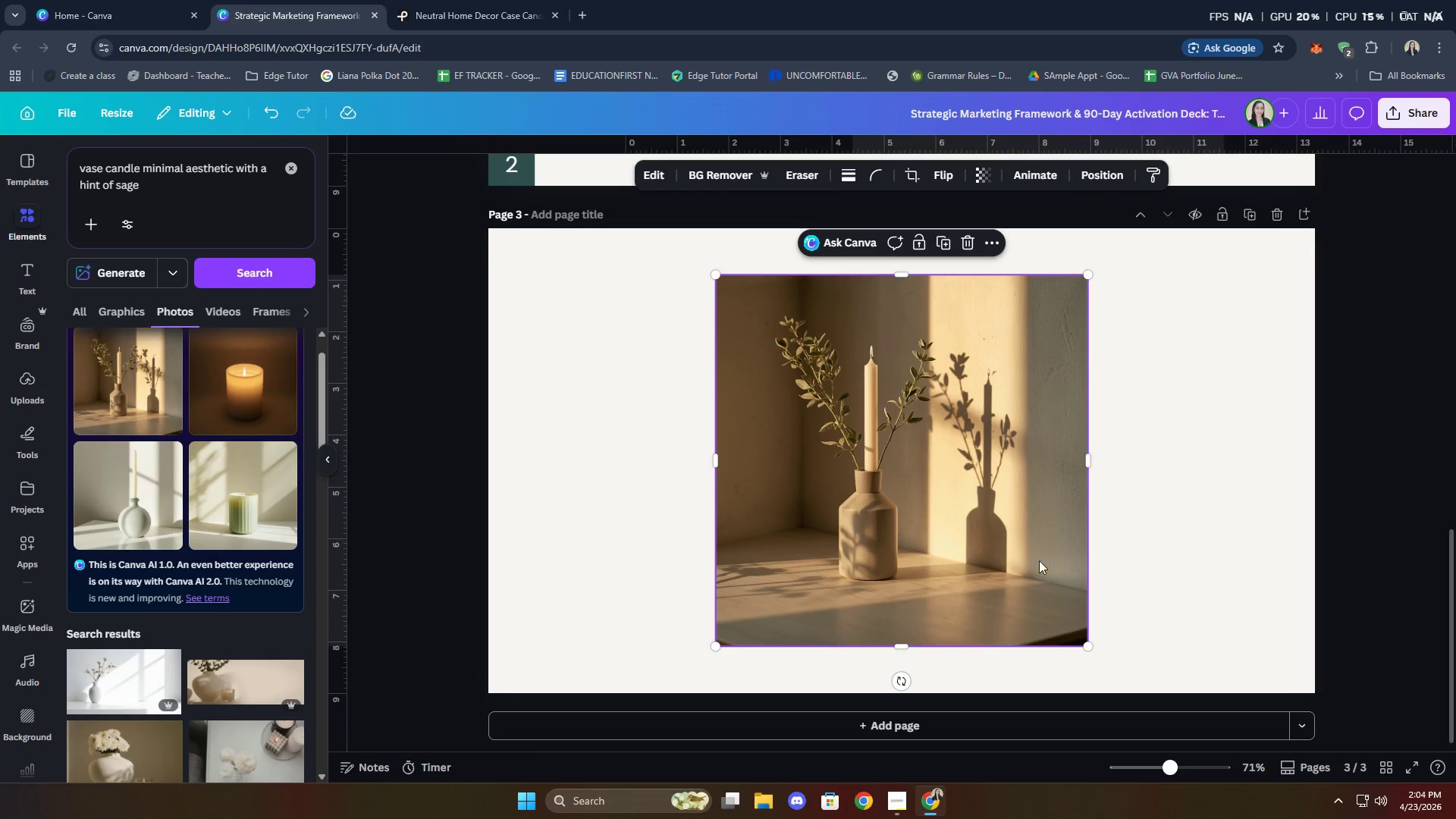 
left_click_drag(start_coordinate=[933, 512], to_coordinate=[991, 509])
 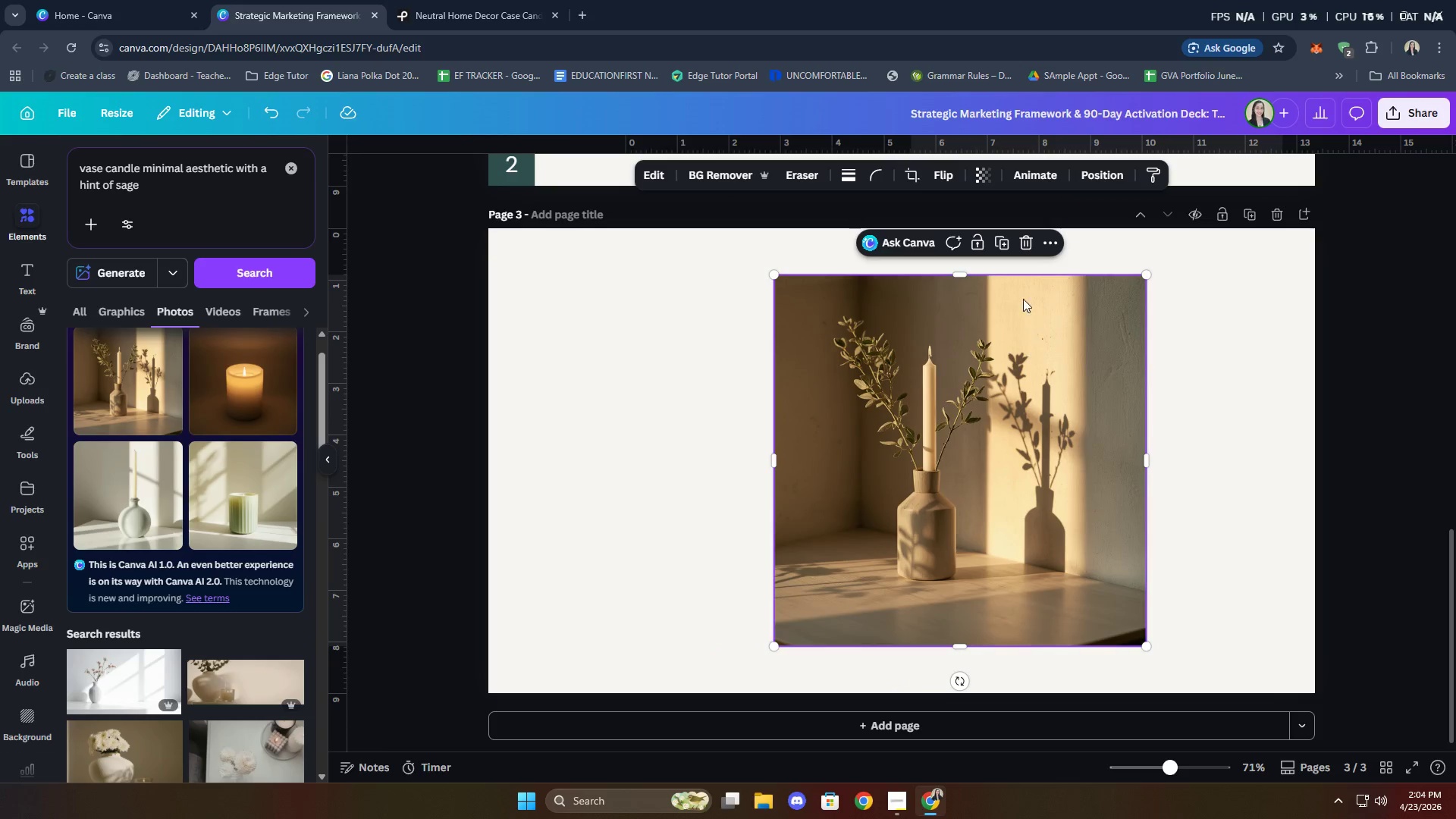 
left_click_drag(start_coordinate=[1024, 250], to_coordinate=[1028, 249])
 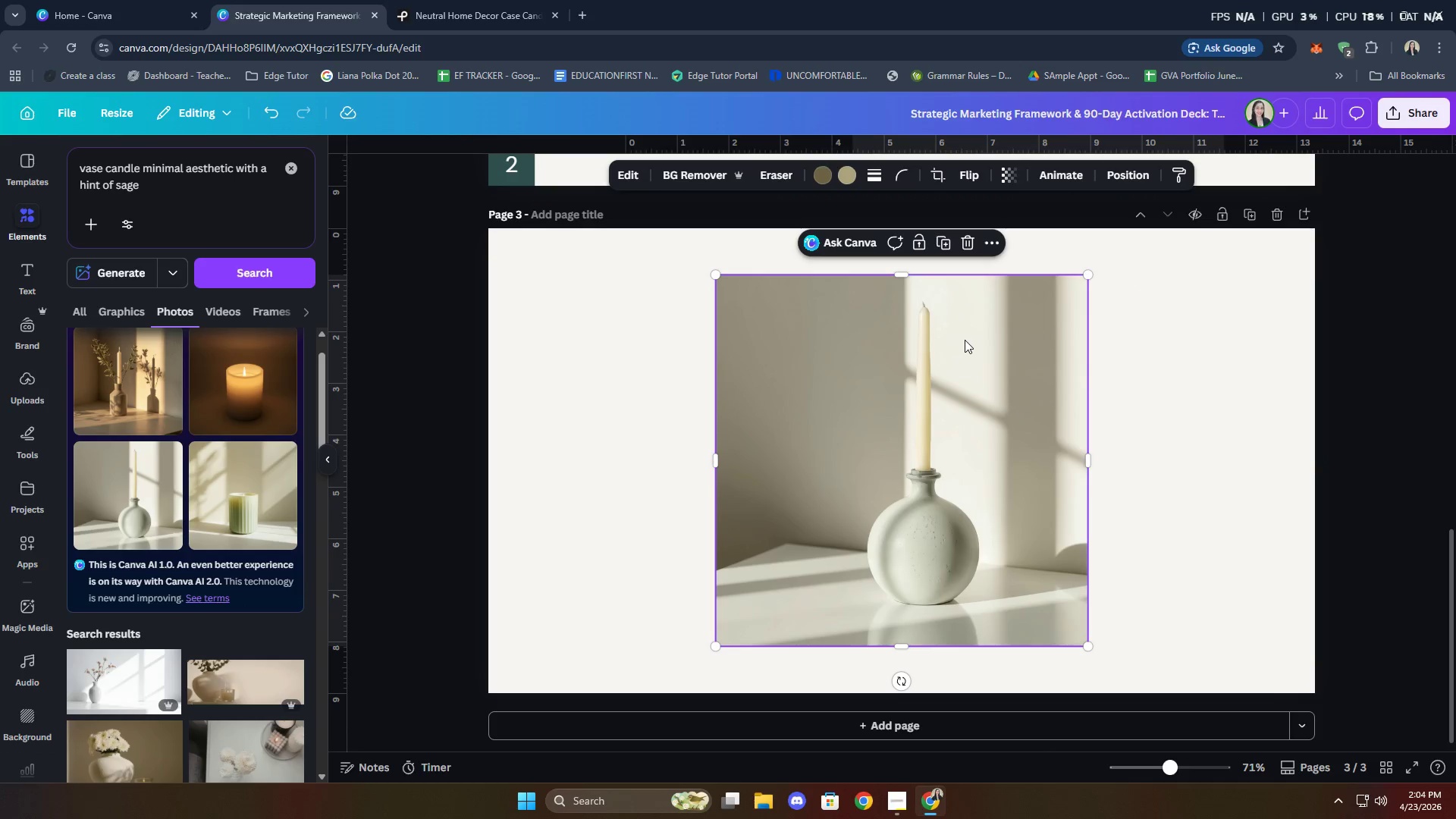 
left_click([969, 250])
 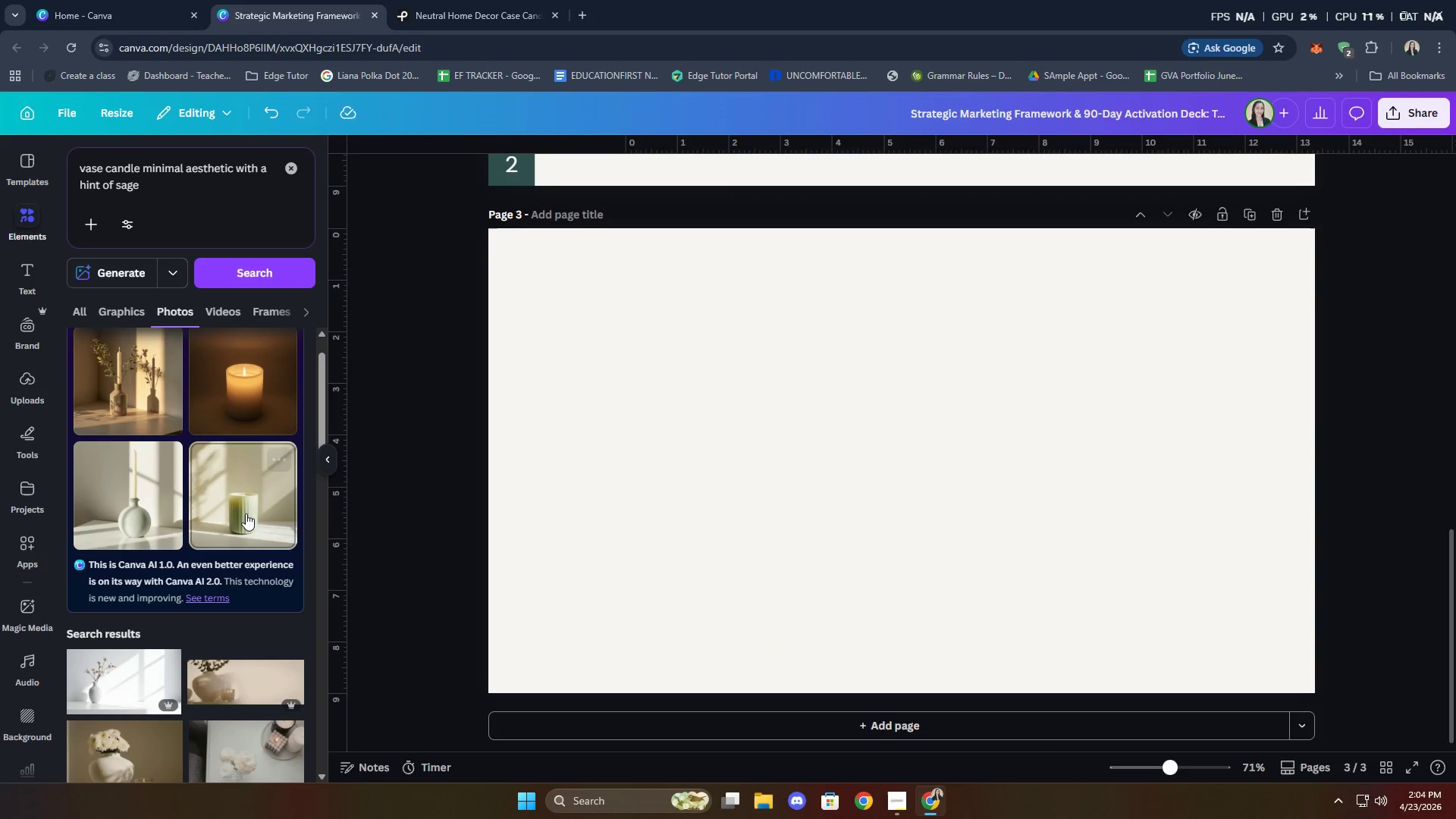 
scroll: coordinate [200, 512], scroll_direction: up, amount: 3.0
 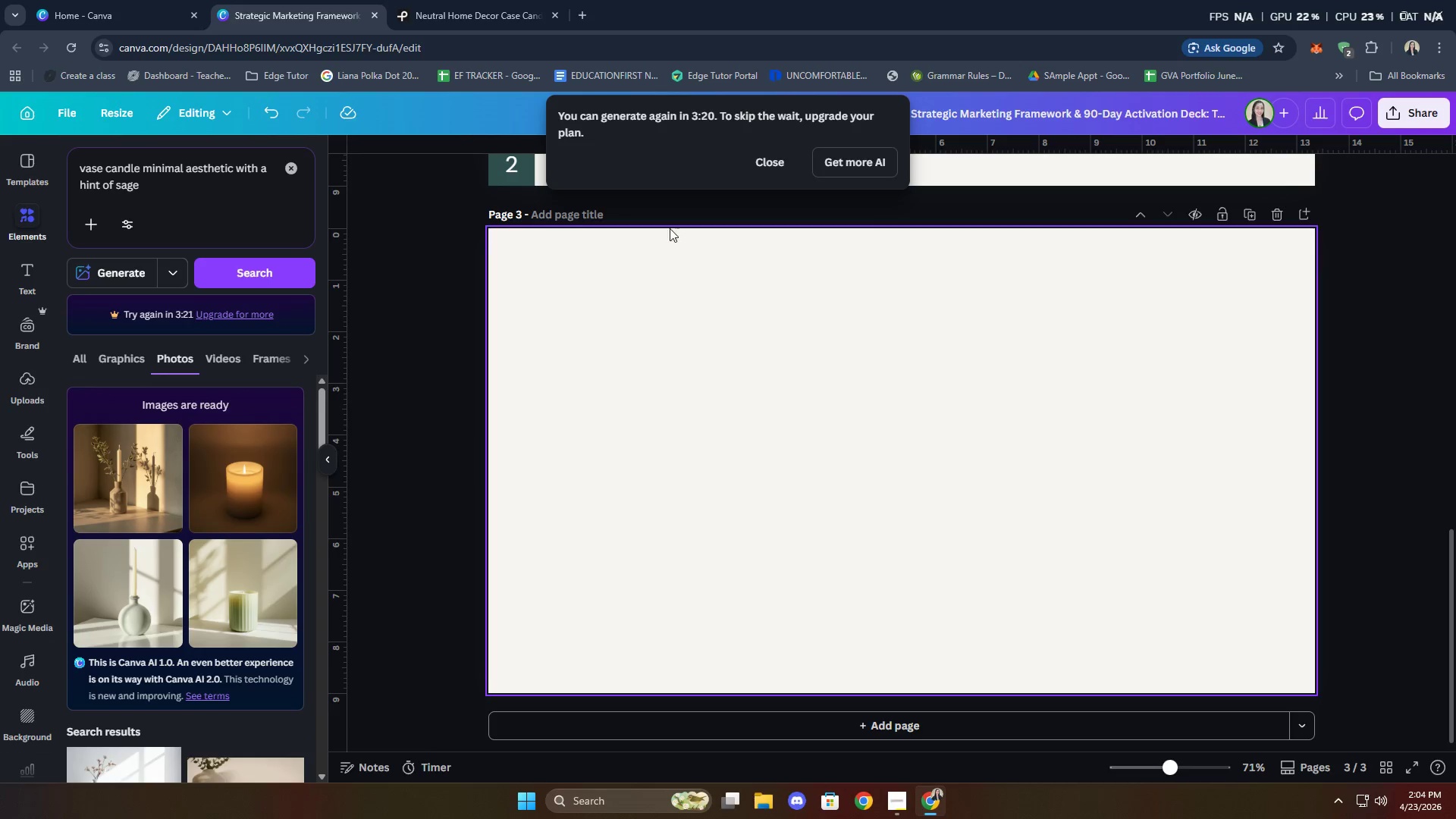 
wait(5.19)
 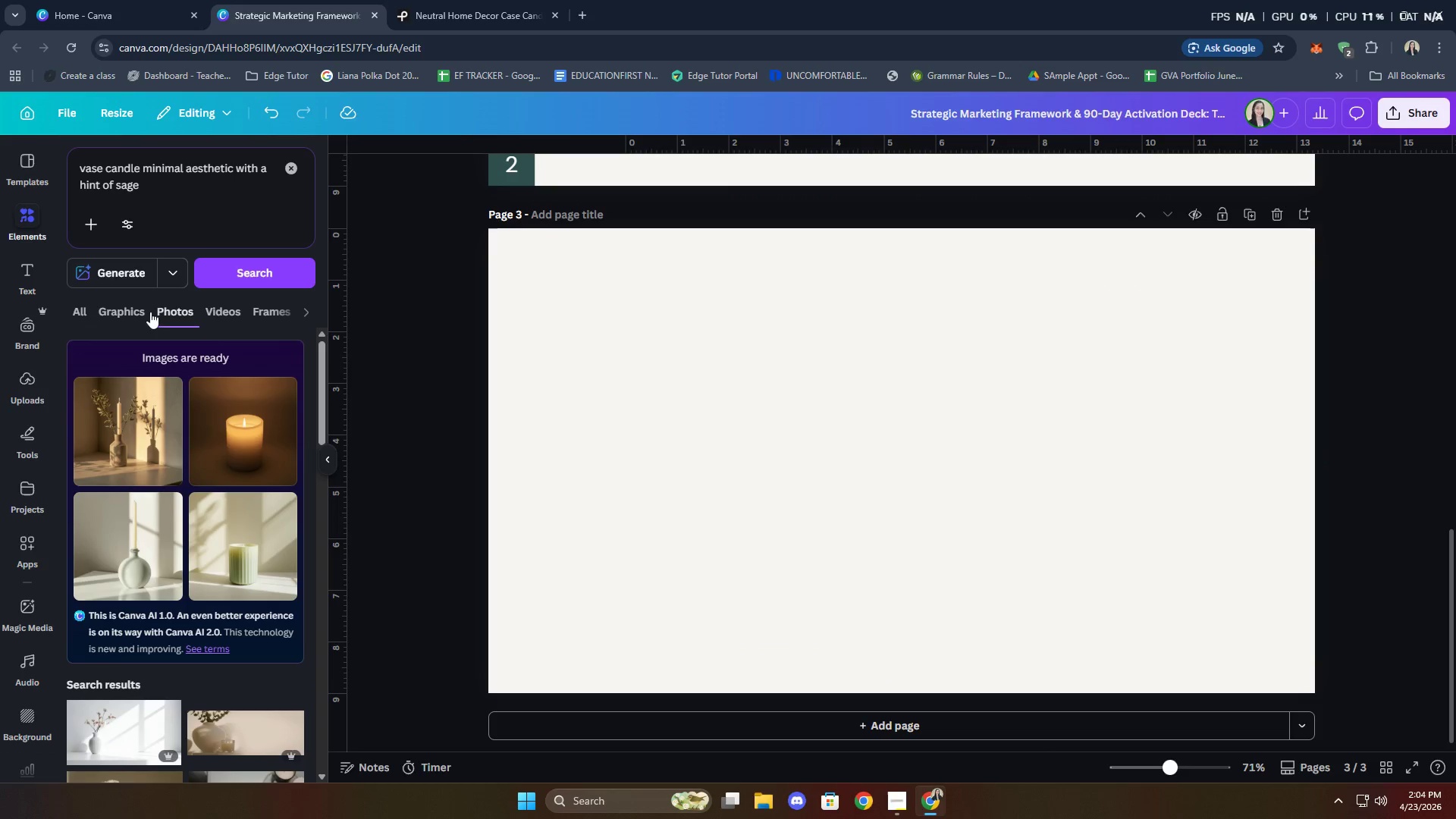 
scroll: coordinate [197, 497], scroll_direction: down, amount: 4.0
 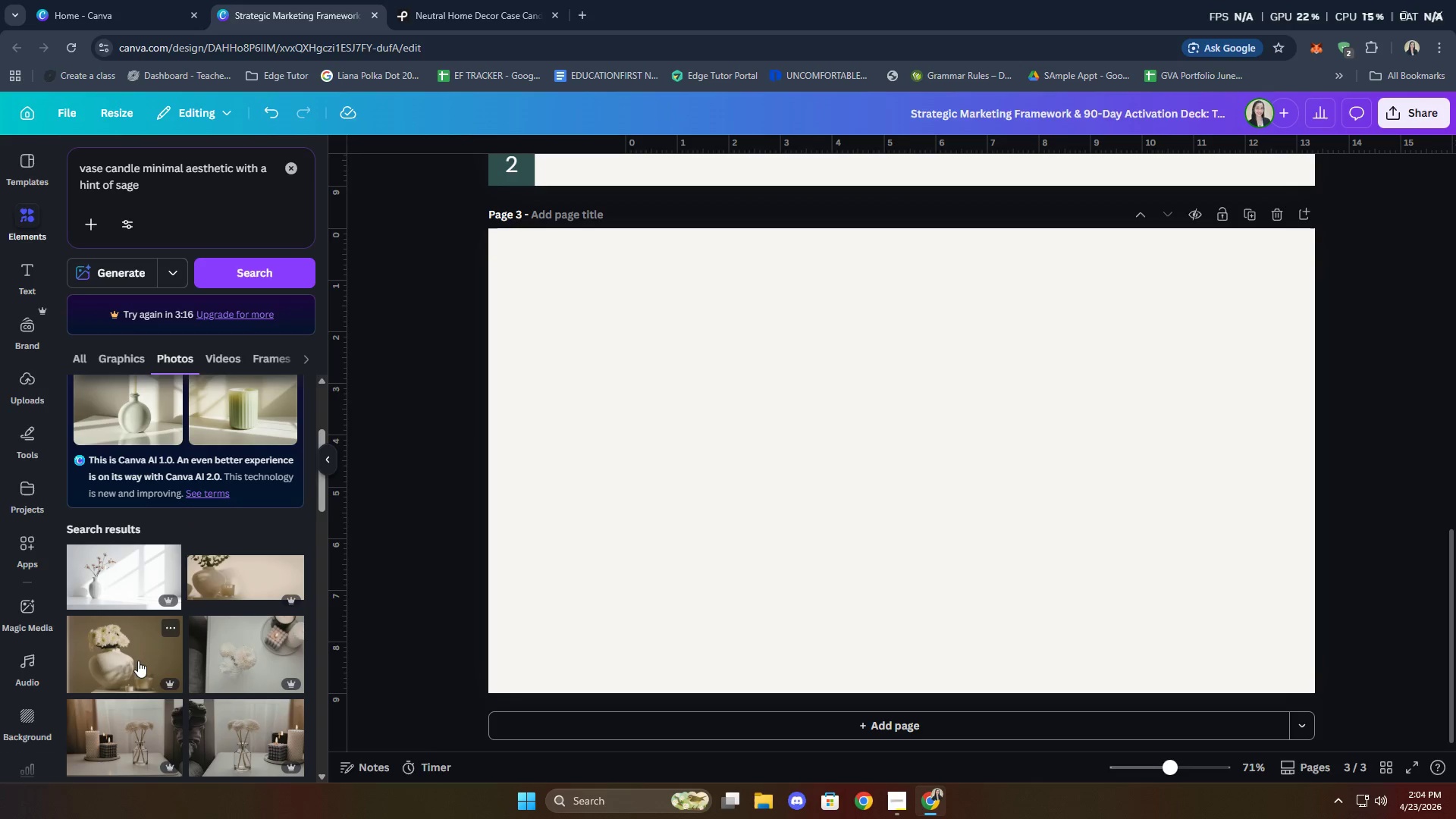 
left_click([108, 579])
 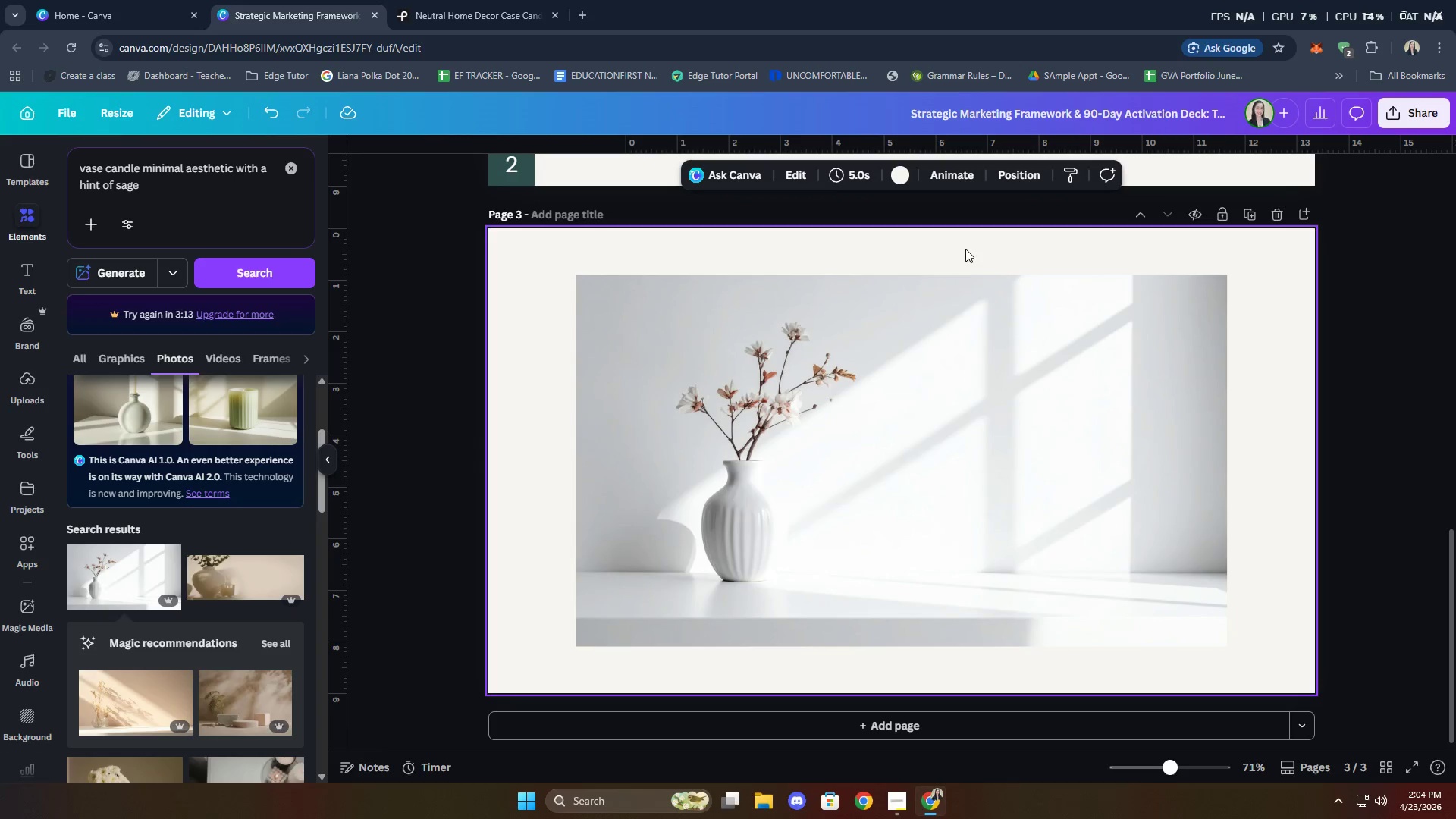 
left_click([971, 249])
 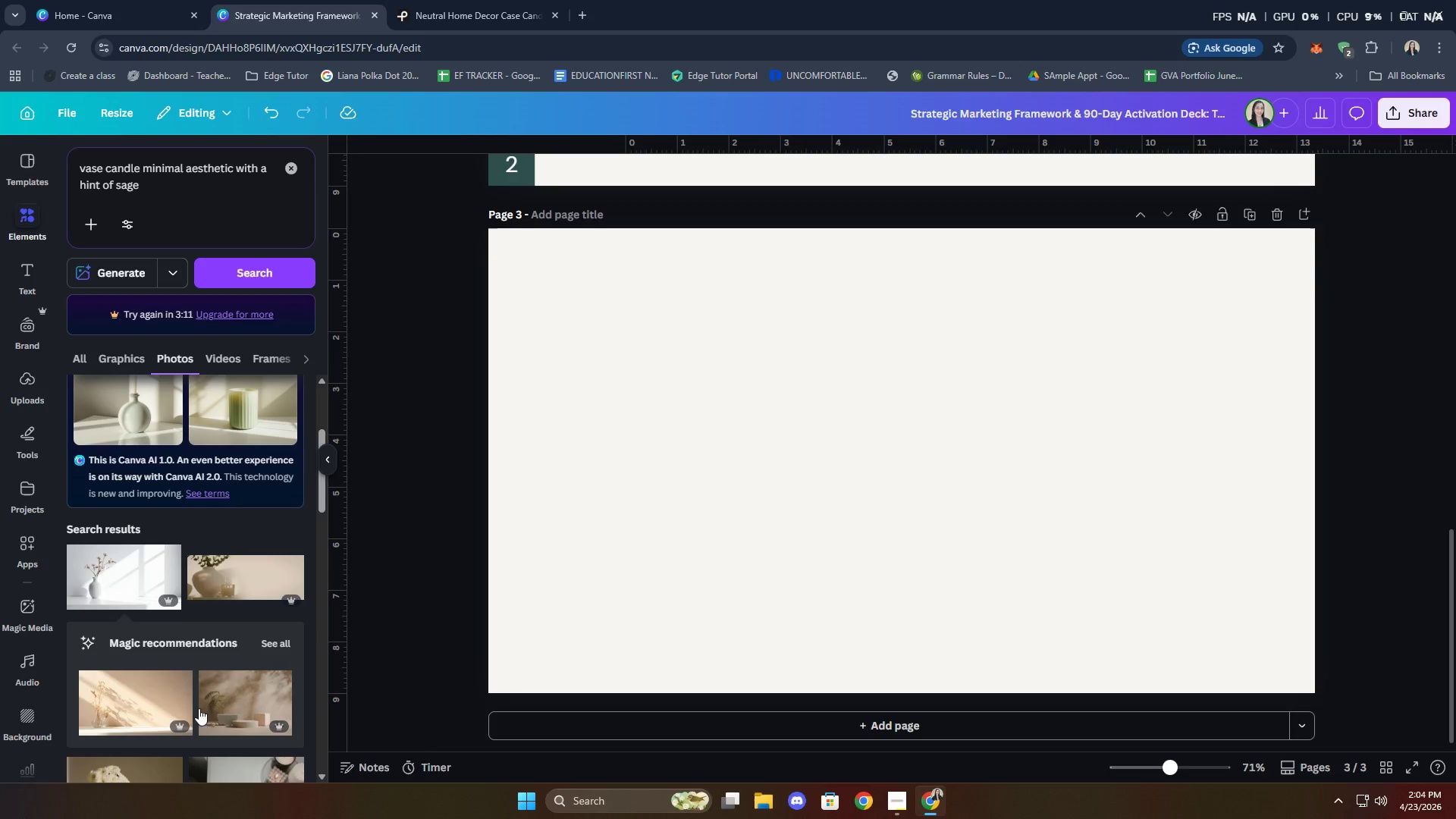 
scroll: coordinate [262, 569], scroll_direction: down, amount: 17.0
 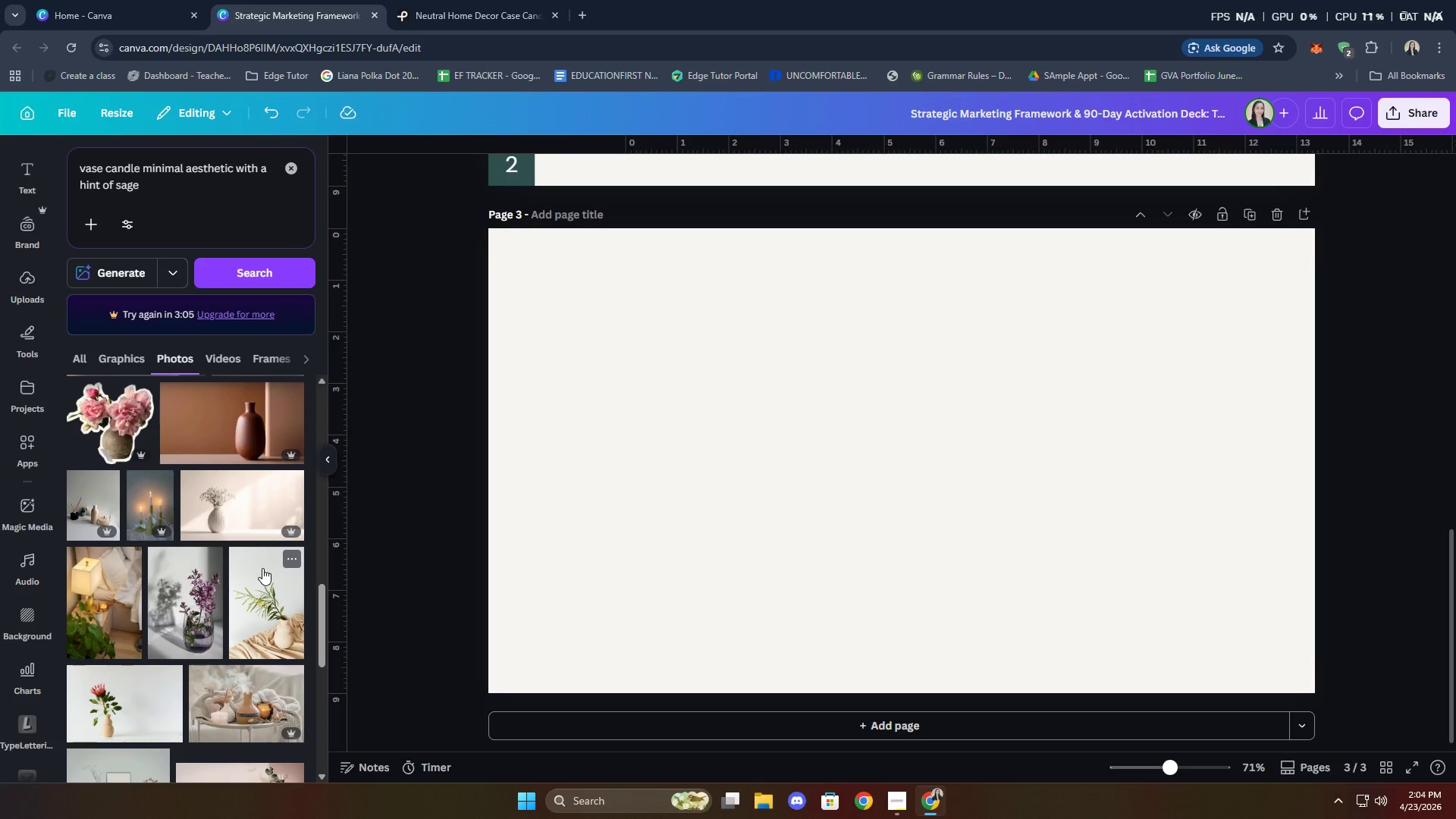 
scroll: coordinate [262, 568], scroll_direction: down, amount: 3.0
 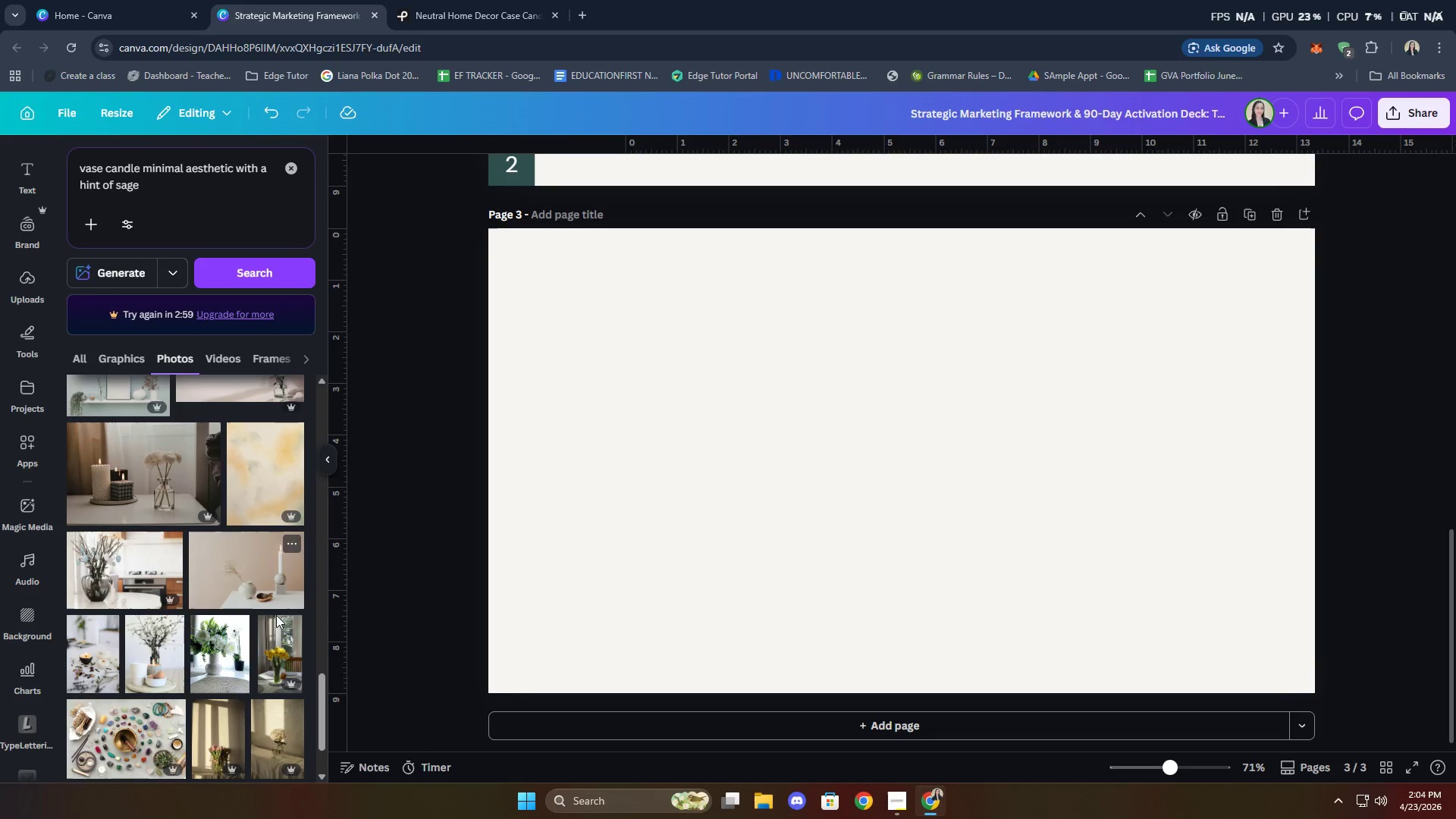 
left_click([145, 658])
 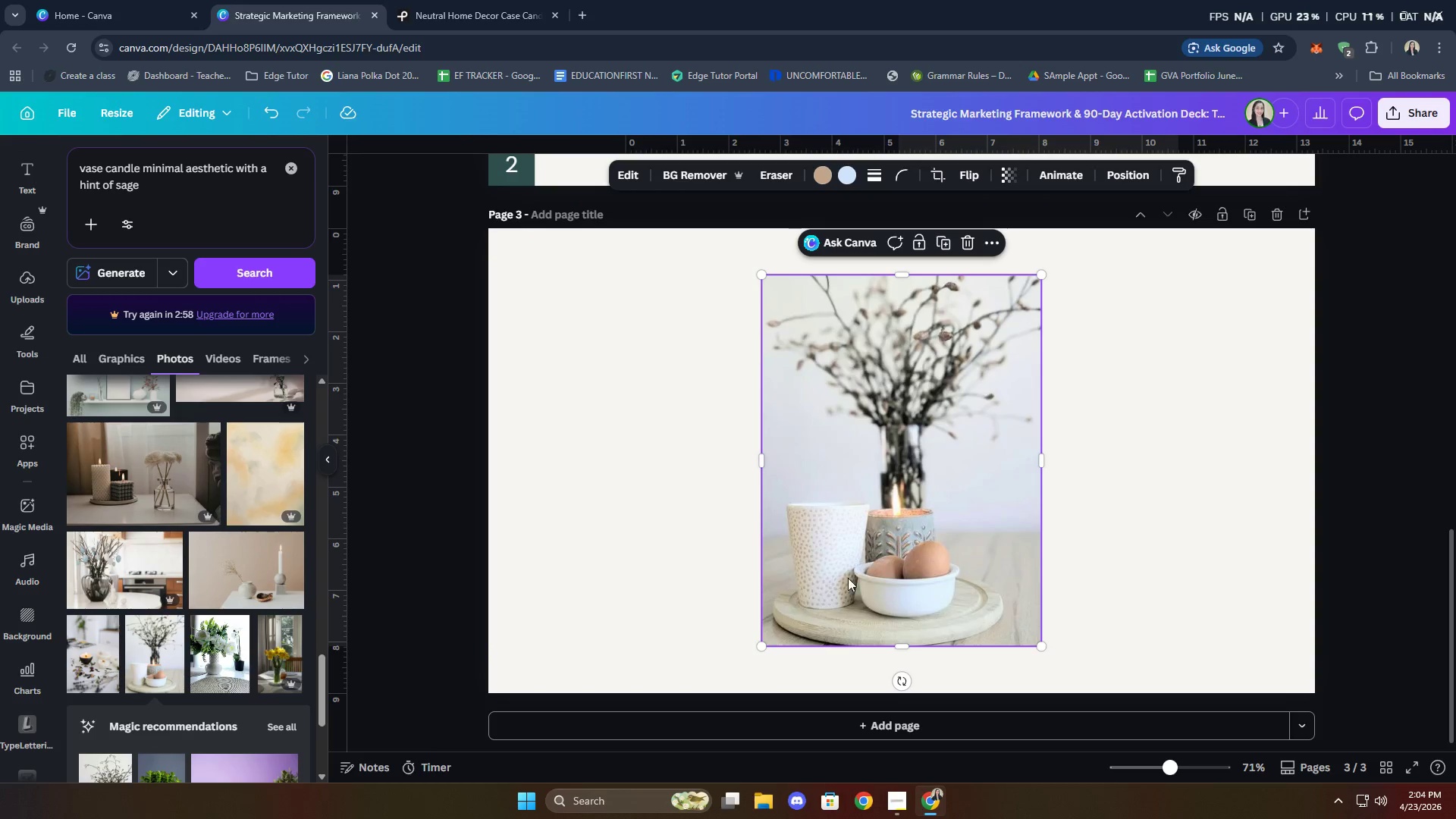 
left_click_drag(start_coordinate=[863, 516], to_coordinate=[1089, 515])
 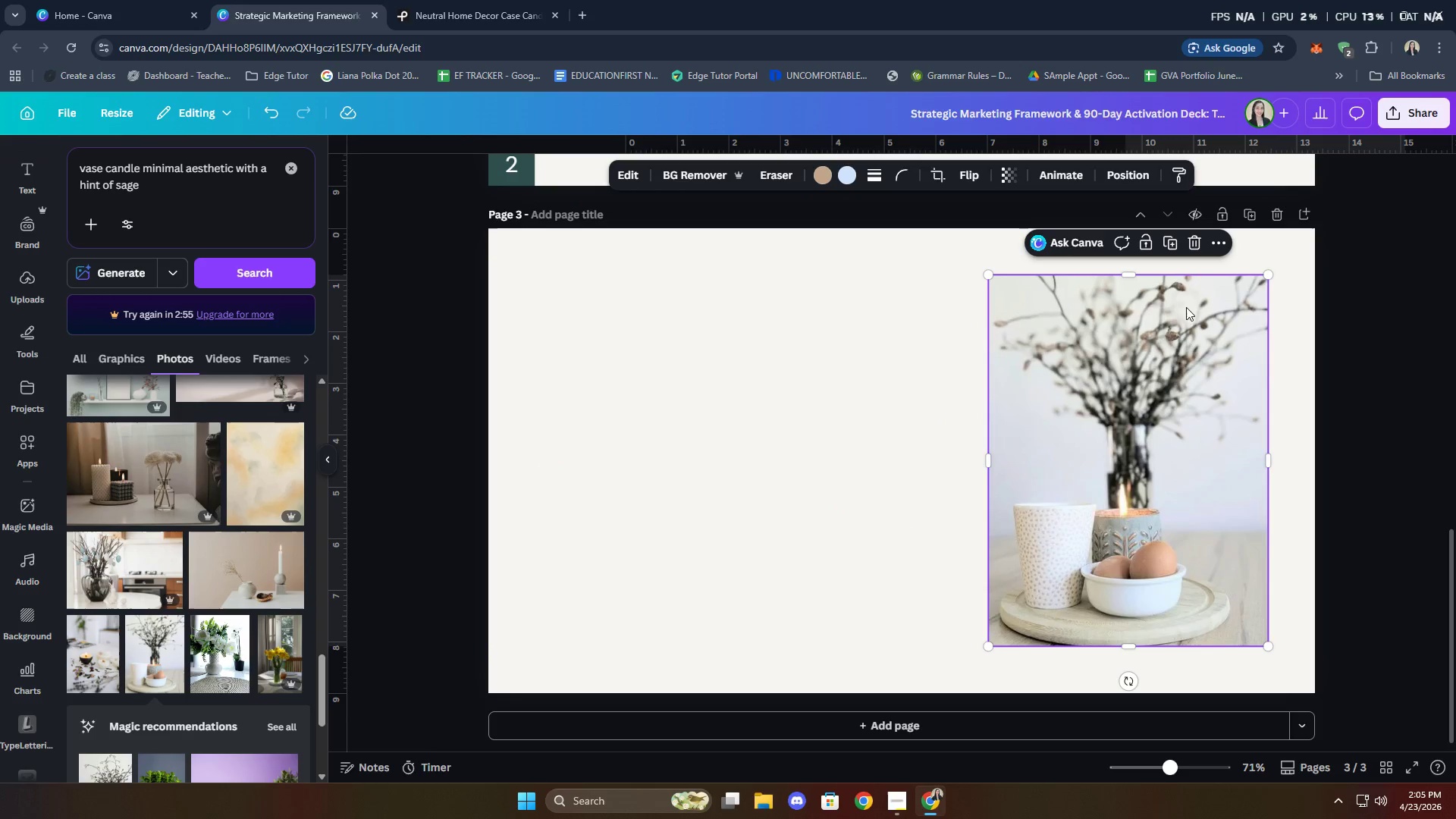 
left_click([1194, 246])
 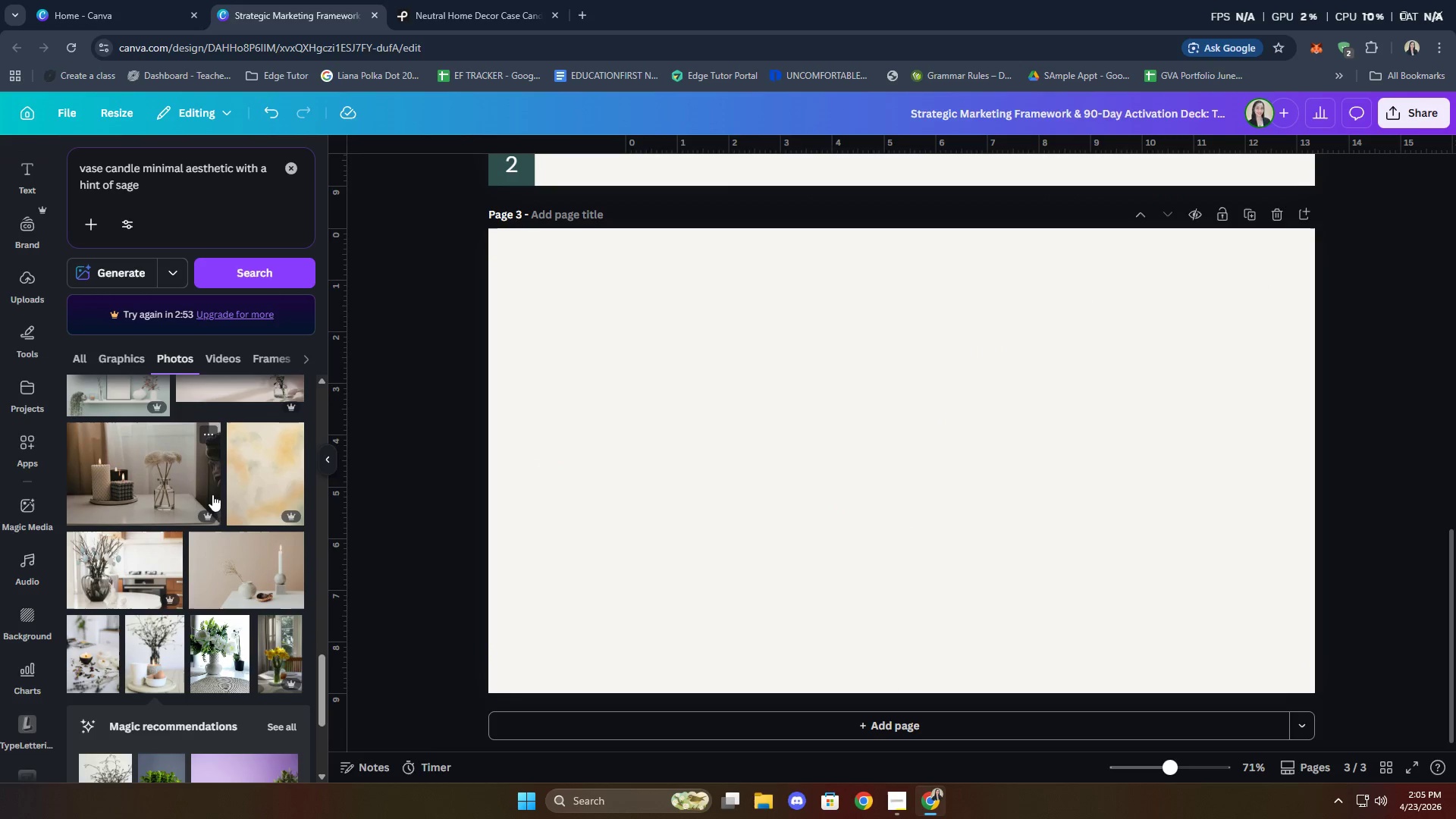 
scroll: coordinate [212, 495], scroll_direction: down, amount: 7.0
 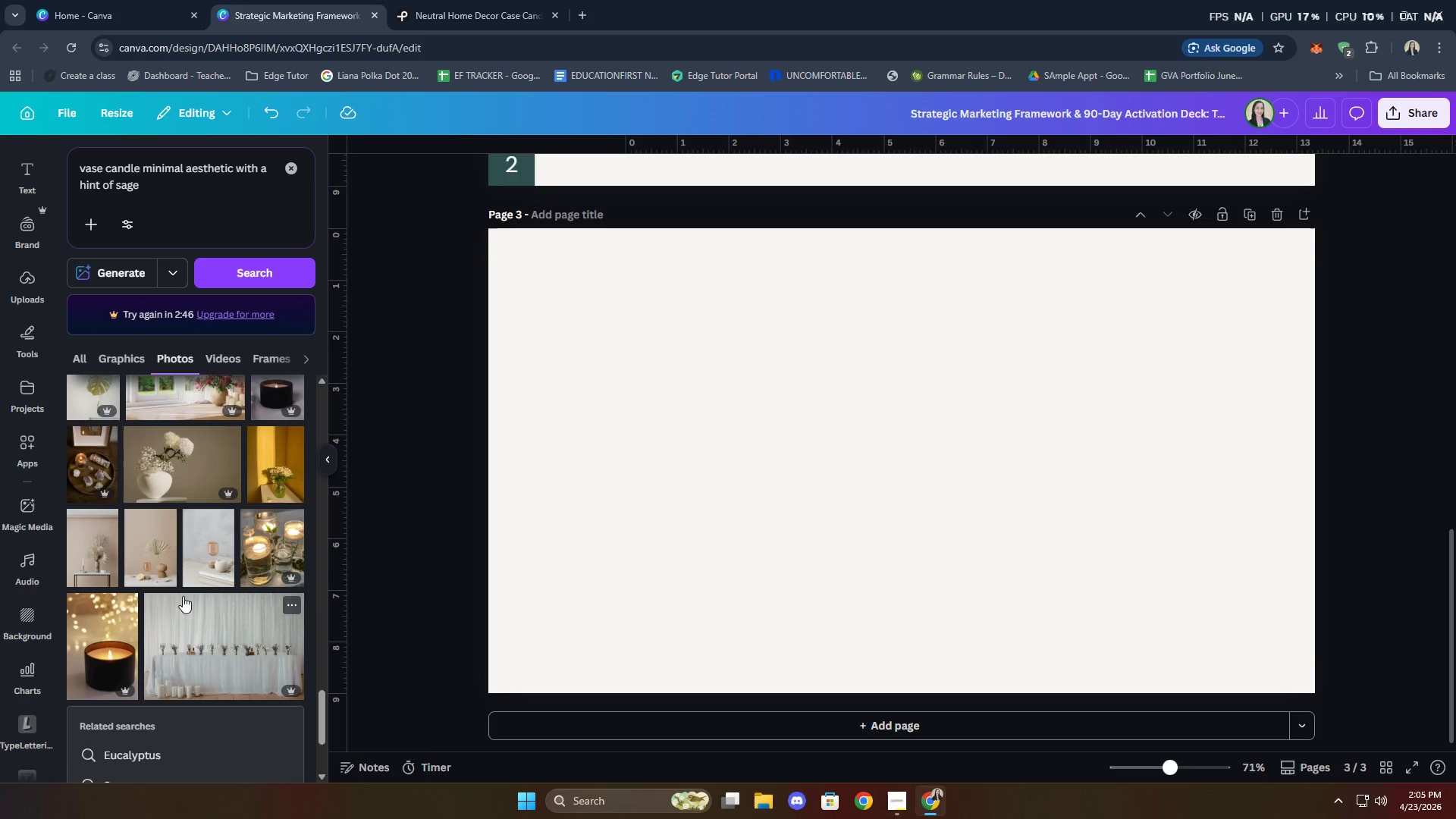 
left_click([158, 574])
 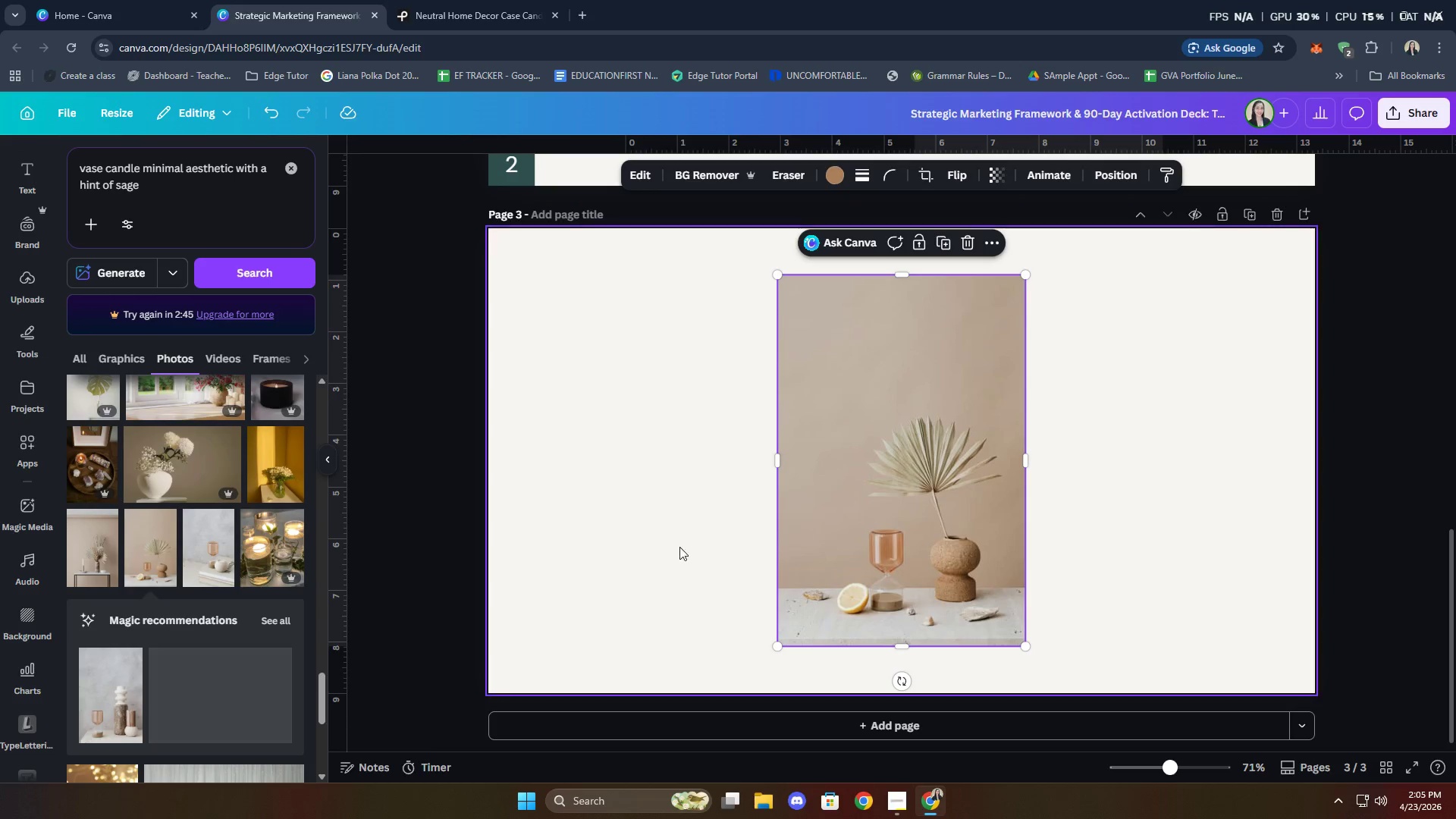 
left_click_drag(start_coordinate=[861, 534], to_coordinate=[1097, 525])
 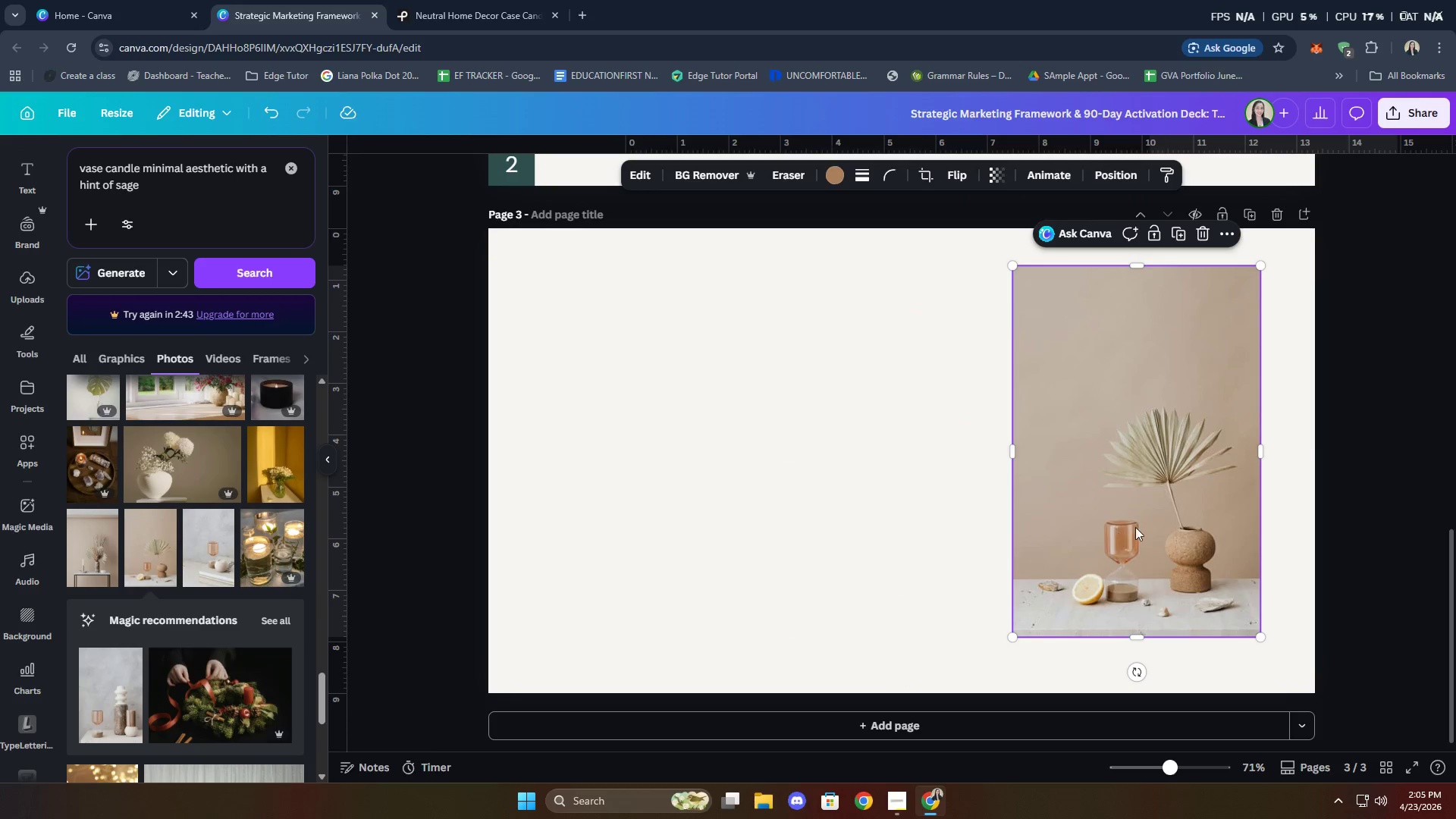 
left_click_drag(start_coordinate=[1136, 527], to_coordinate=[1138, 532])
 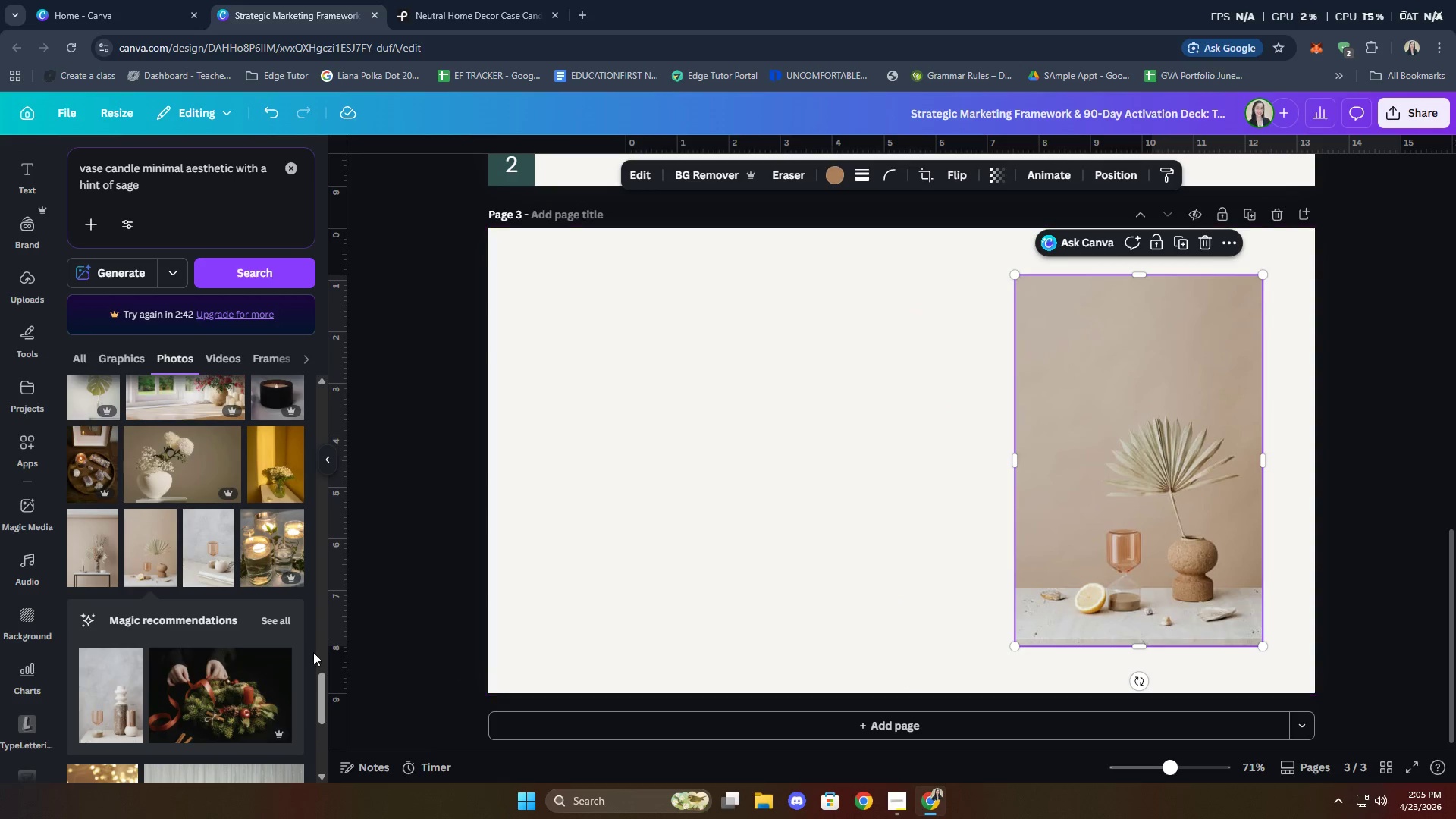 
scroll: coordinate [190, 597], scroll_direction: down, amount: 21.0
 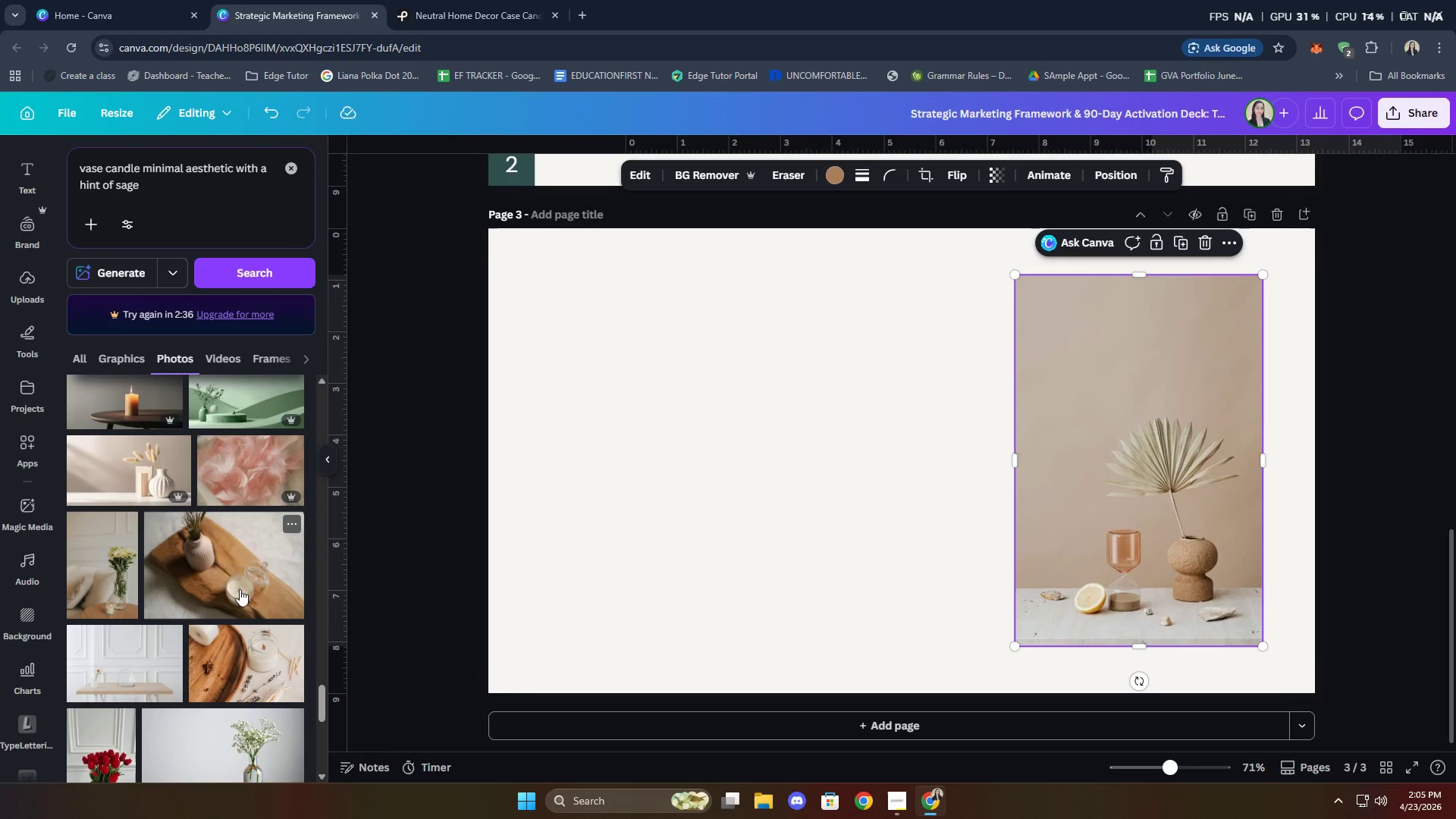 
scroll: coordinate [196, 564], scroll_direction: down, amount: 14.0
 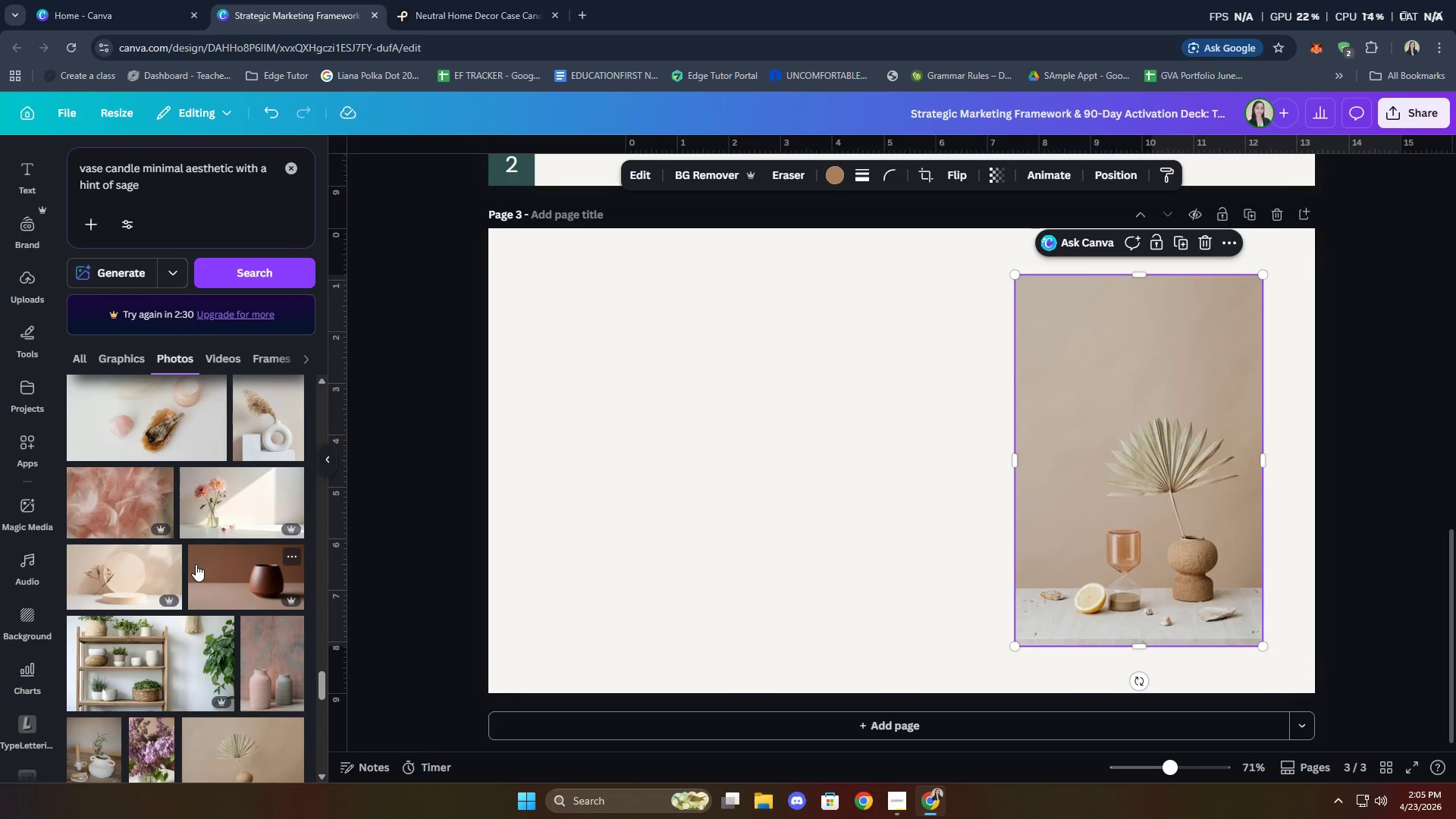 
scroll: coordinate [198, 560], scroll_direction: down, amount: 7.0
 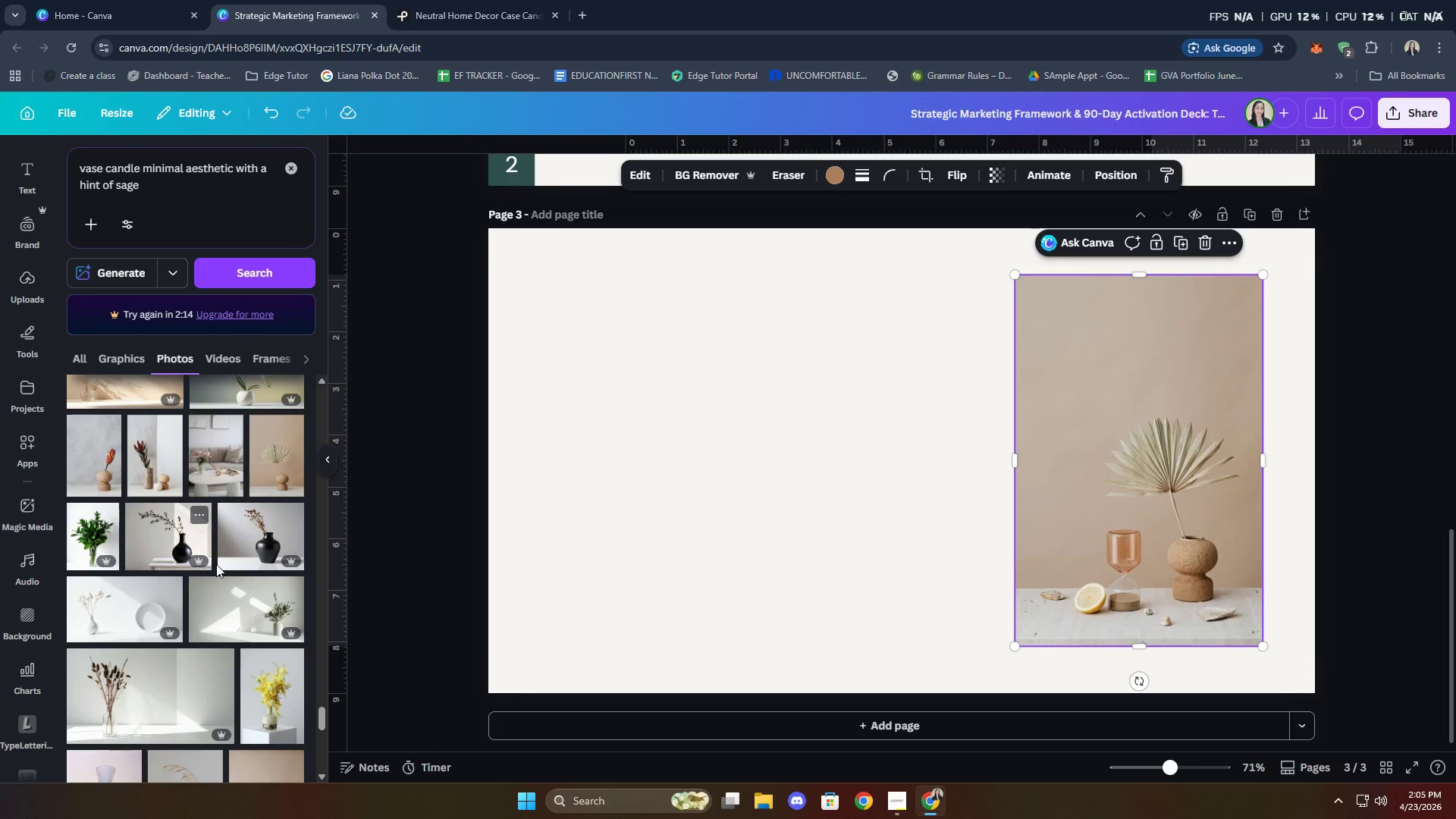 
scroll: coordinate [218, 564], scroll_direction: up, amount: 1.0
 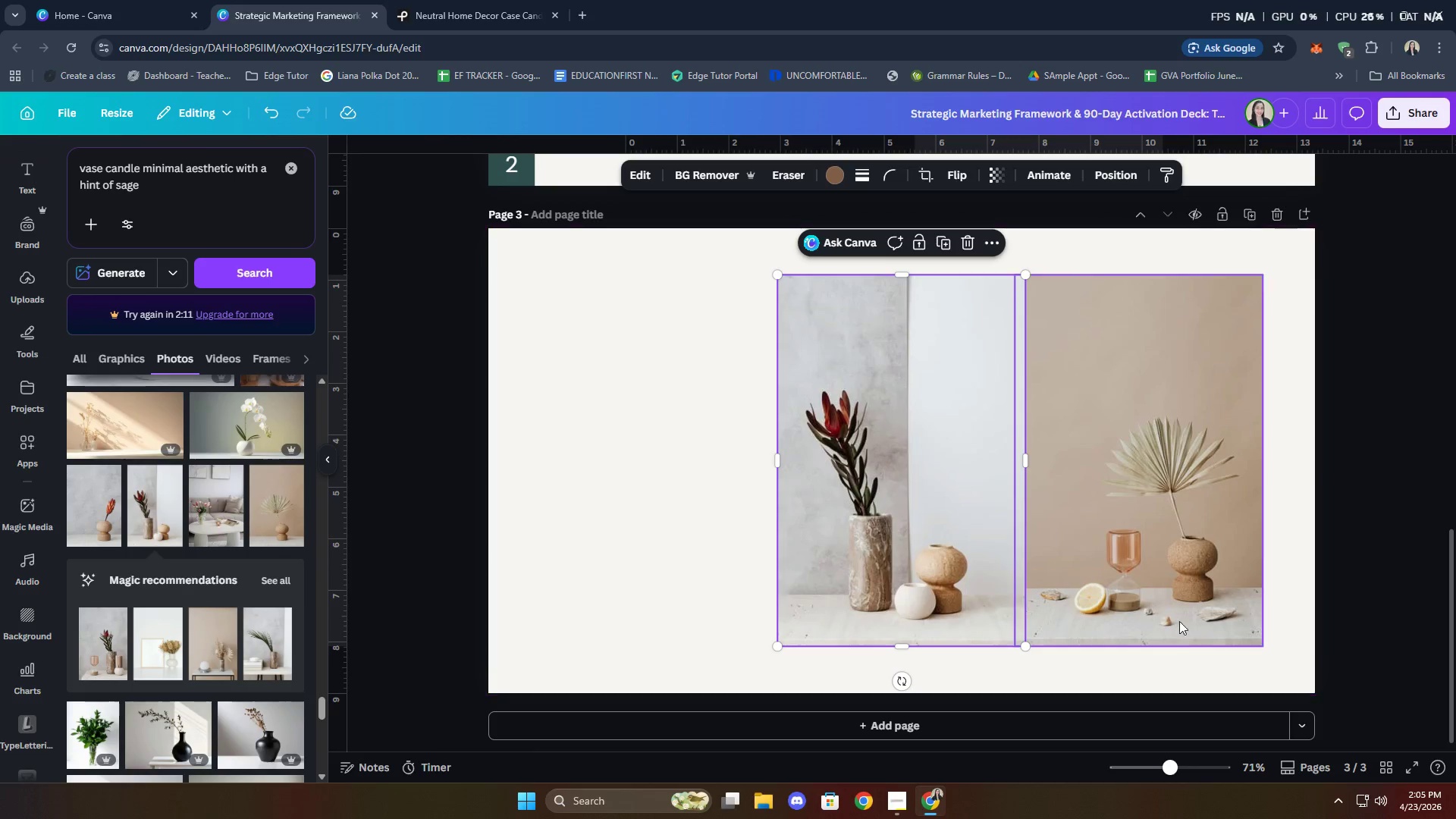 
left_click([1196, 509])
 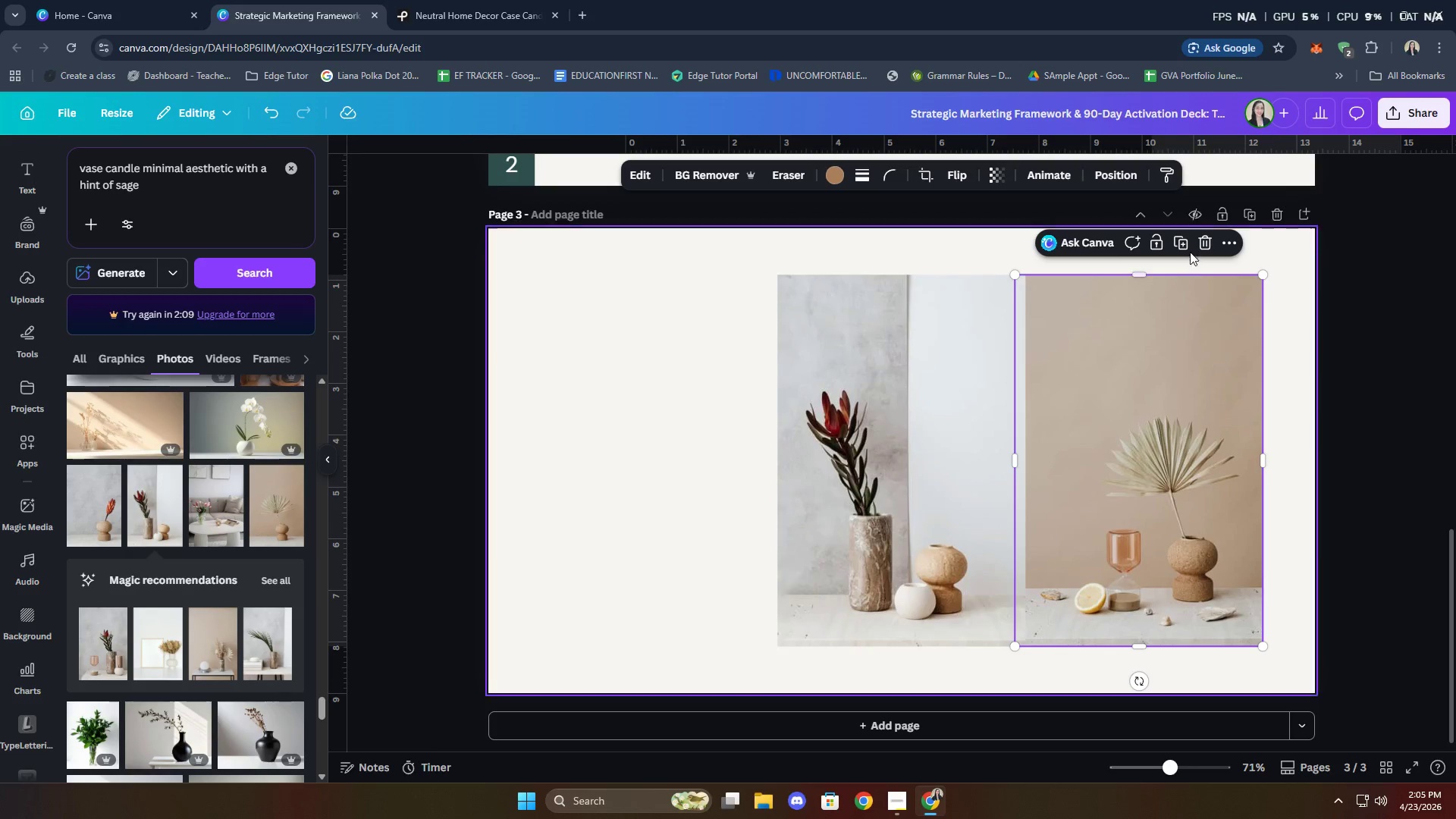 
left_click([1199, 235])
 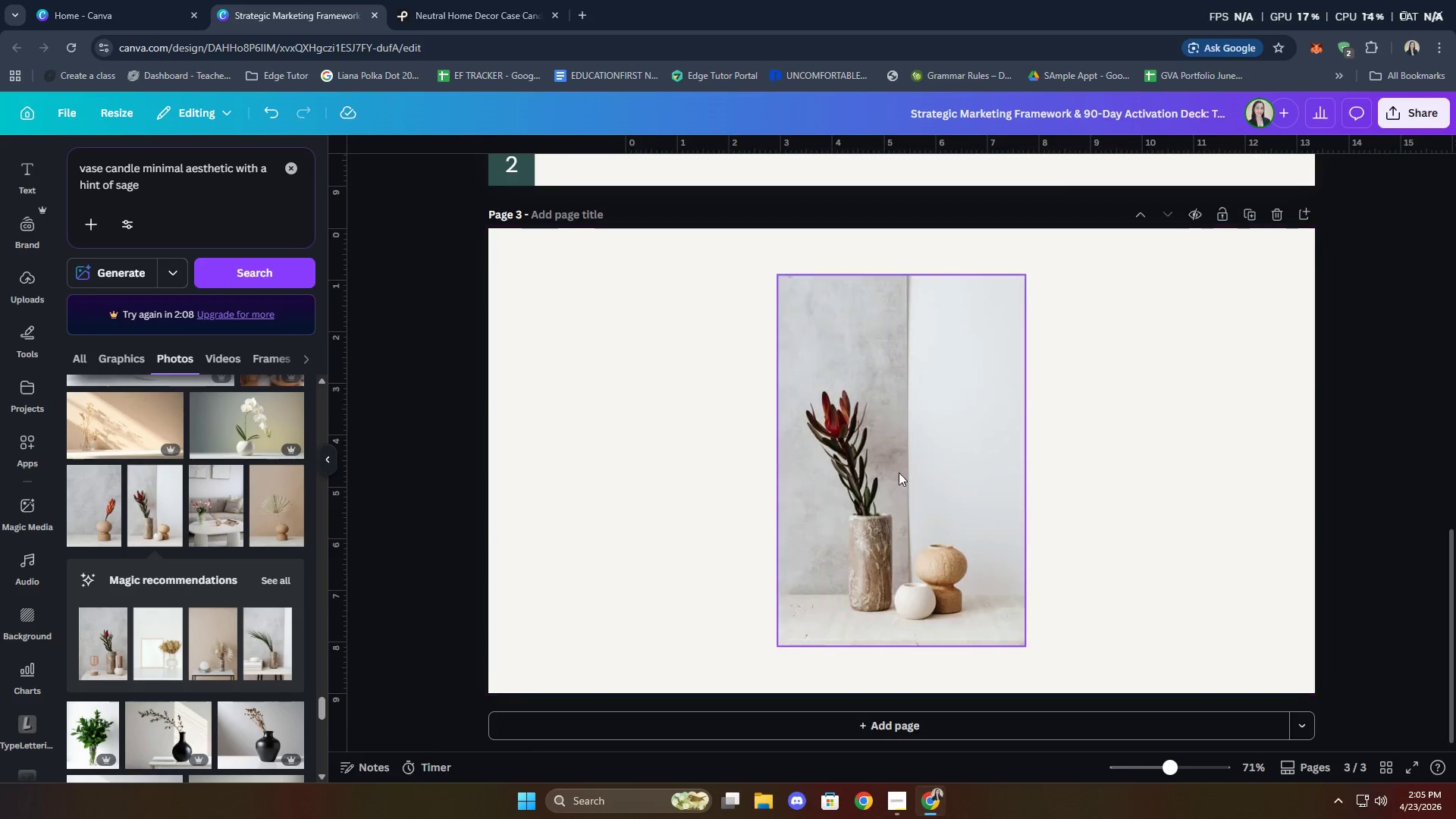 
left_click_drag(start_coordinate=[868, 472], to_coordinate=[1006, 472])
 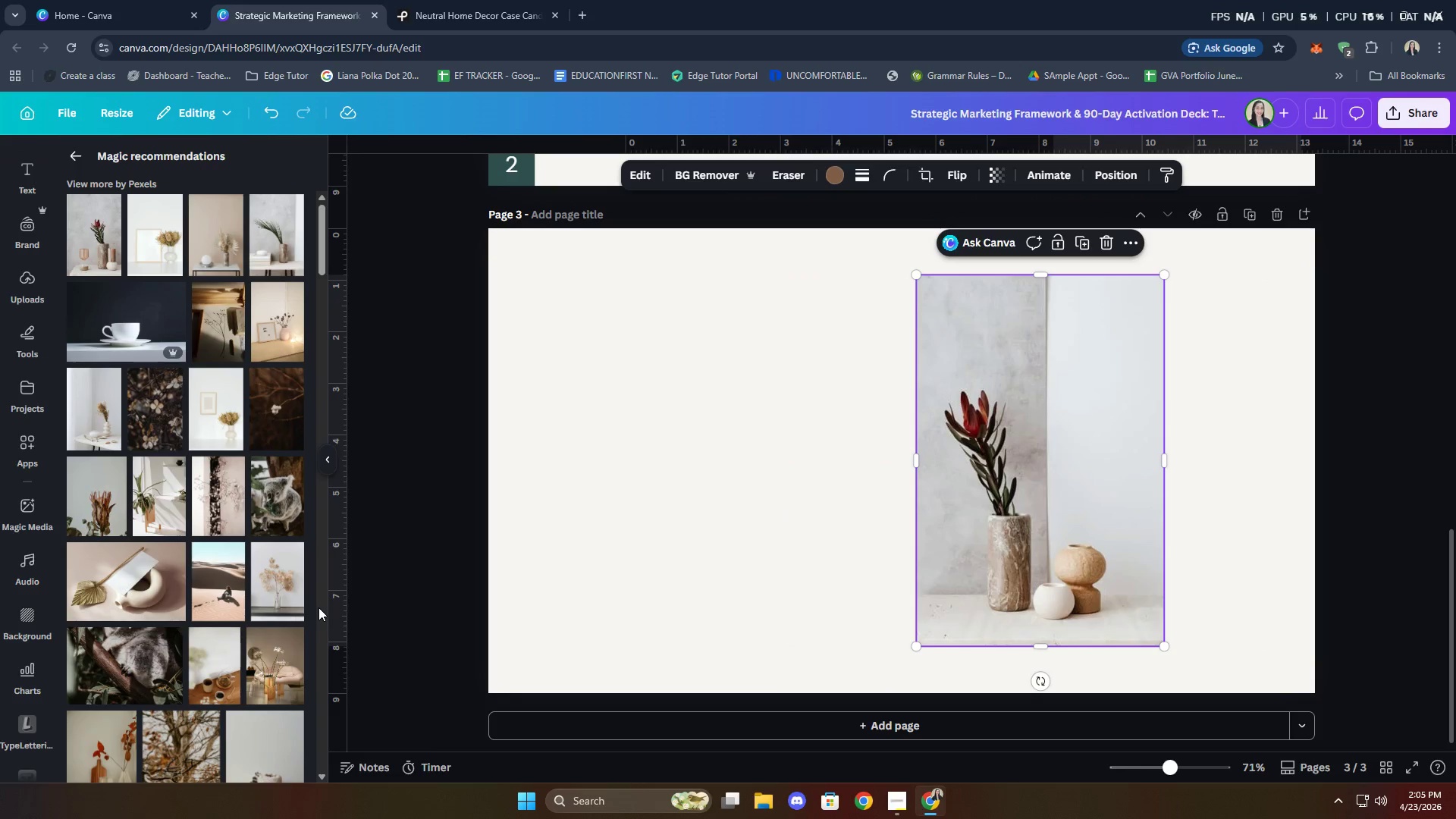 
wait(6.94)
 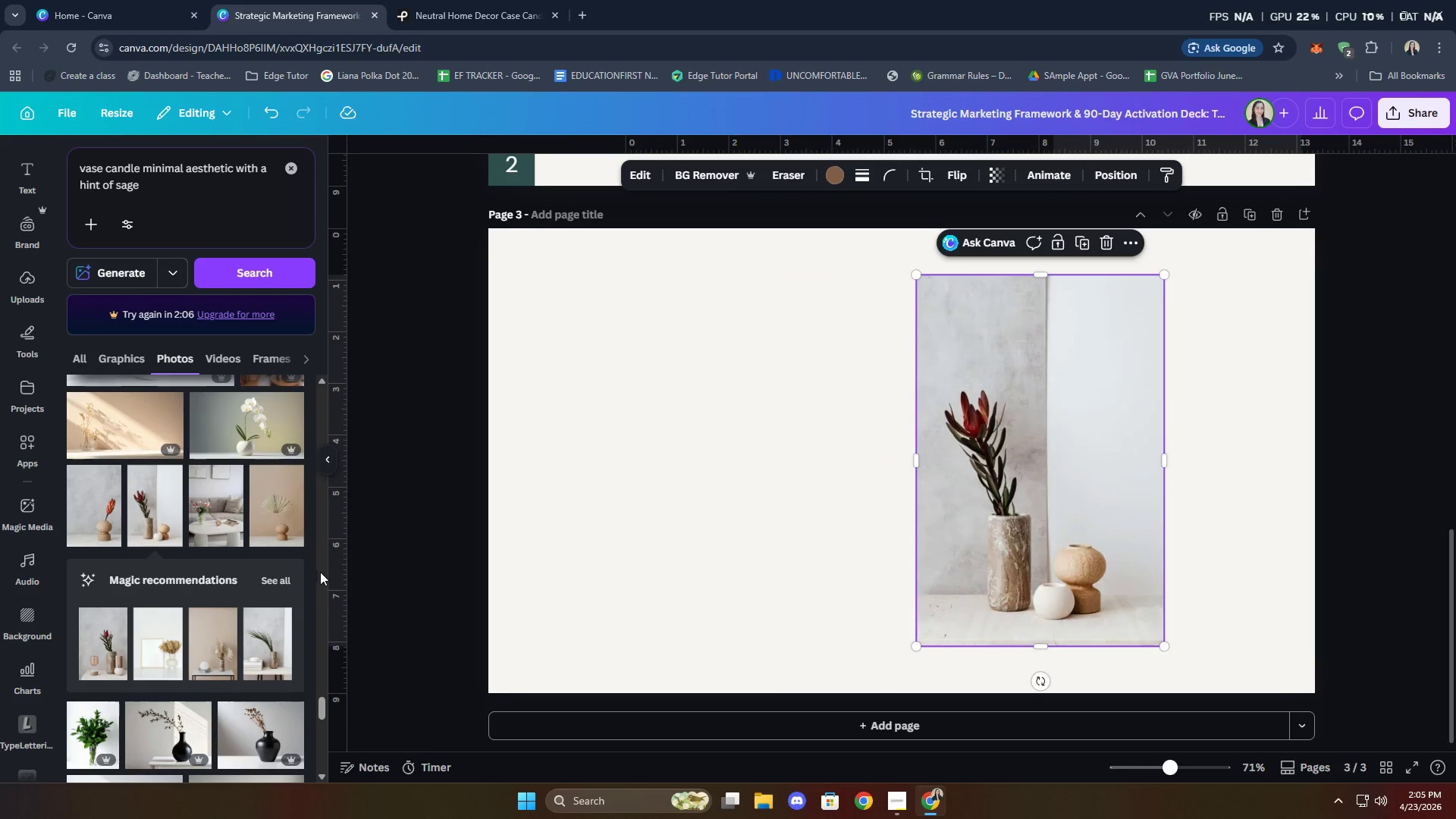 
left_click([1072, 564])
 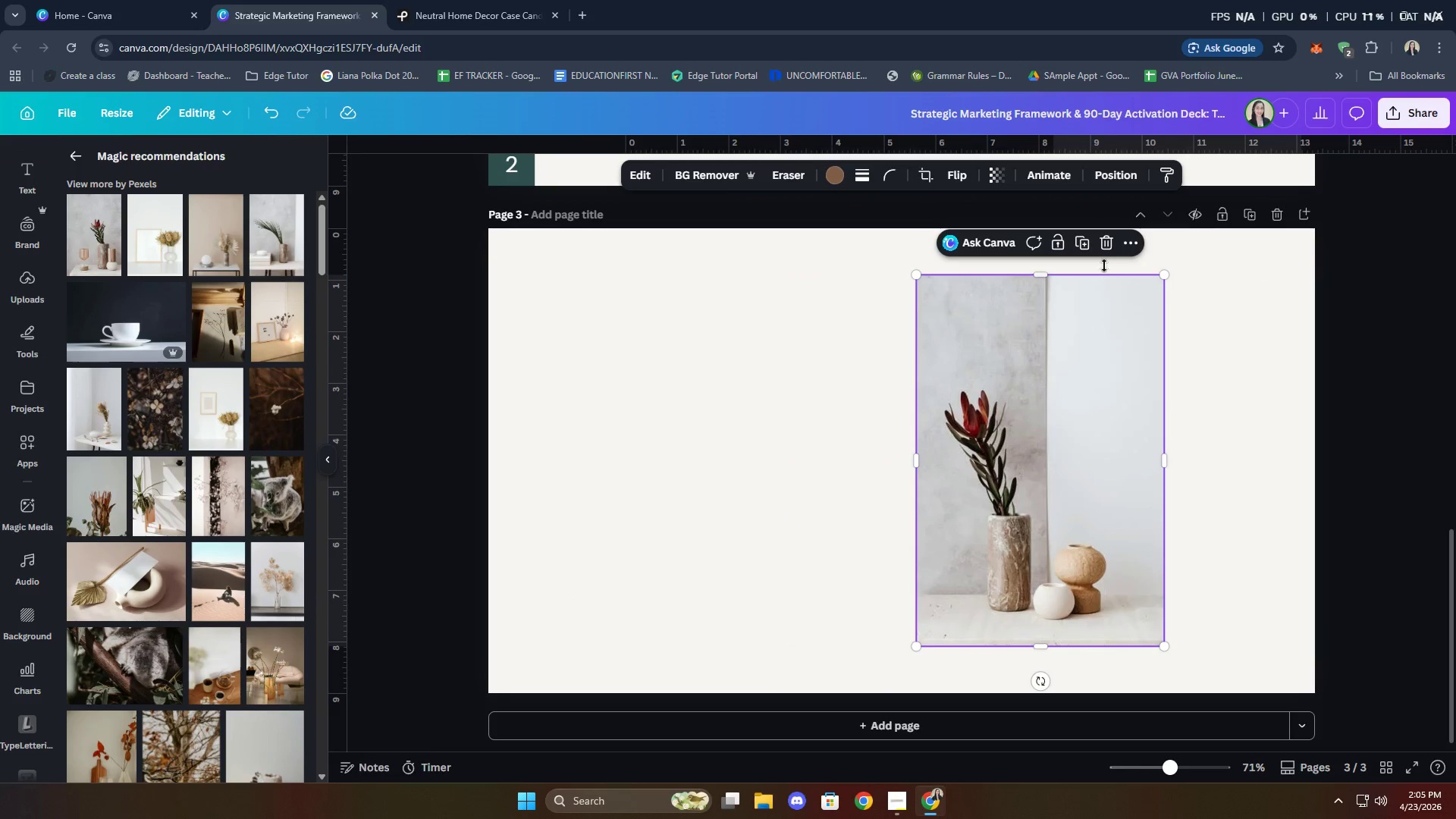 
left_click([1109, 240])
 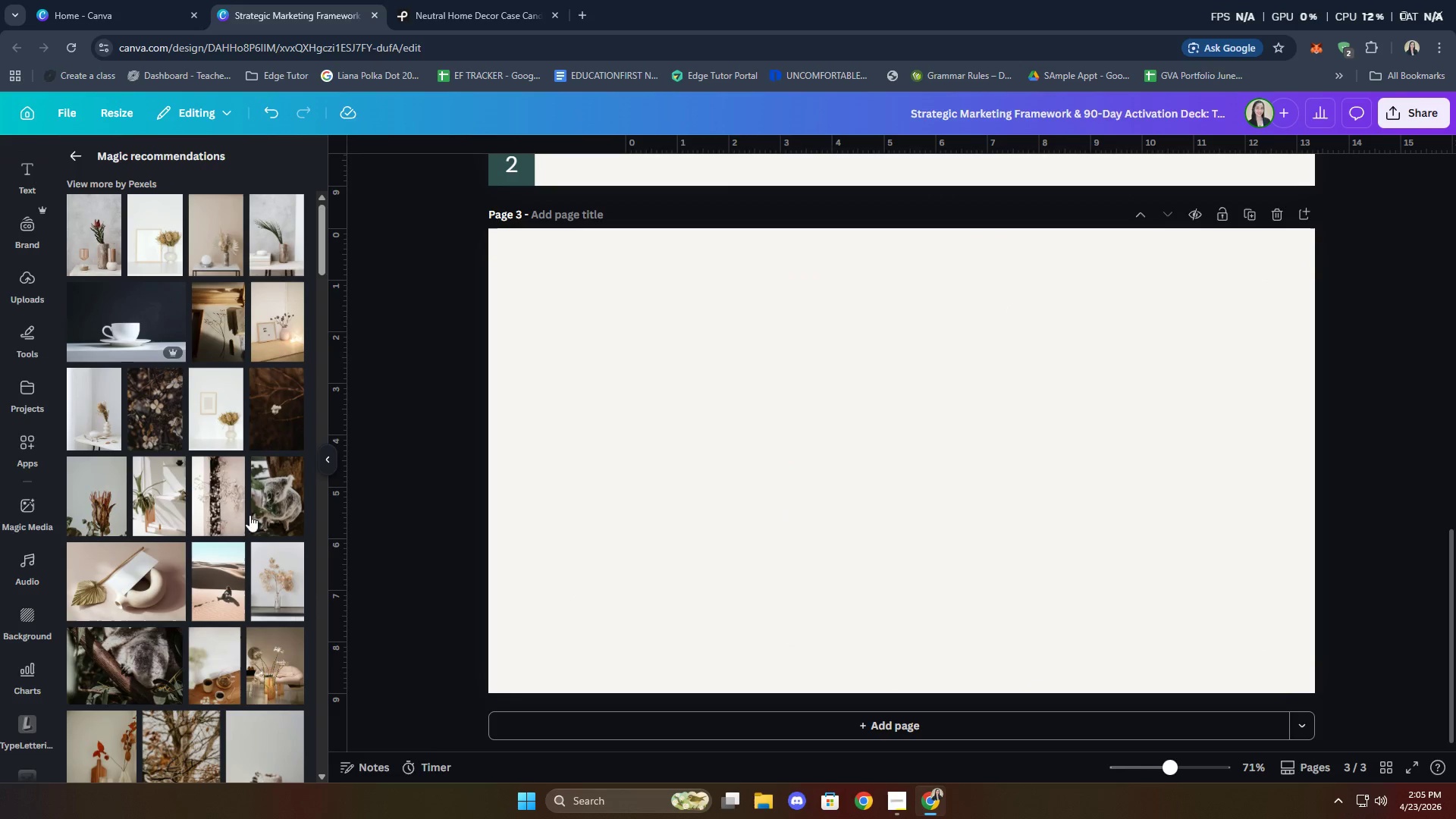 
scroll: coordinate [206, 492], scroll_direction: down, amount: 13.0
 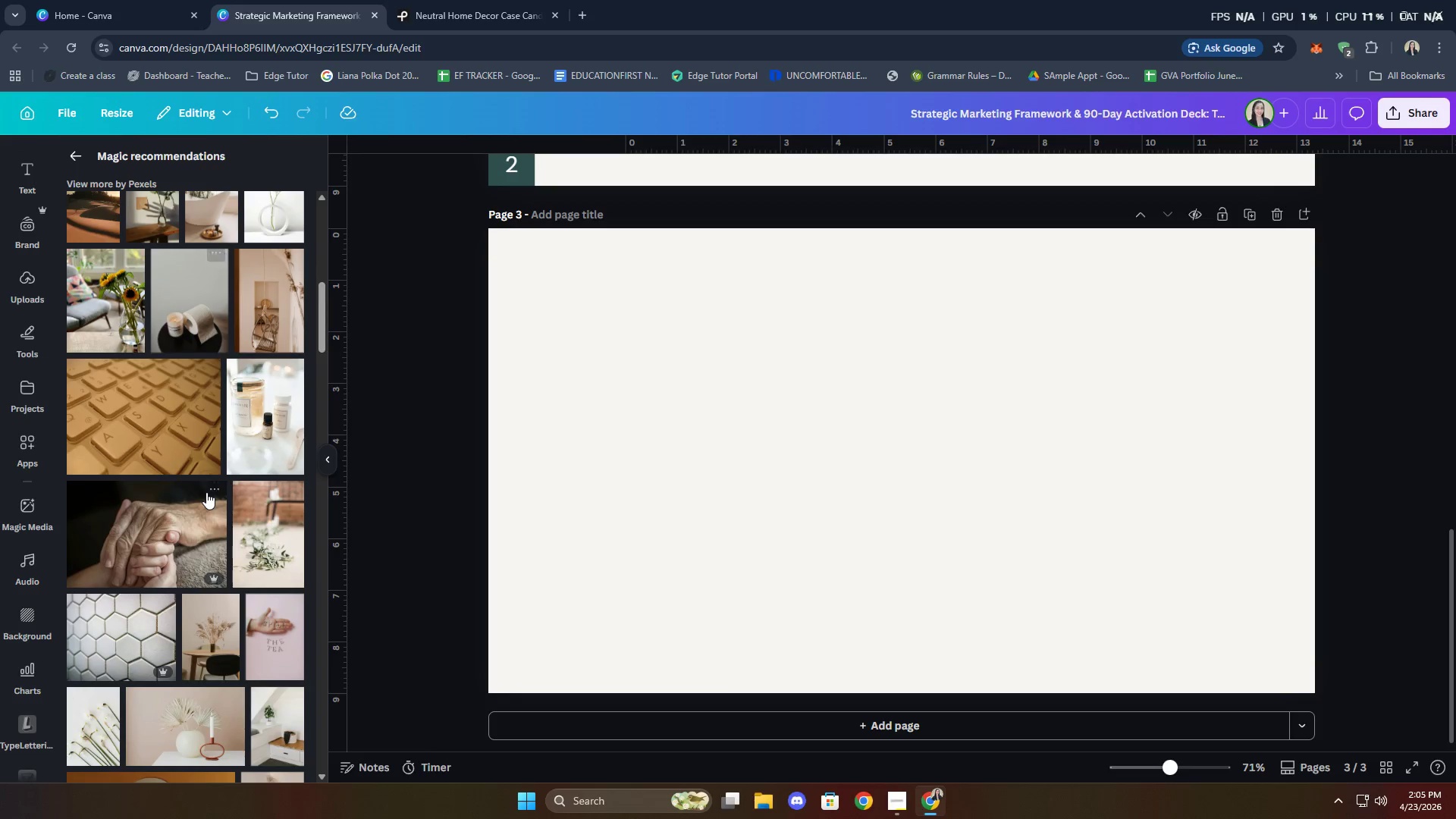 
scroll: coordinate [212, 443], scroll_direction: up, amount: 19.0
 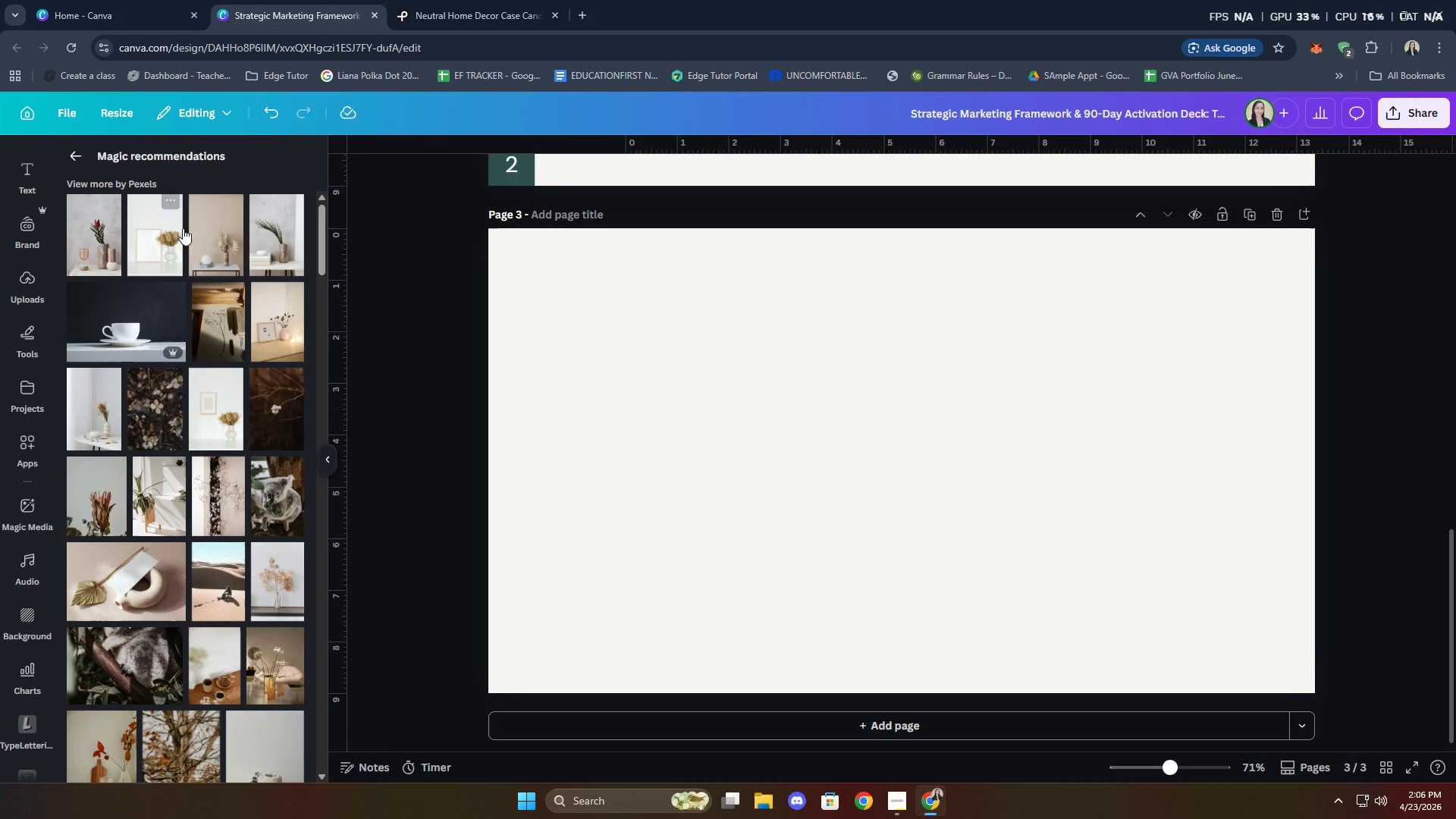 
left_click([82, 159])
 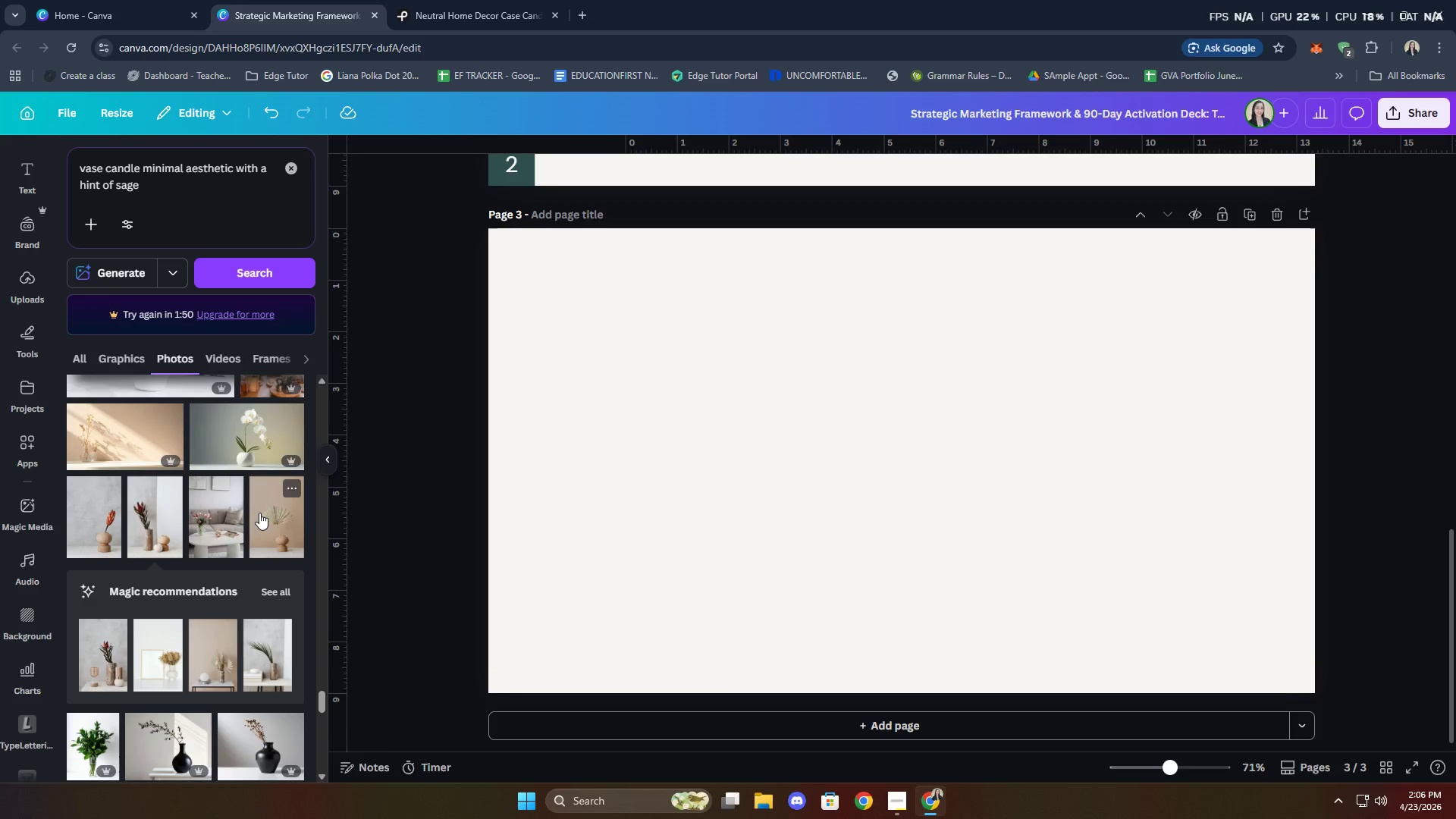 
scroll: coordinate [154, 580], scroll_direction: down, amount: 14.0
 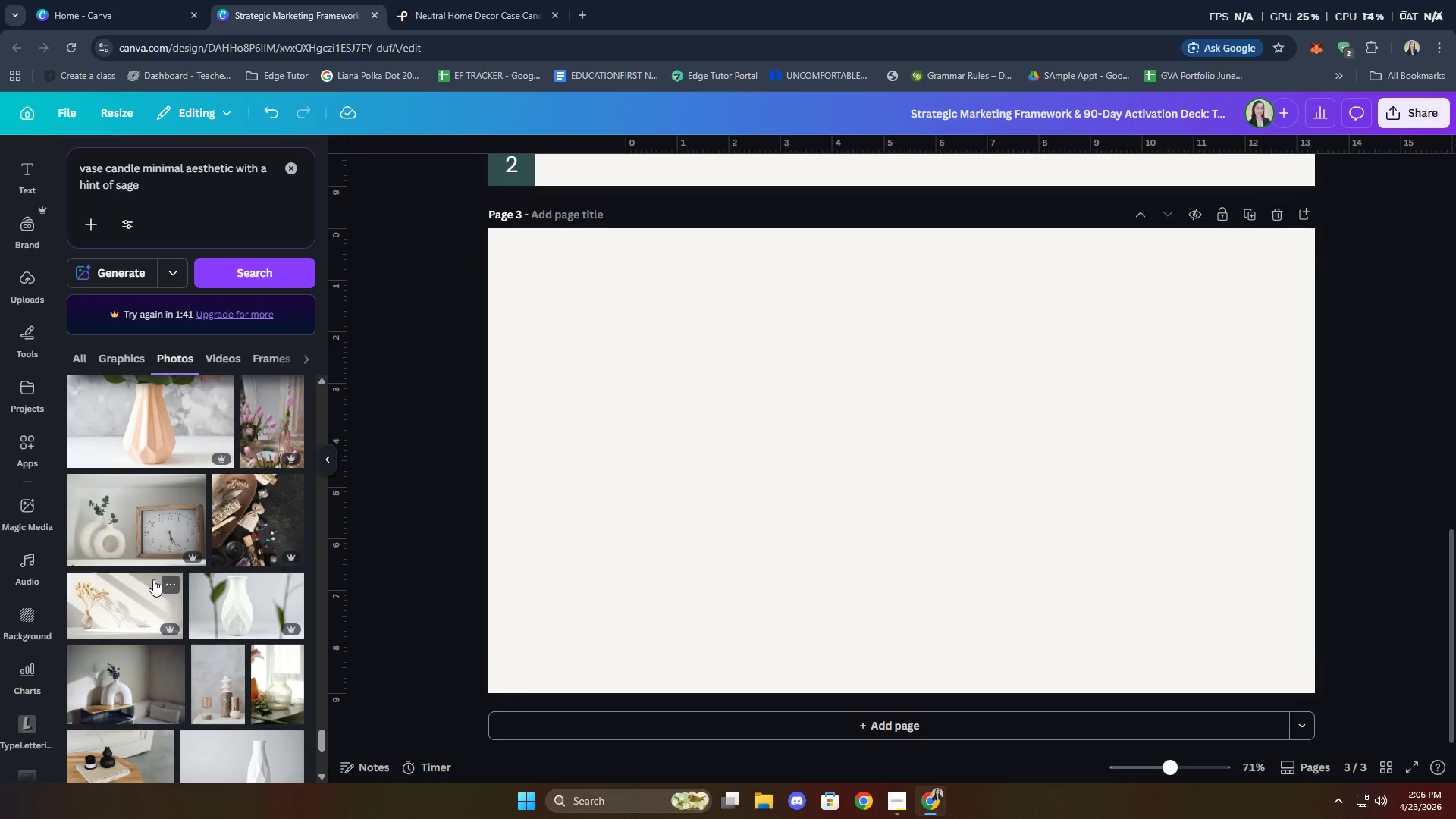 
scroll: coordinate [148, 585], scroll_direction: down, amount: 12.0
 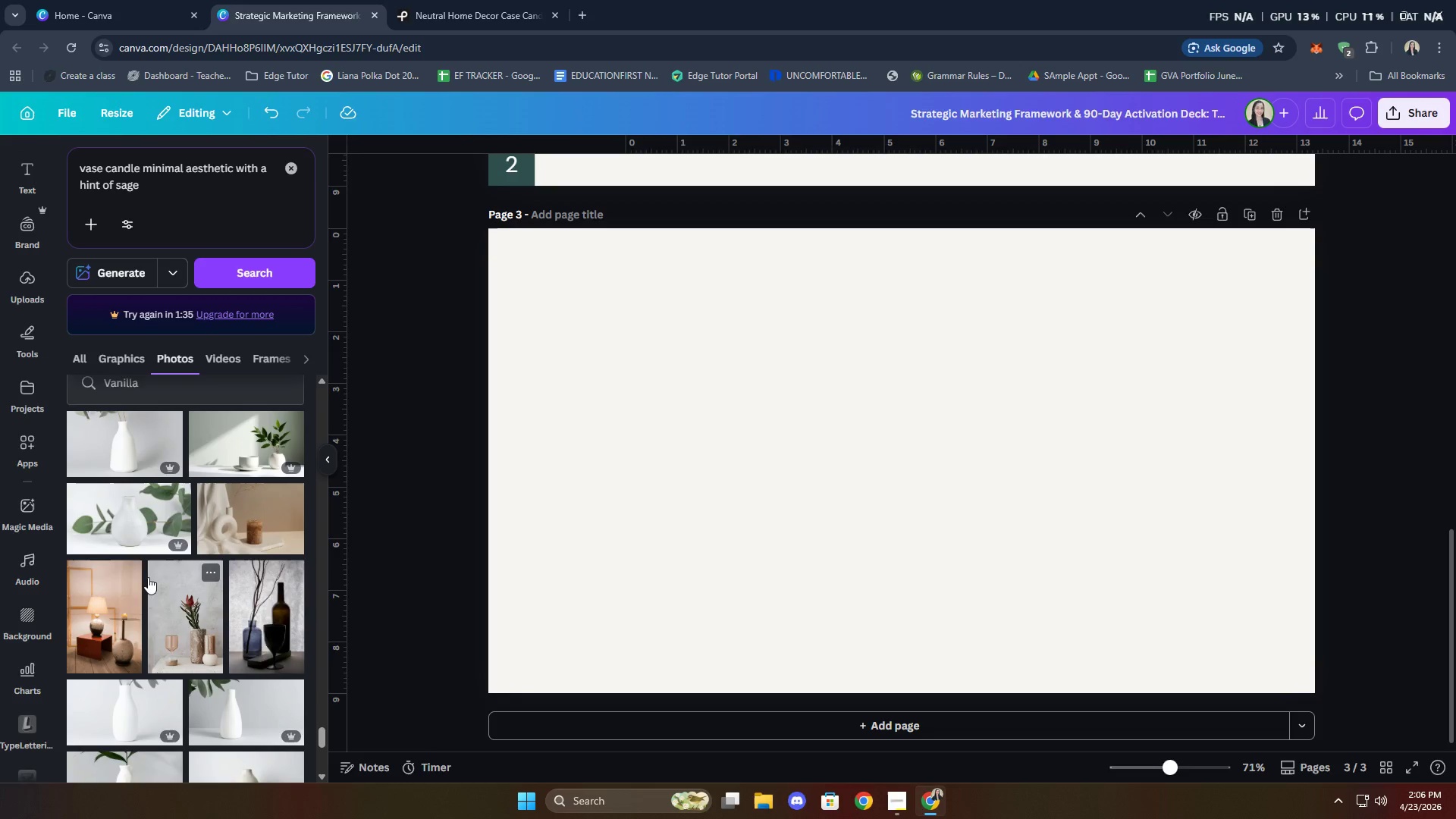 
scroll: coordinate [197, 580], scroll_direction: down, amount: 11.0
 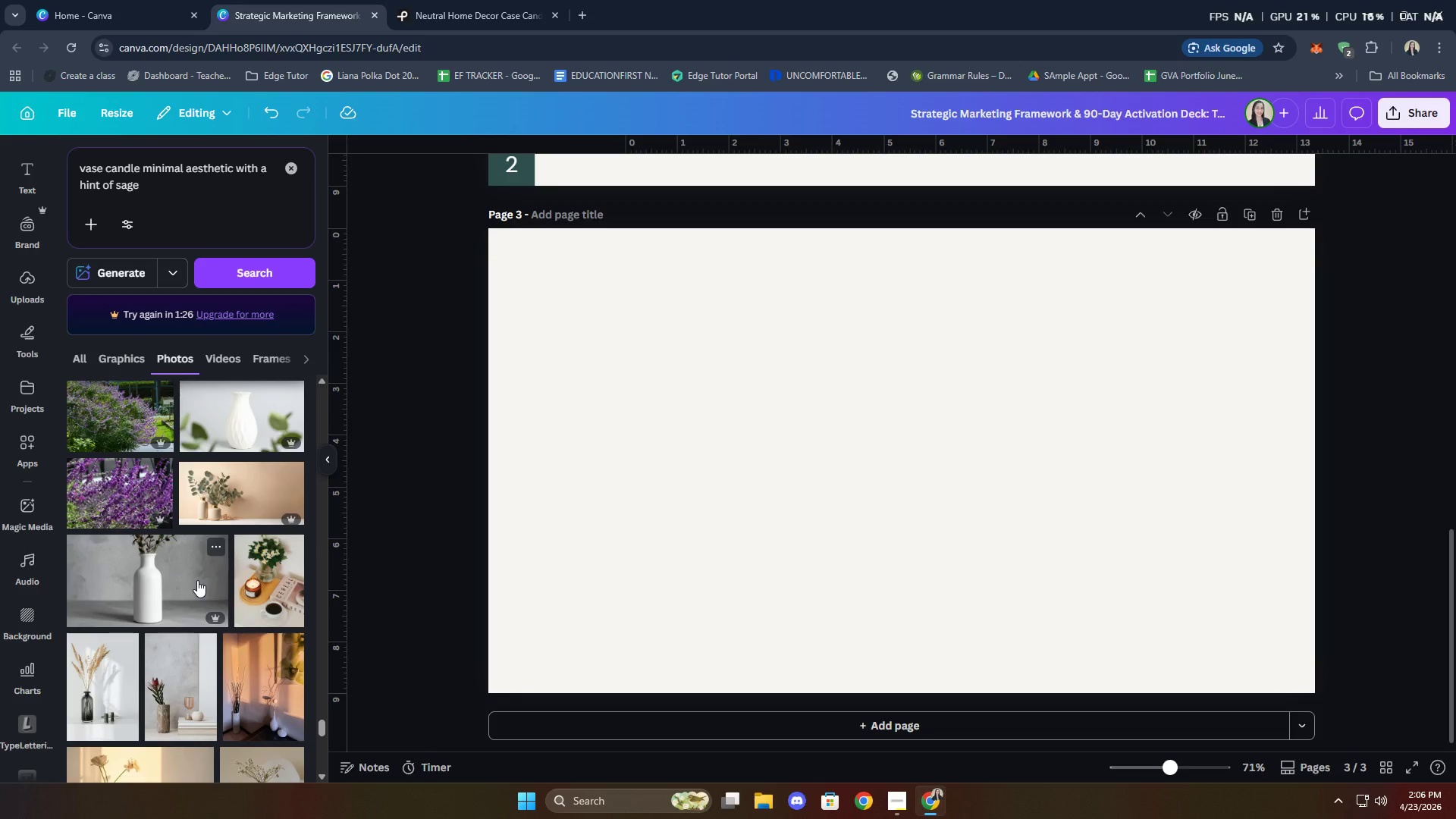 
scroll: coordinate [196, 579], scroll_direction: down, amount: 12.0
 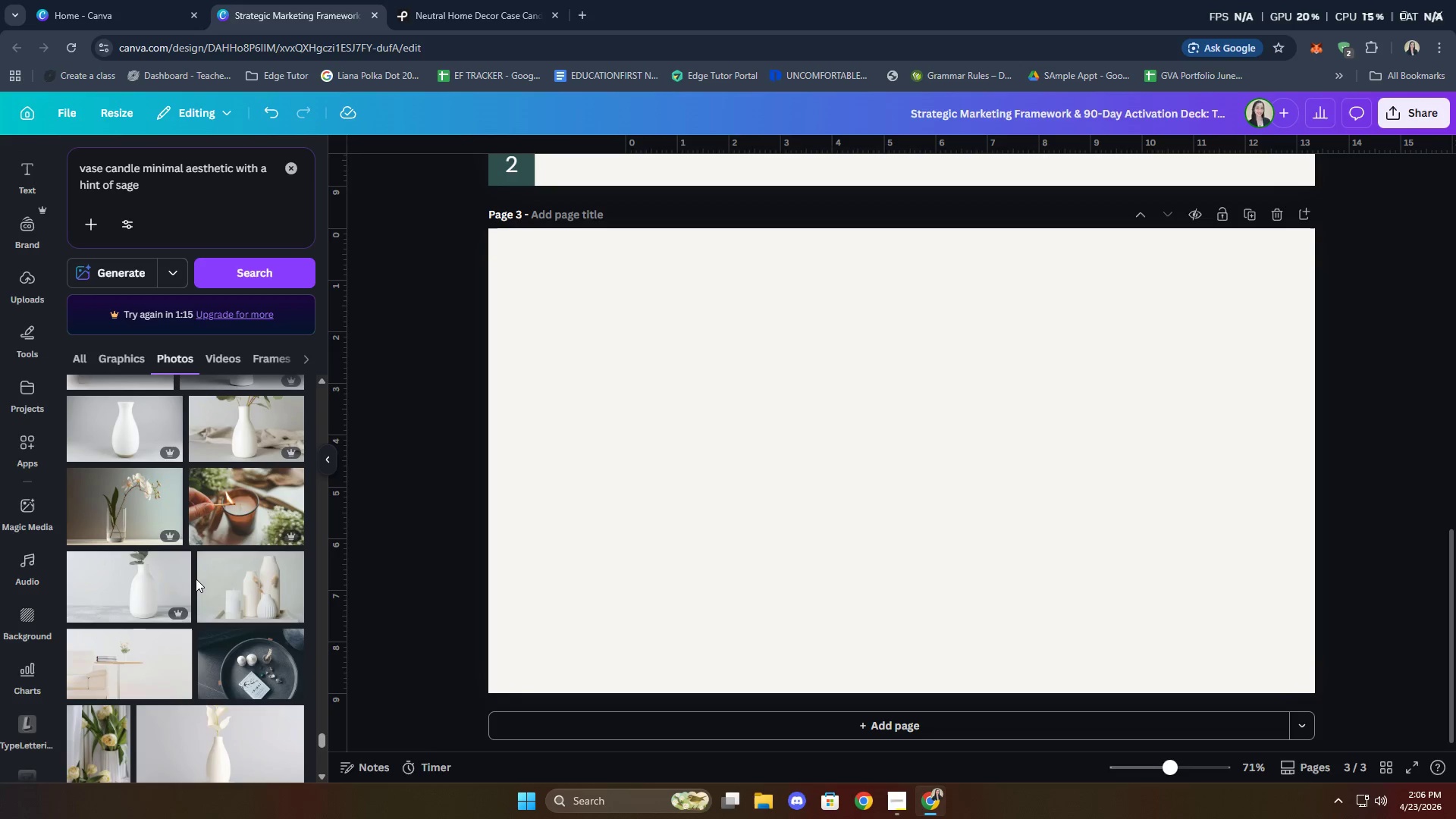 
left_click([249, 583])
 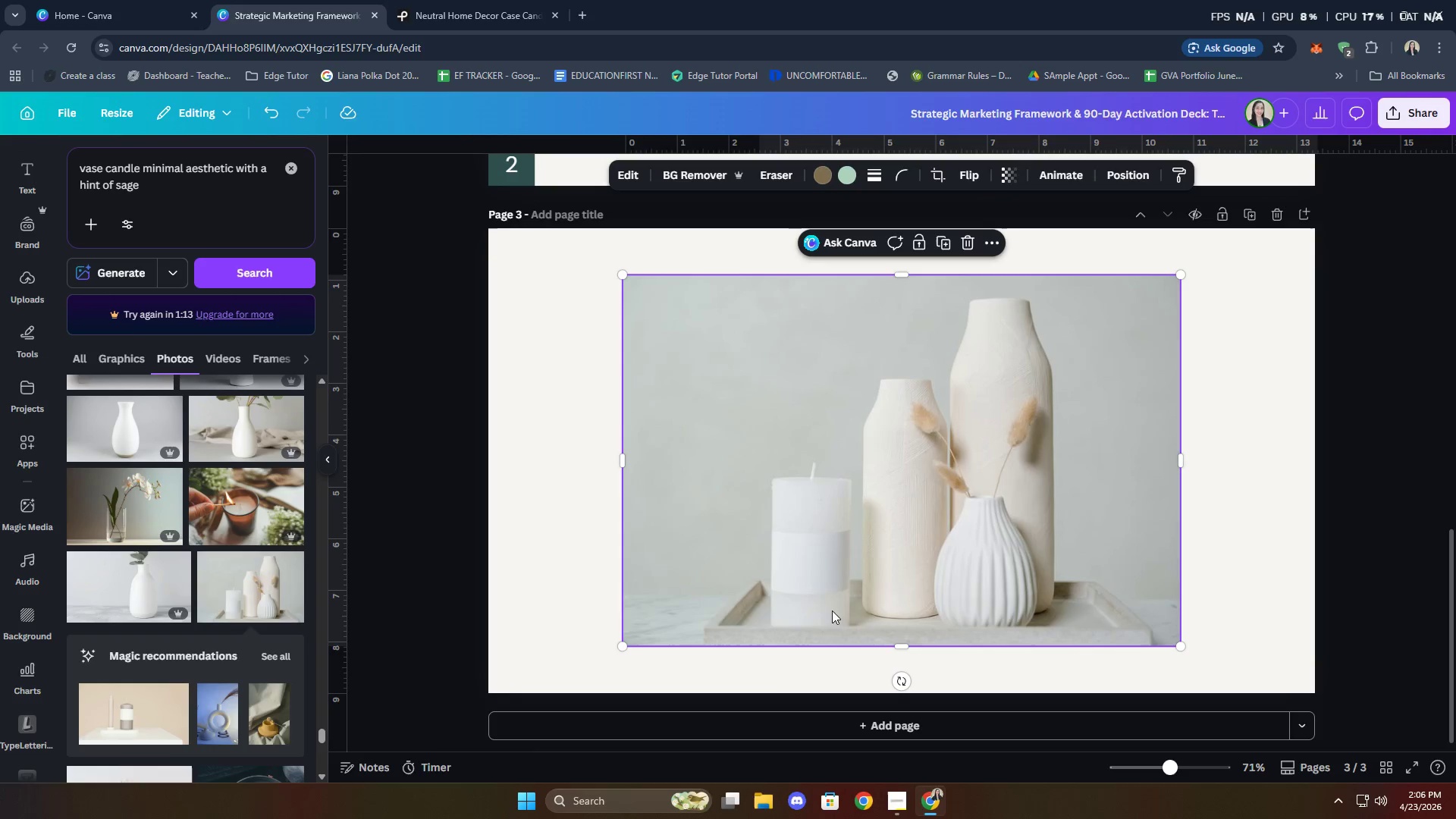 
left_click_drag(start_coordinate=[829, 533], to_coordinate=[963, 582])
 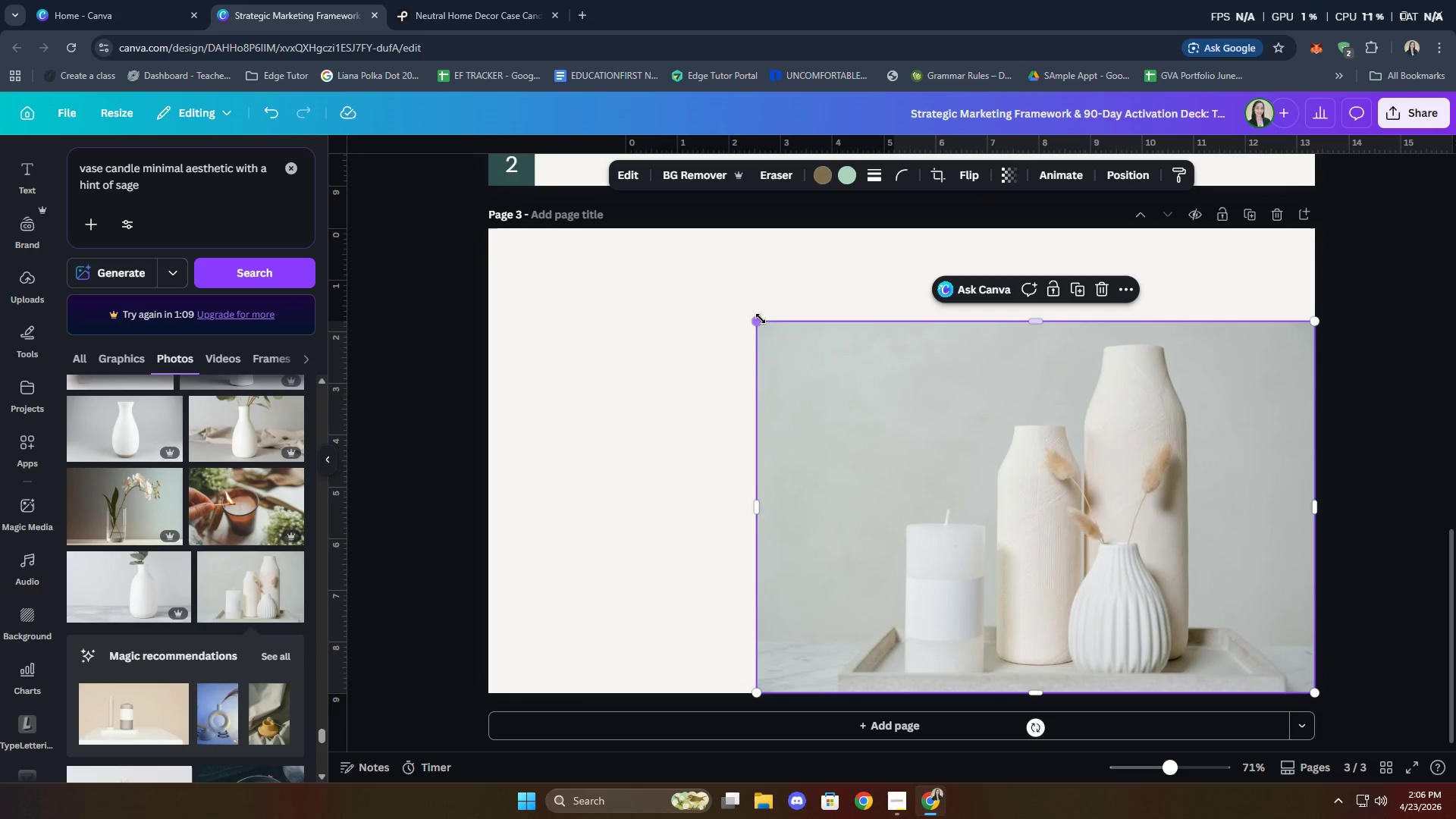 
left_click_drag(start_coordinate=[757, 320], to_coordinate=[963, 406])
 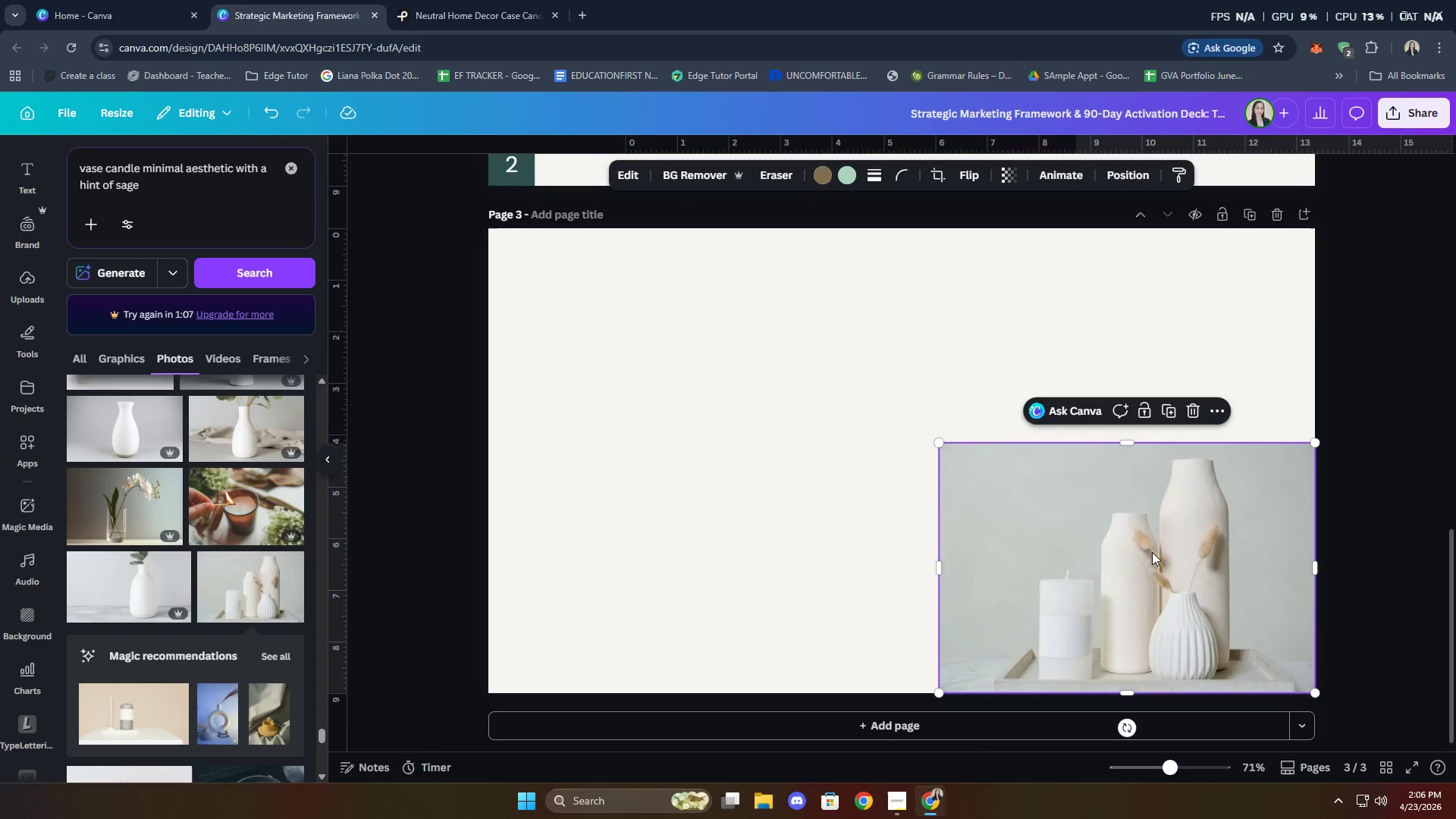 
left_click_drag(start_coordinate=[1157, 553], to_coordinate=[1122, 514])
 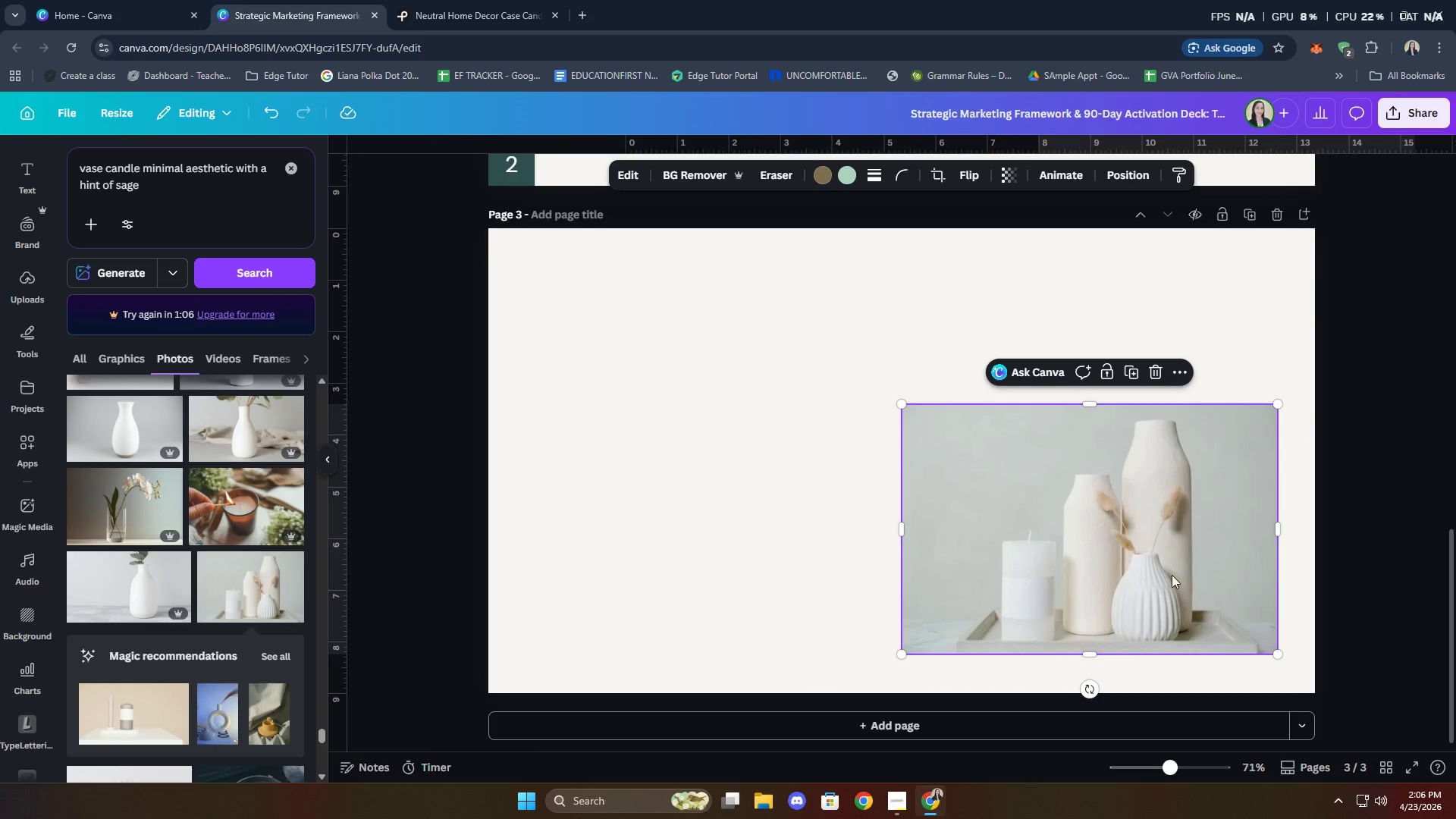 
left_click_drag(start_coordinate=[1053, 541], to_coordinate=[1094, 528])
 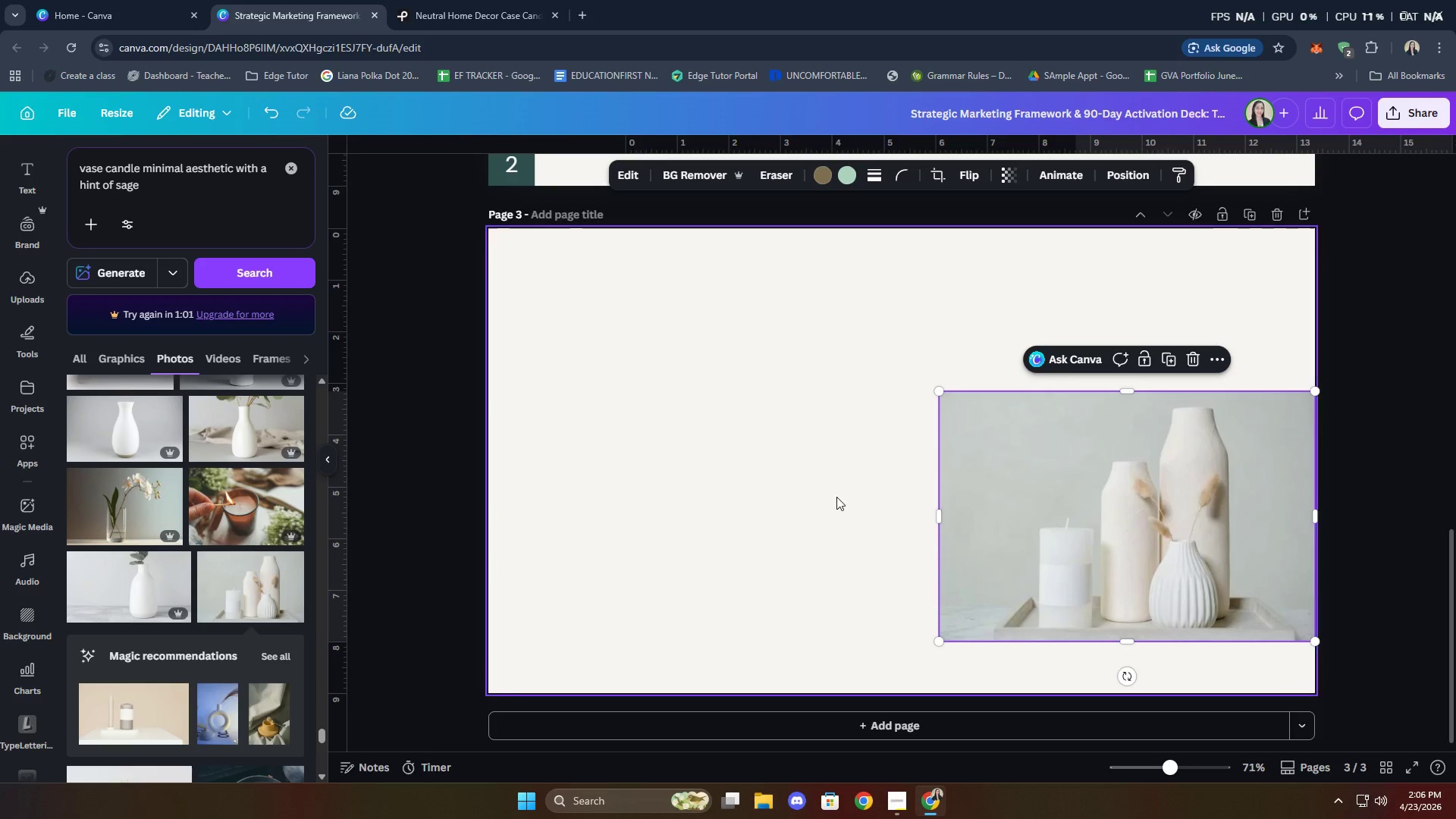 
left_click([836, 497])
 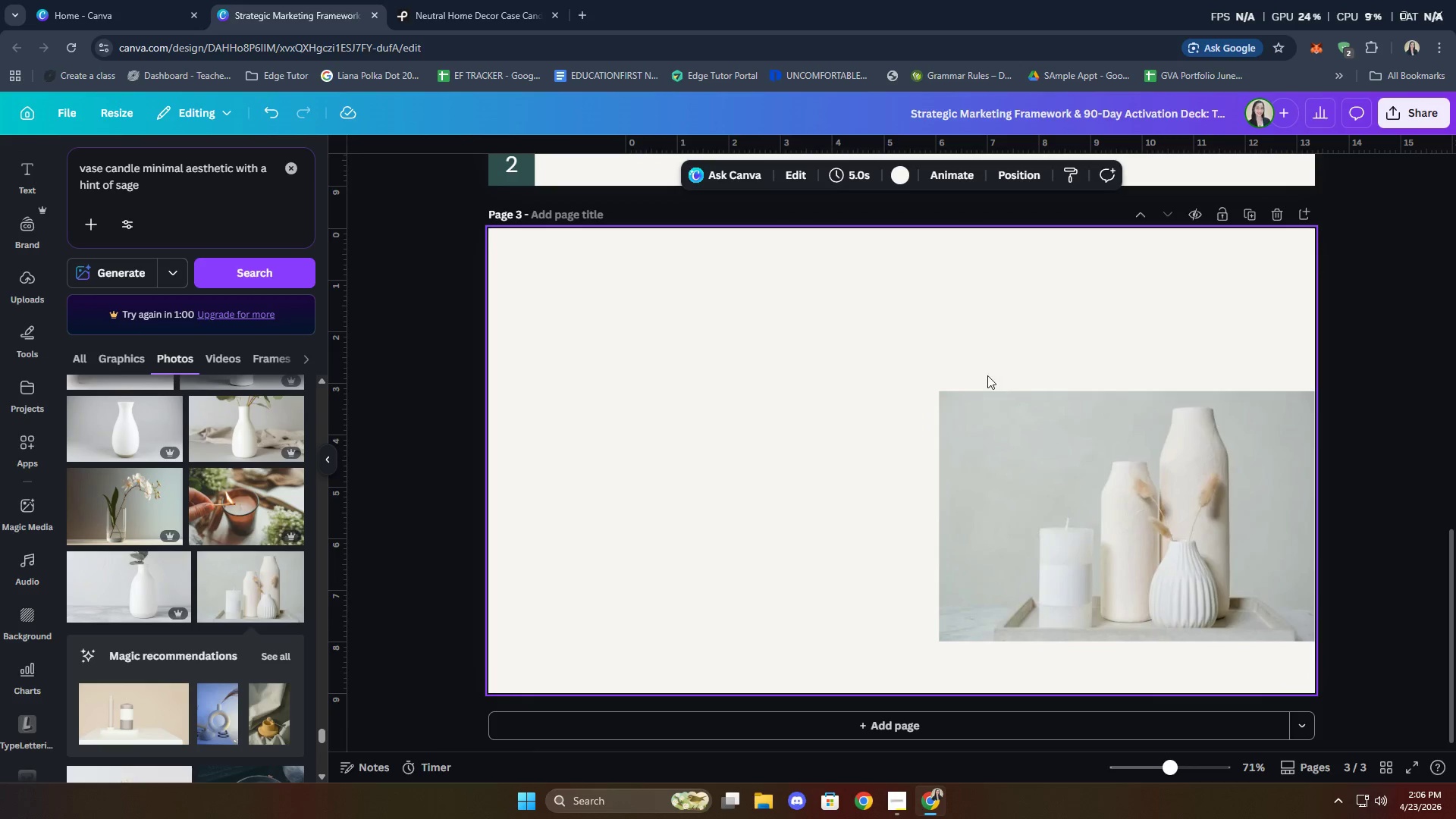 
left_click([944, 391])
 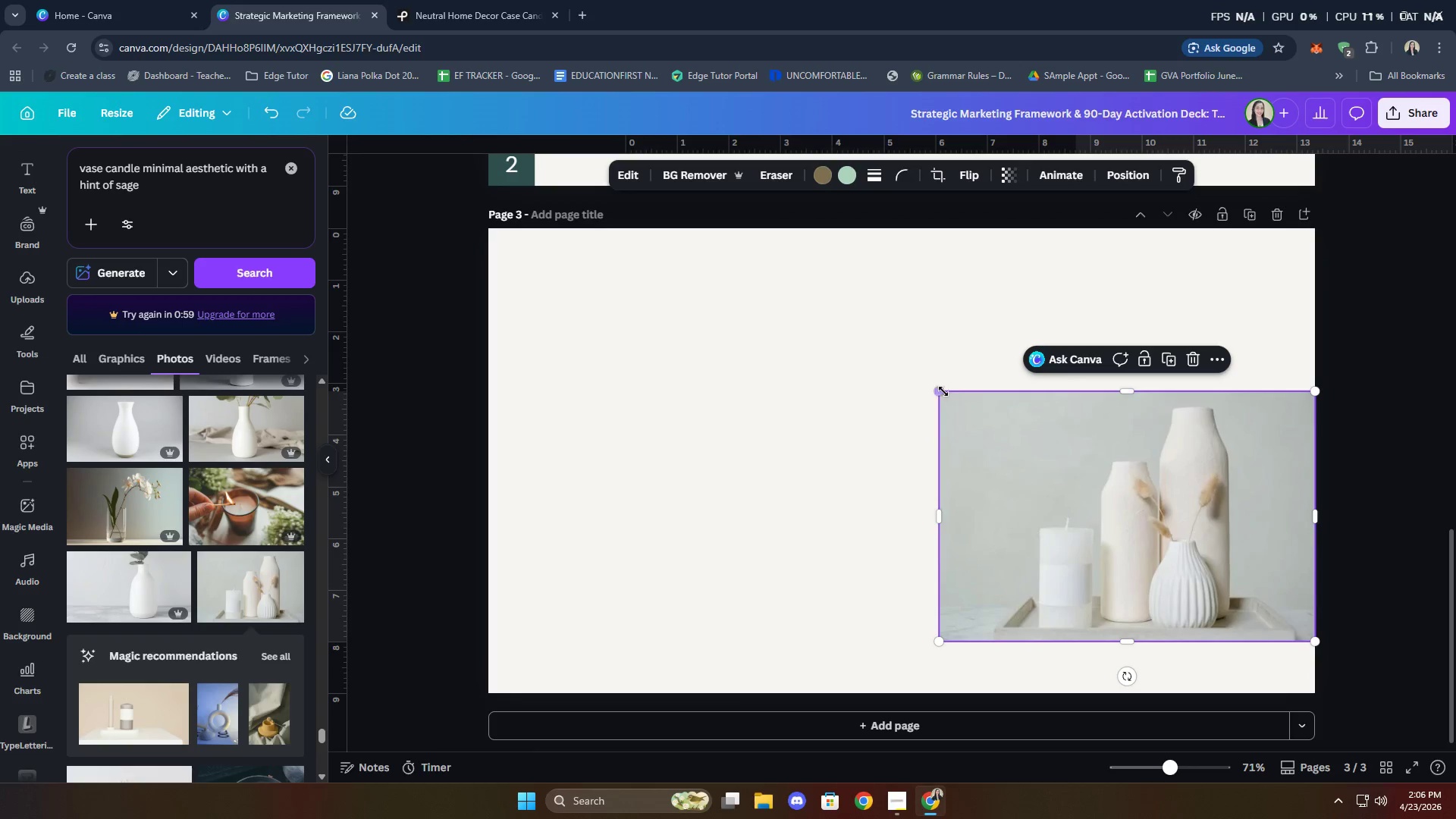 
left_click_drag(start_coordinate=[941, 390], to_coordinate=[892, 322])
 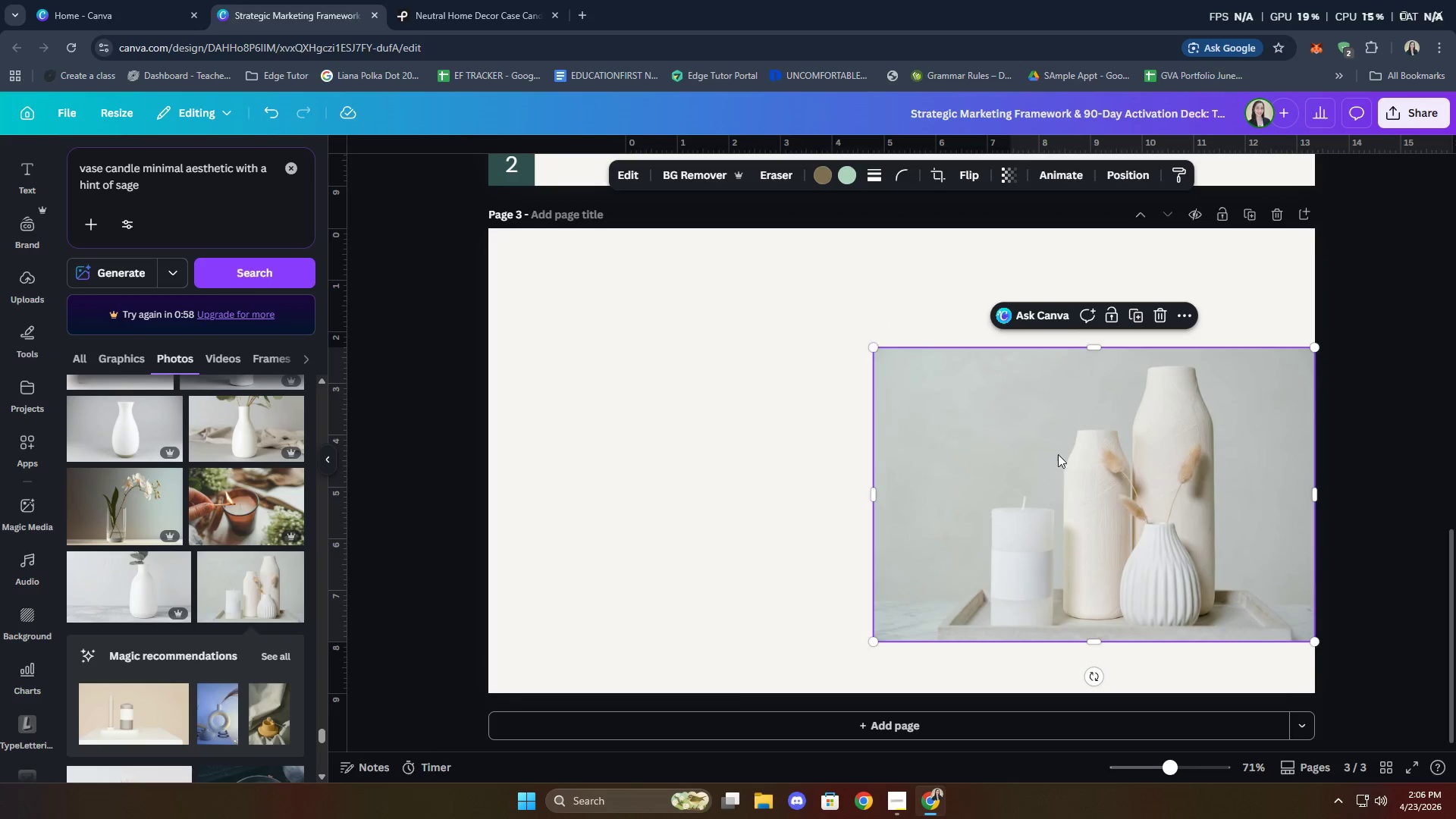 
left_click_drag(start_coordinate=[1063, 457], to_coordinate=[1084, 458])
 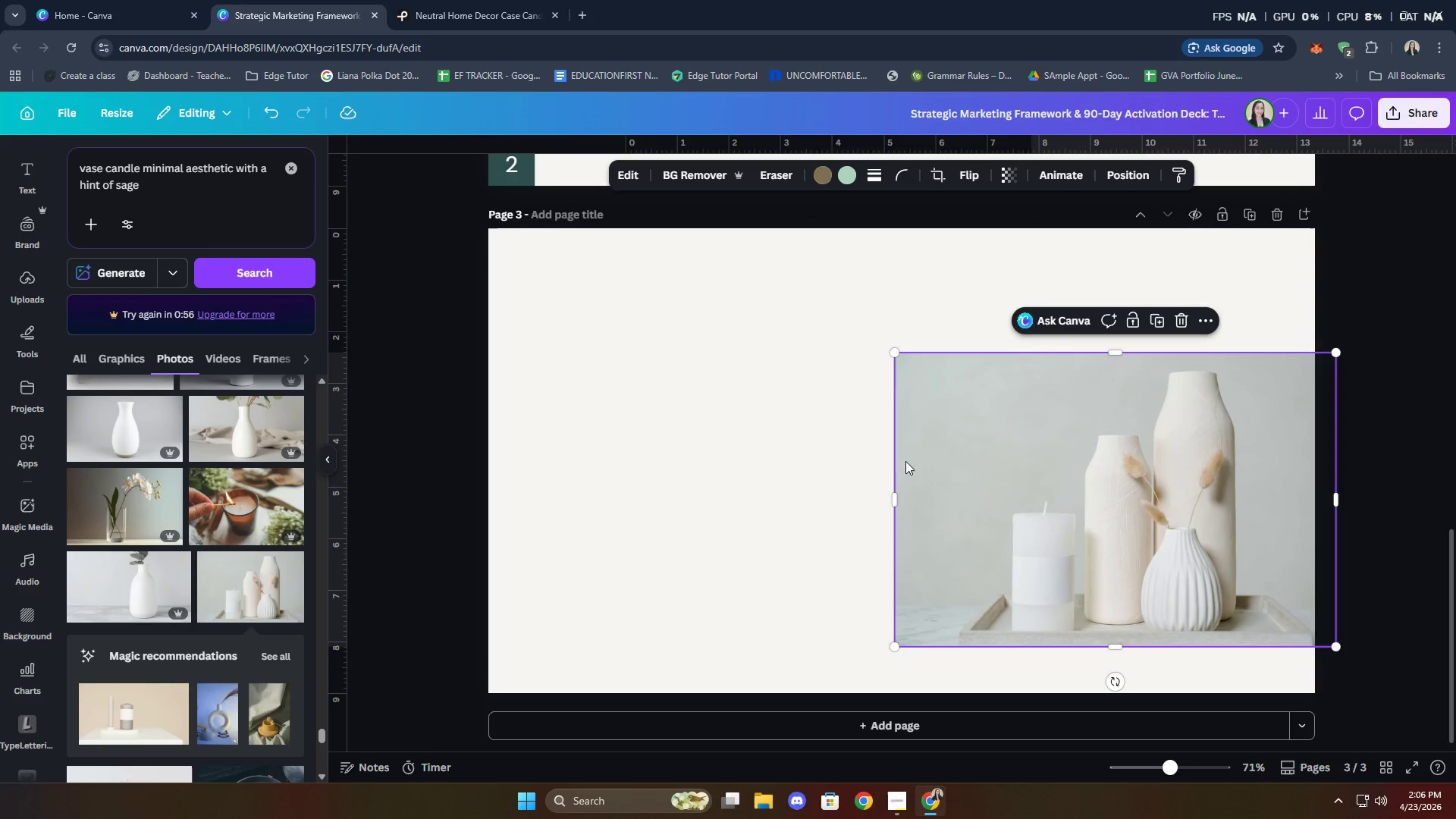 
left_click([846, 437])
 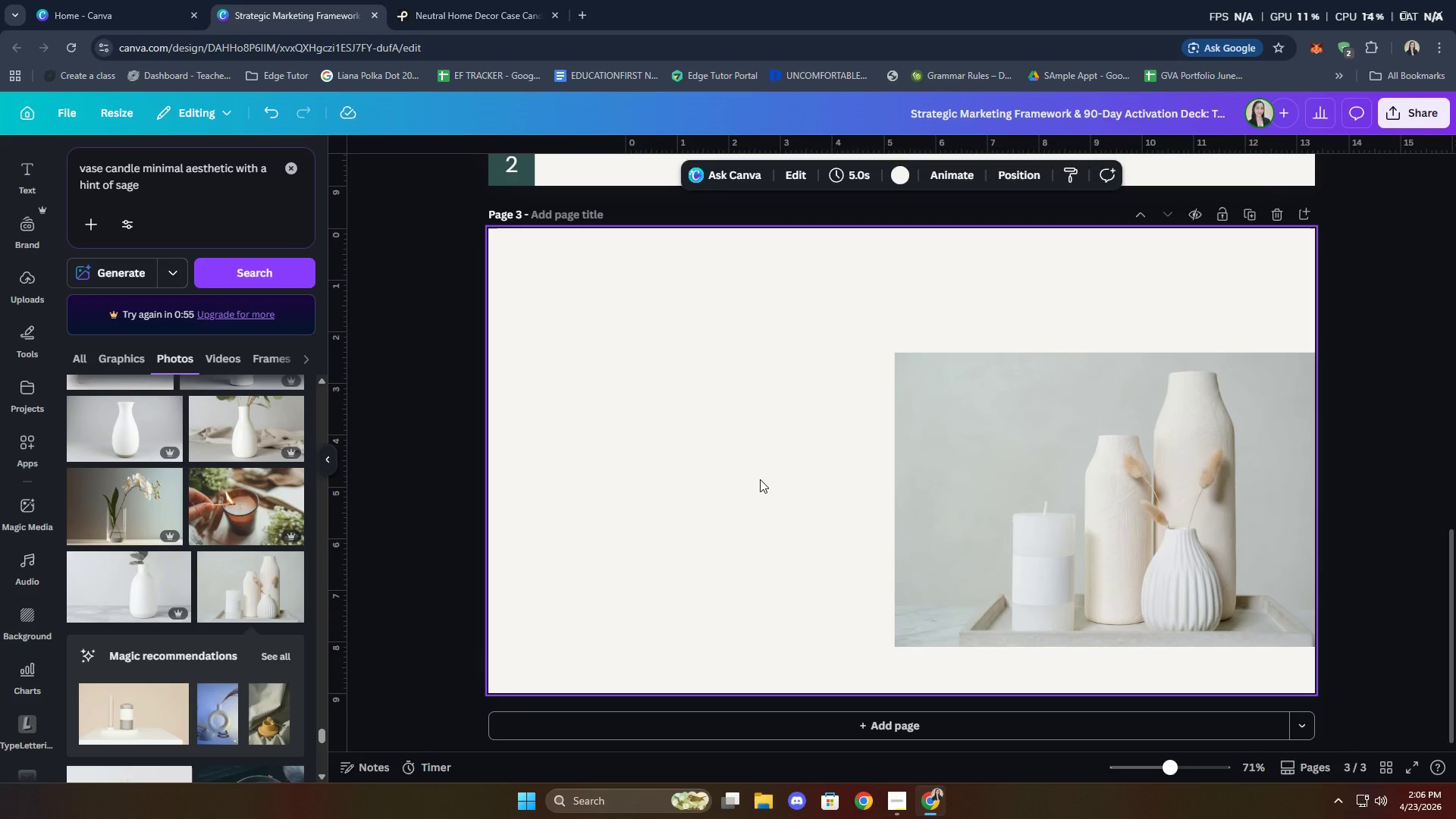 
scroll: coordinate [187, 513], scroll_direction: down, amount: 12.0
 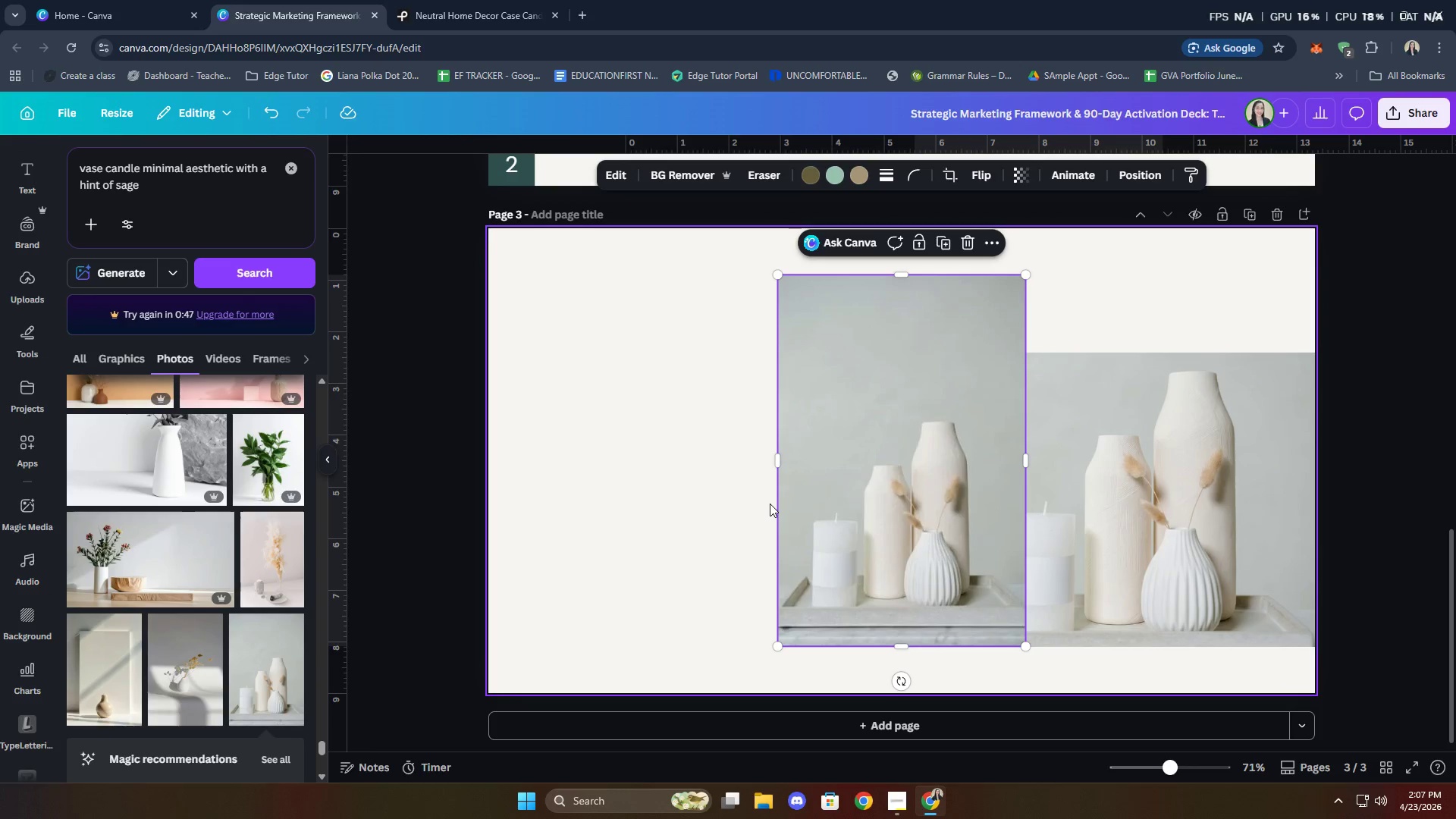 
left_click_drag(start_coordinate=[918, 460], to_coordinate=[755, 460])
 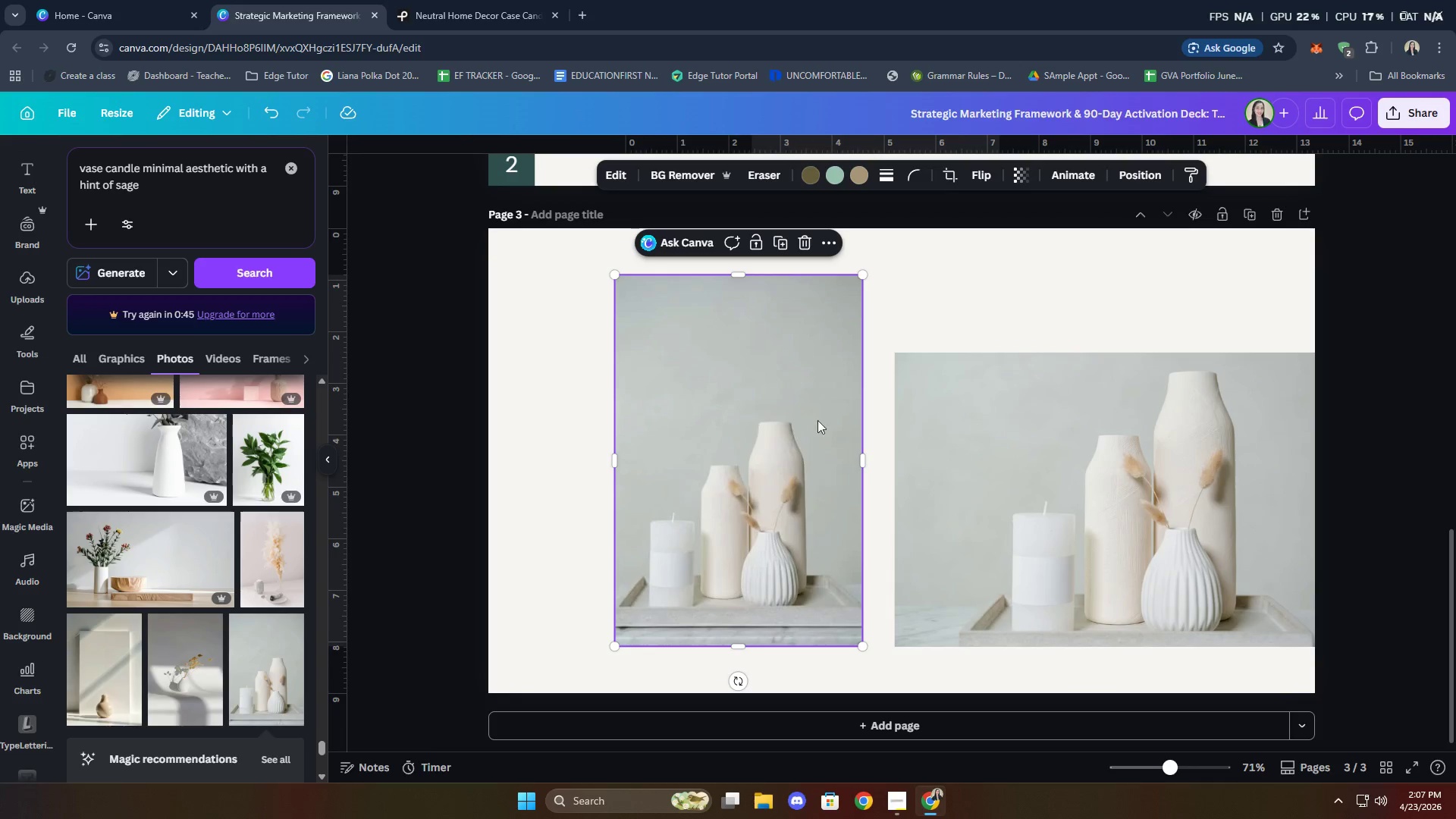 
left_click([805, 245])
 